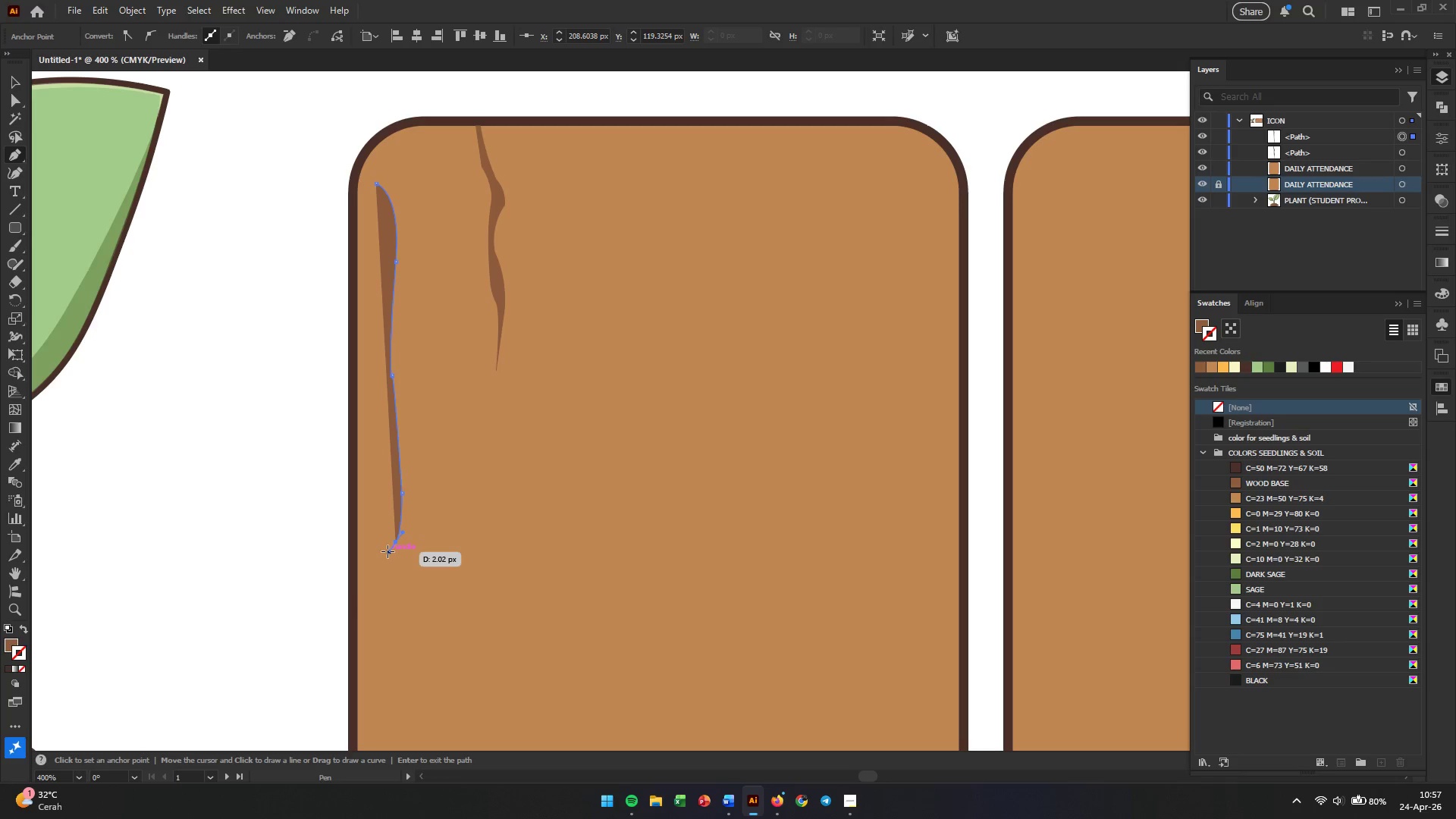 
key(Escape)
 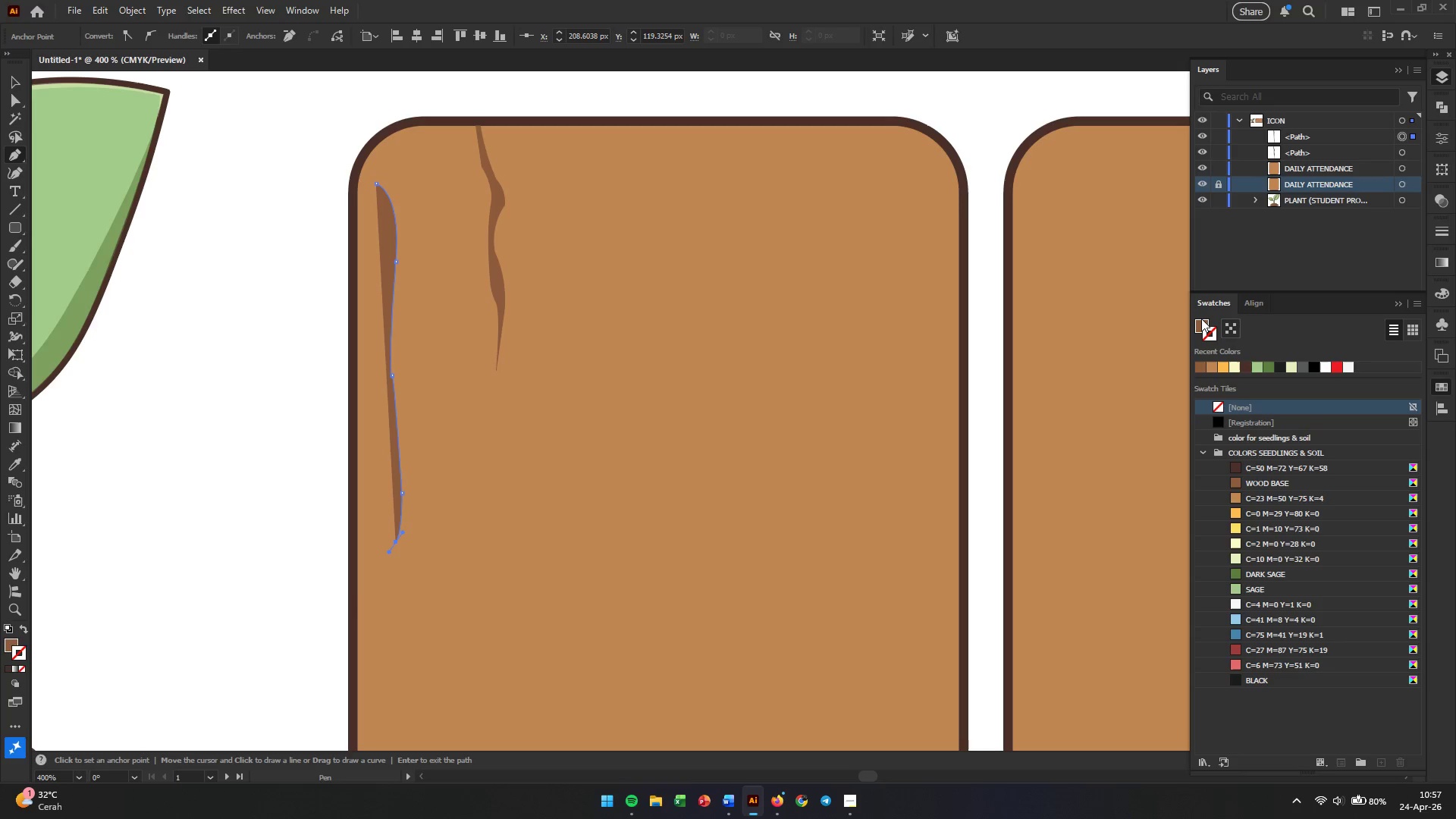 
left_click([1199, 325])
 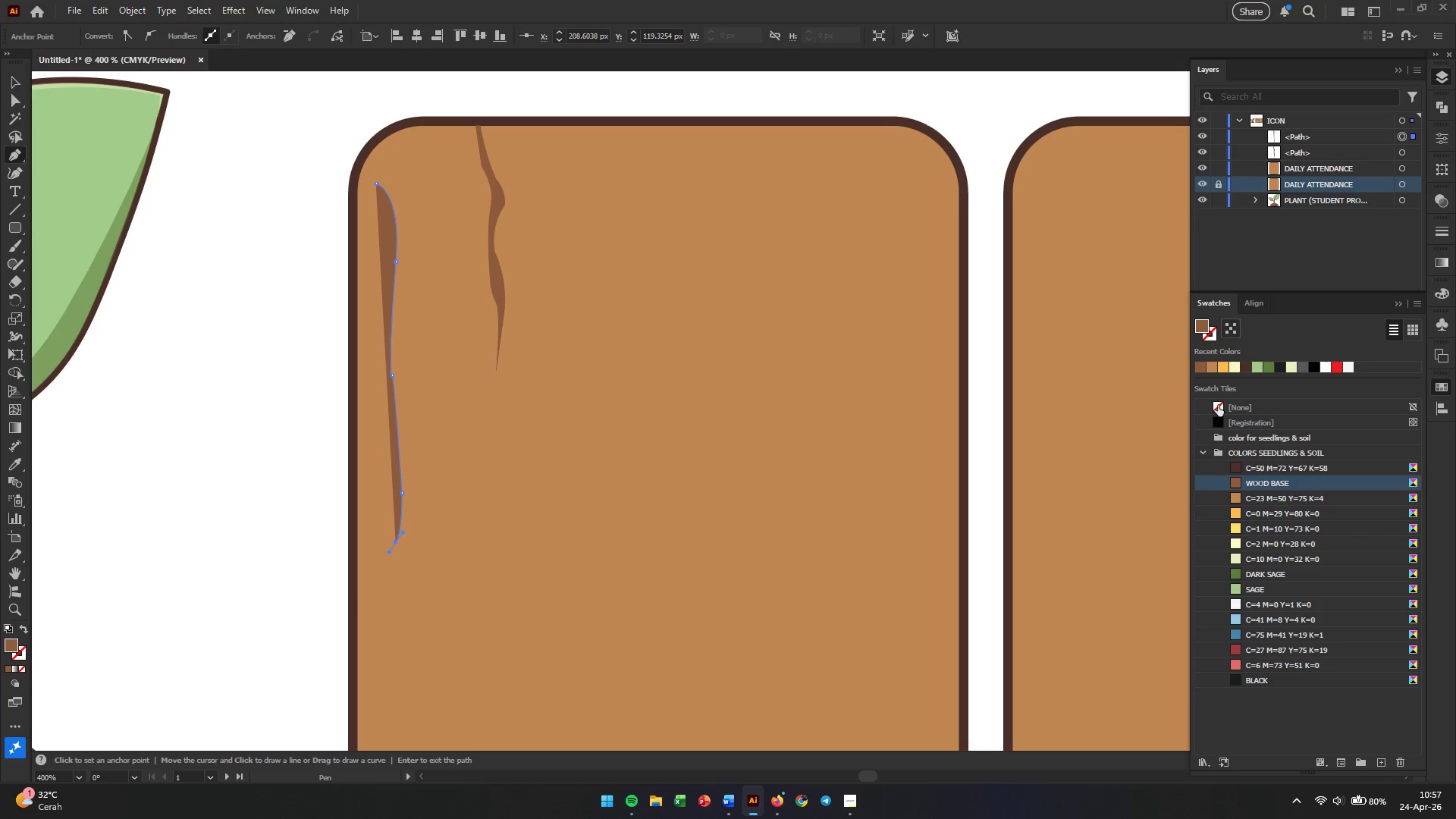 
left_click([1219, 404])
 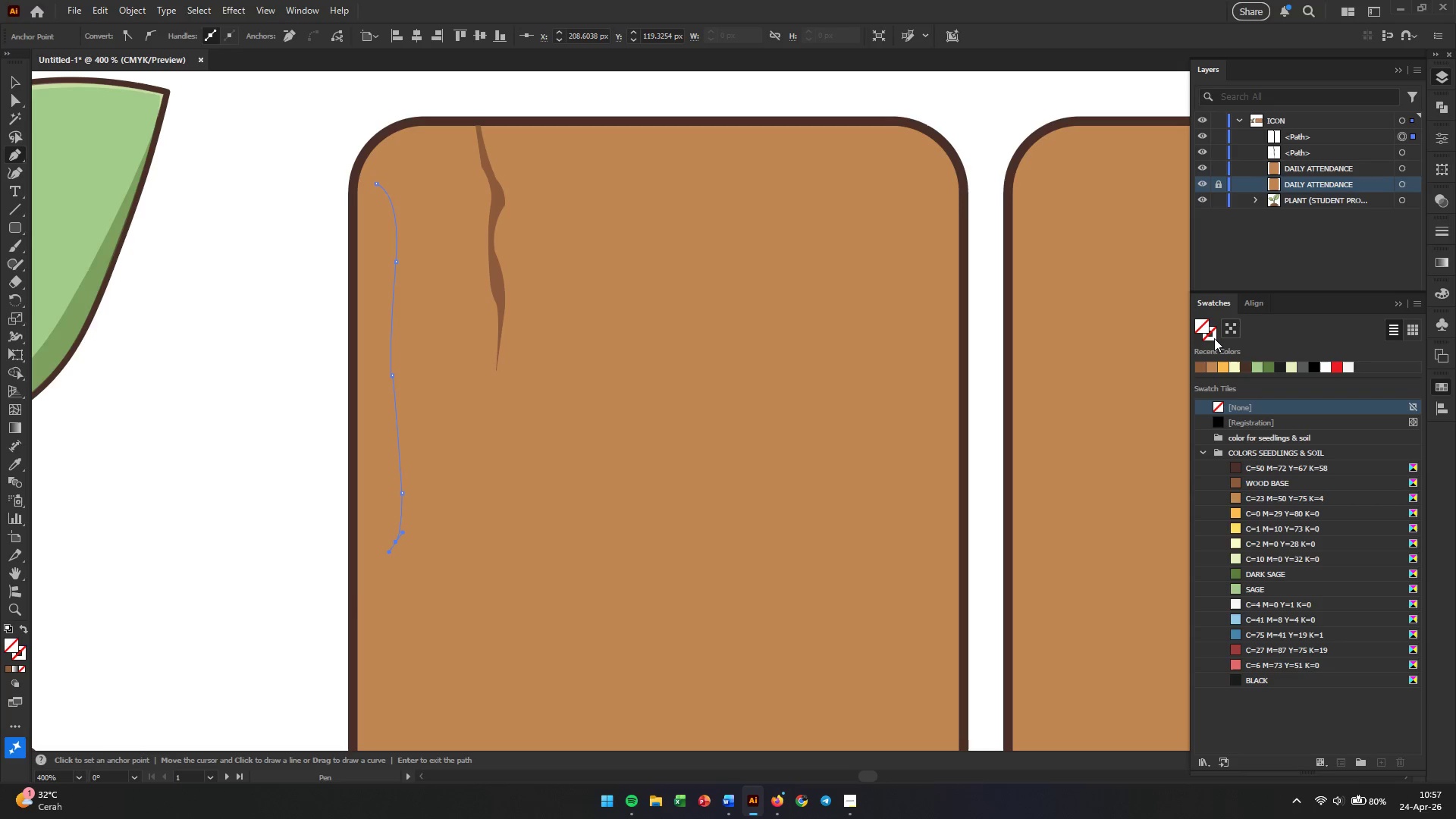 
left_click([1214, 338])
 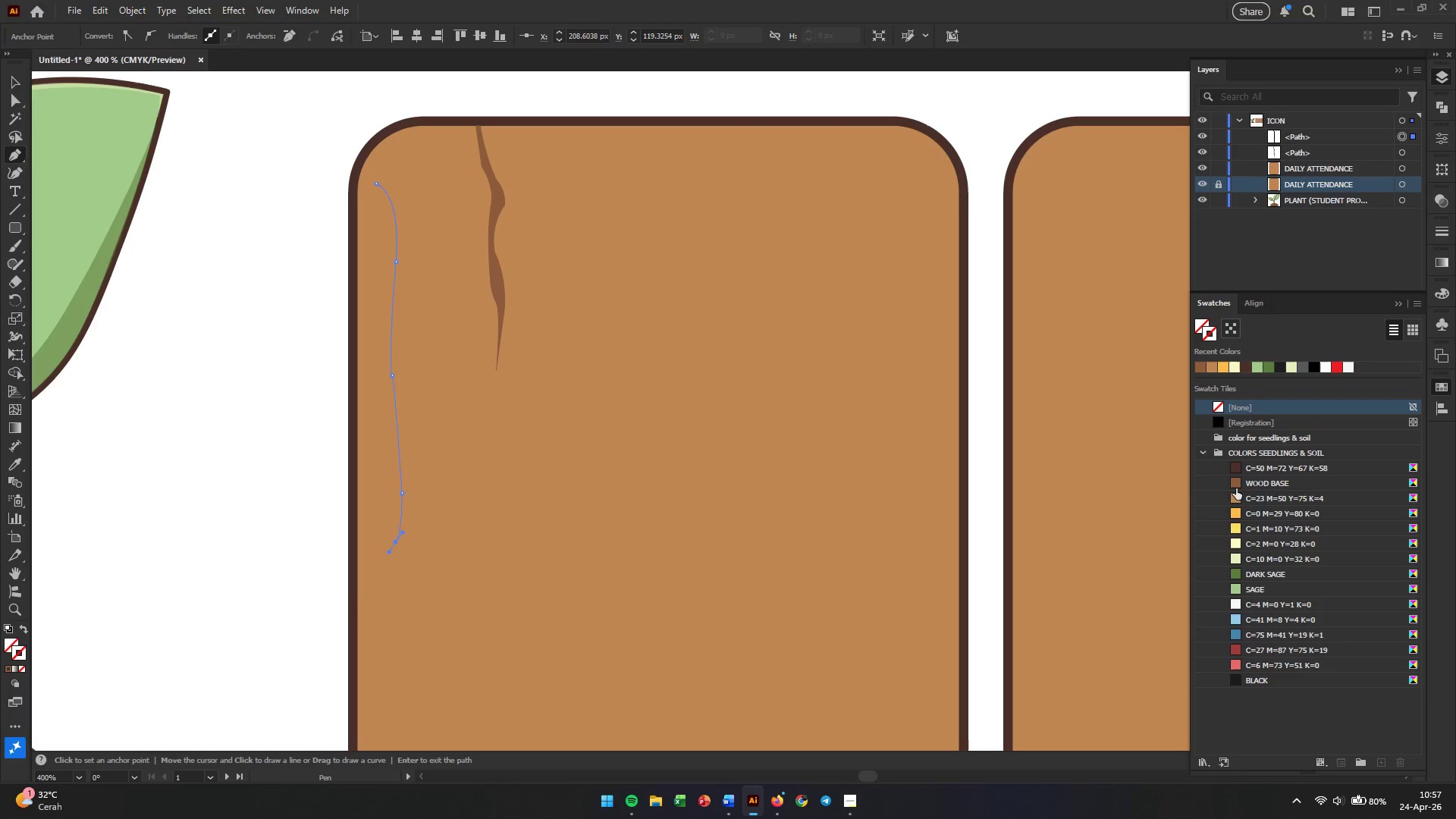 
left_click([1235, 486])
 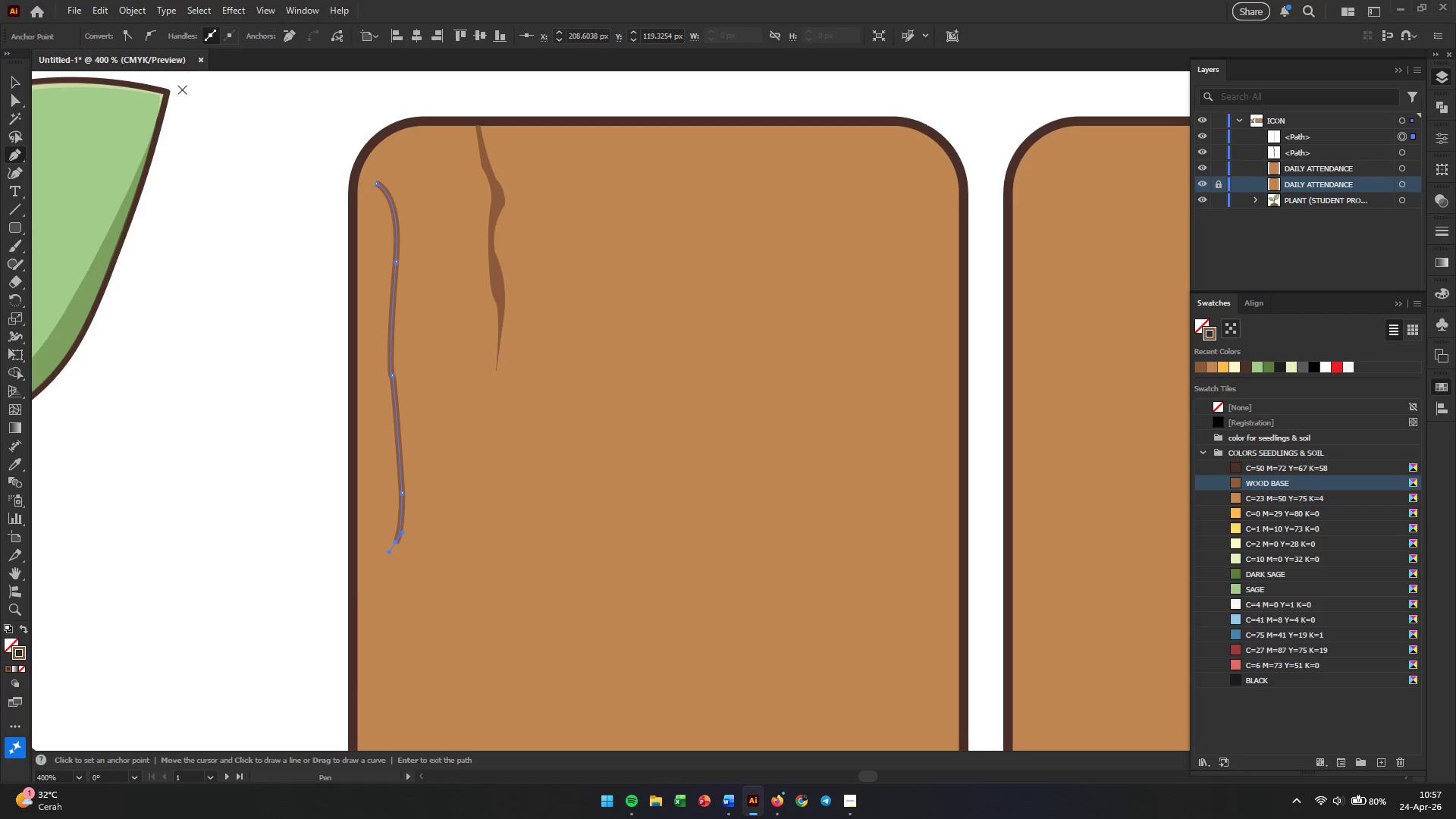 
left_click([13, 81])
 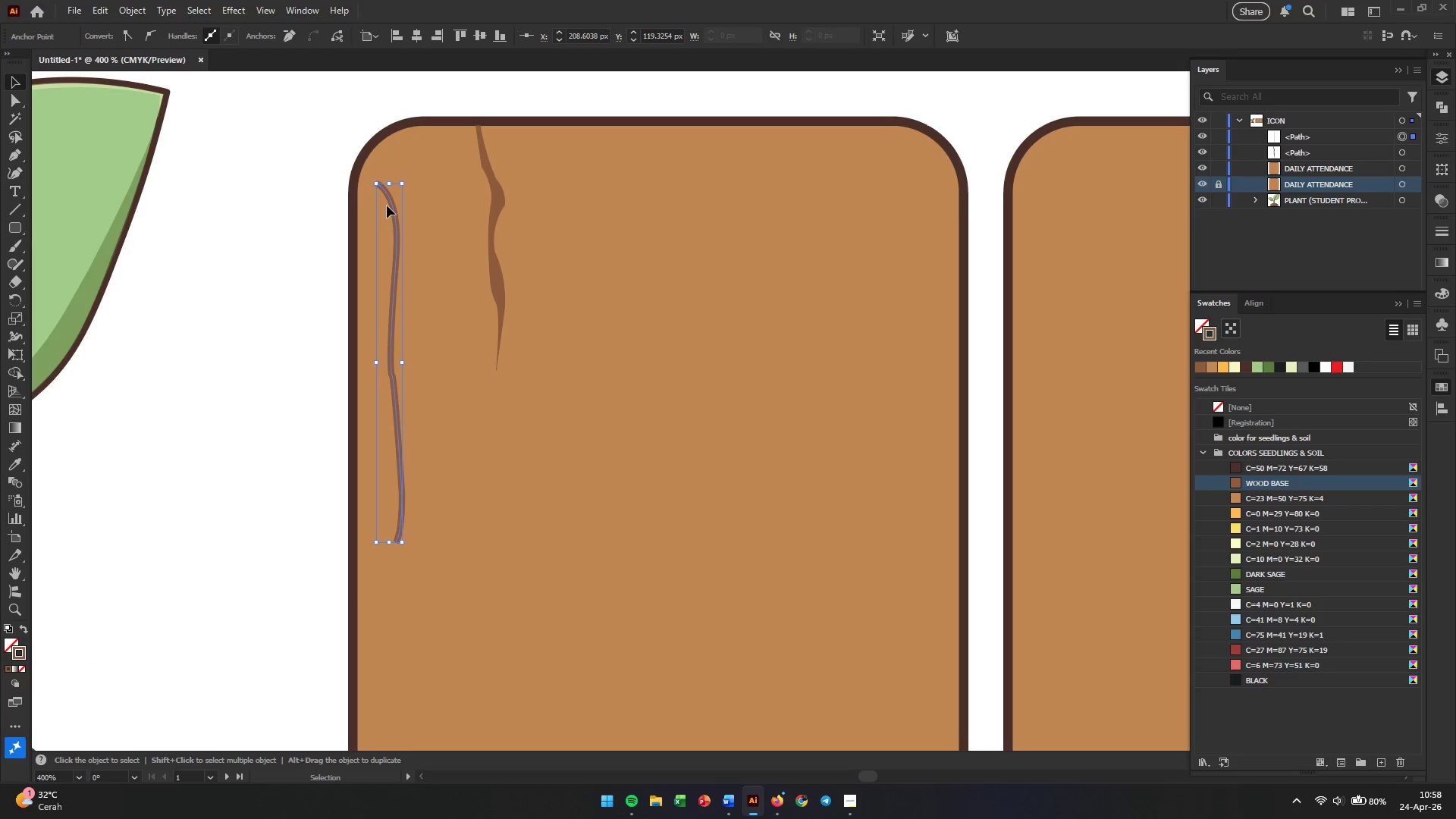 
left_click([390, 206])
 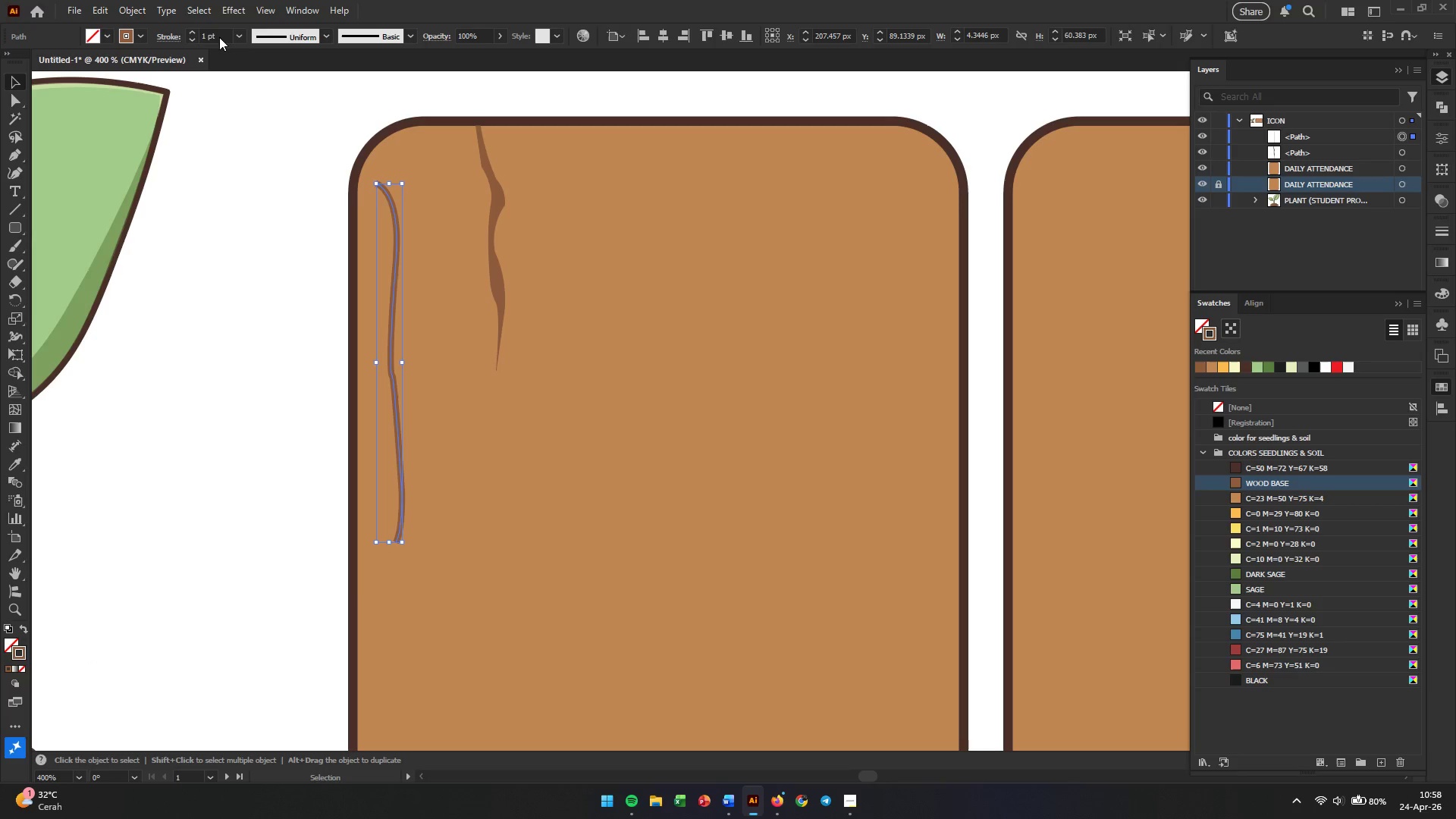 
double_click([215, 32])
 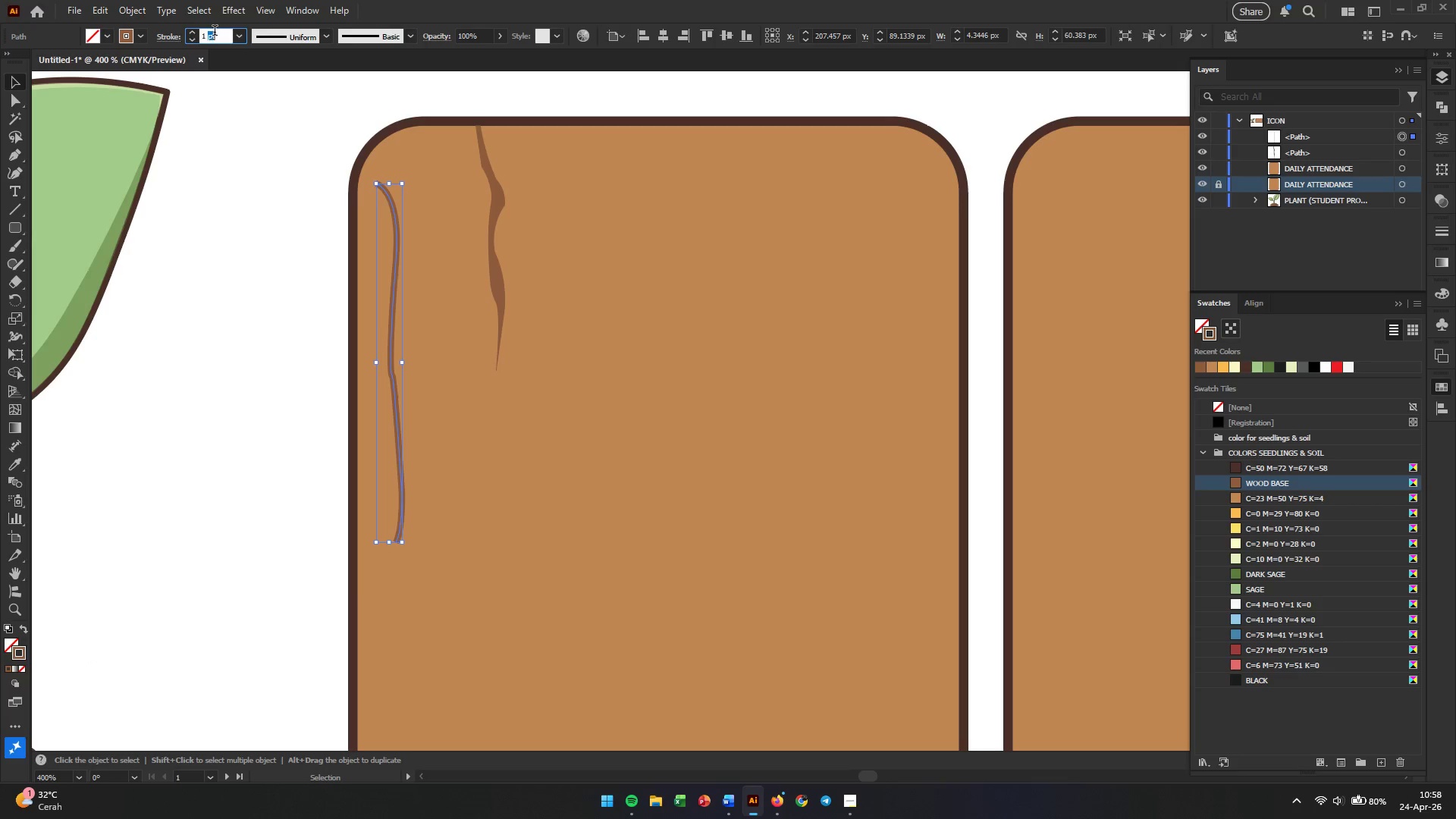 
triple_click([215, 32])
 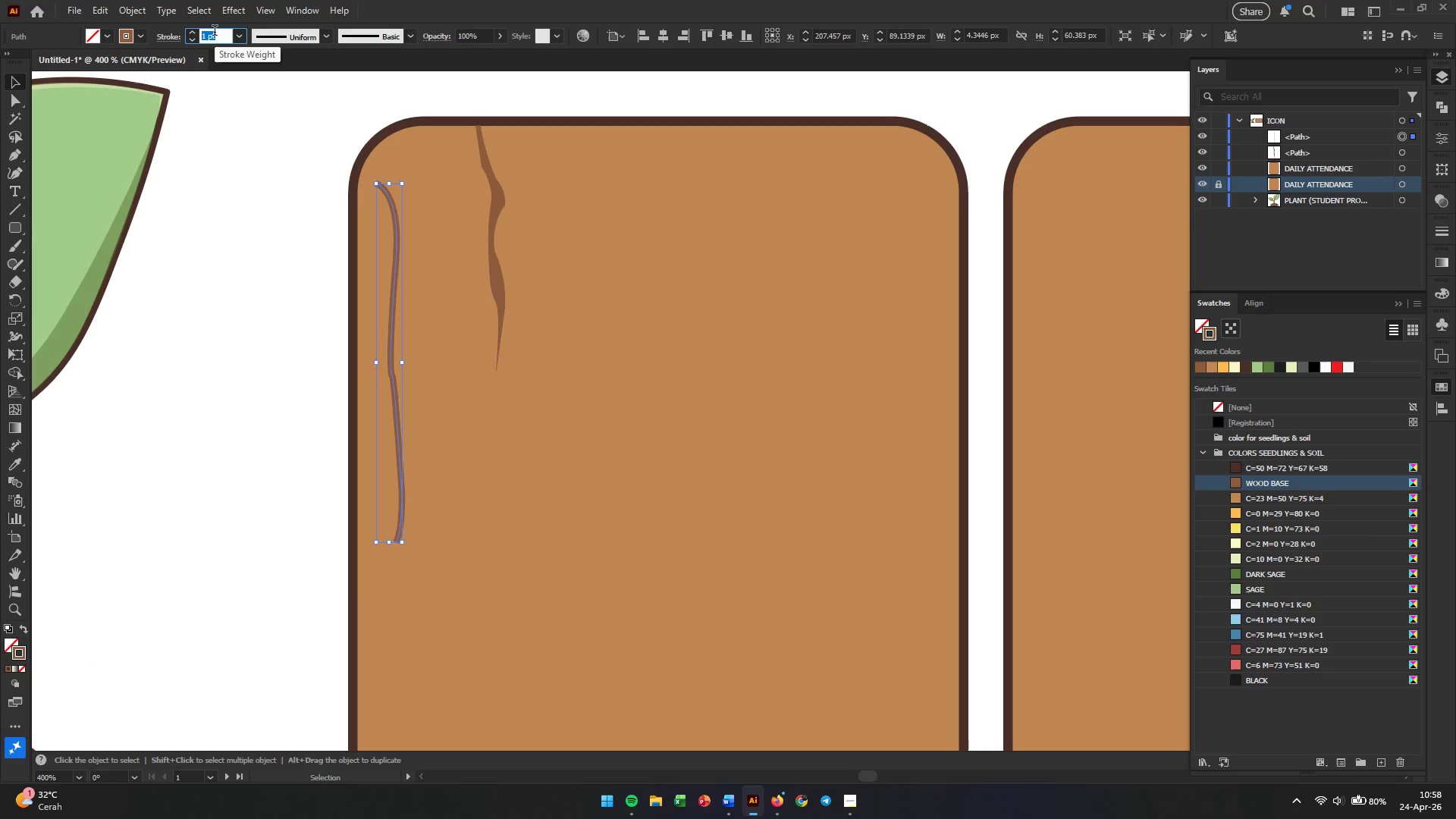 
key(Numpad2)
 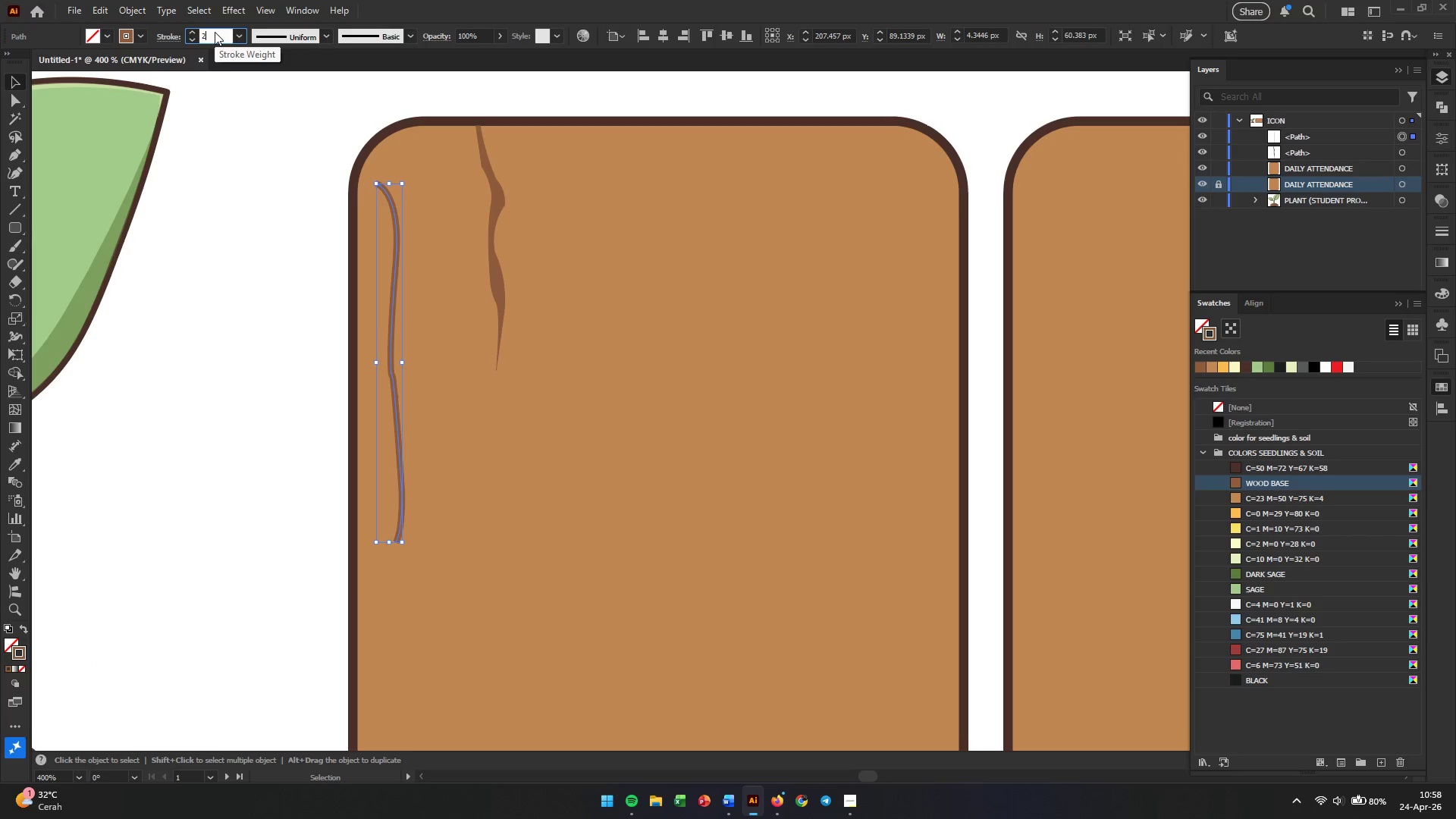 
key(Enter)
 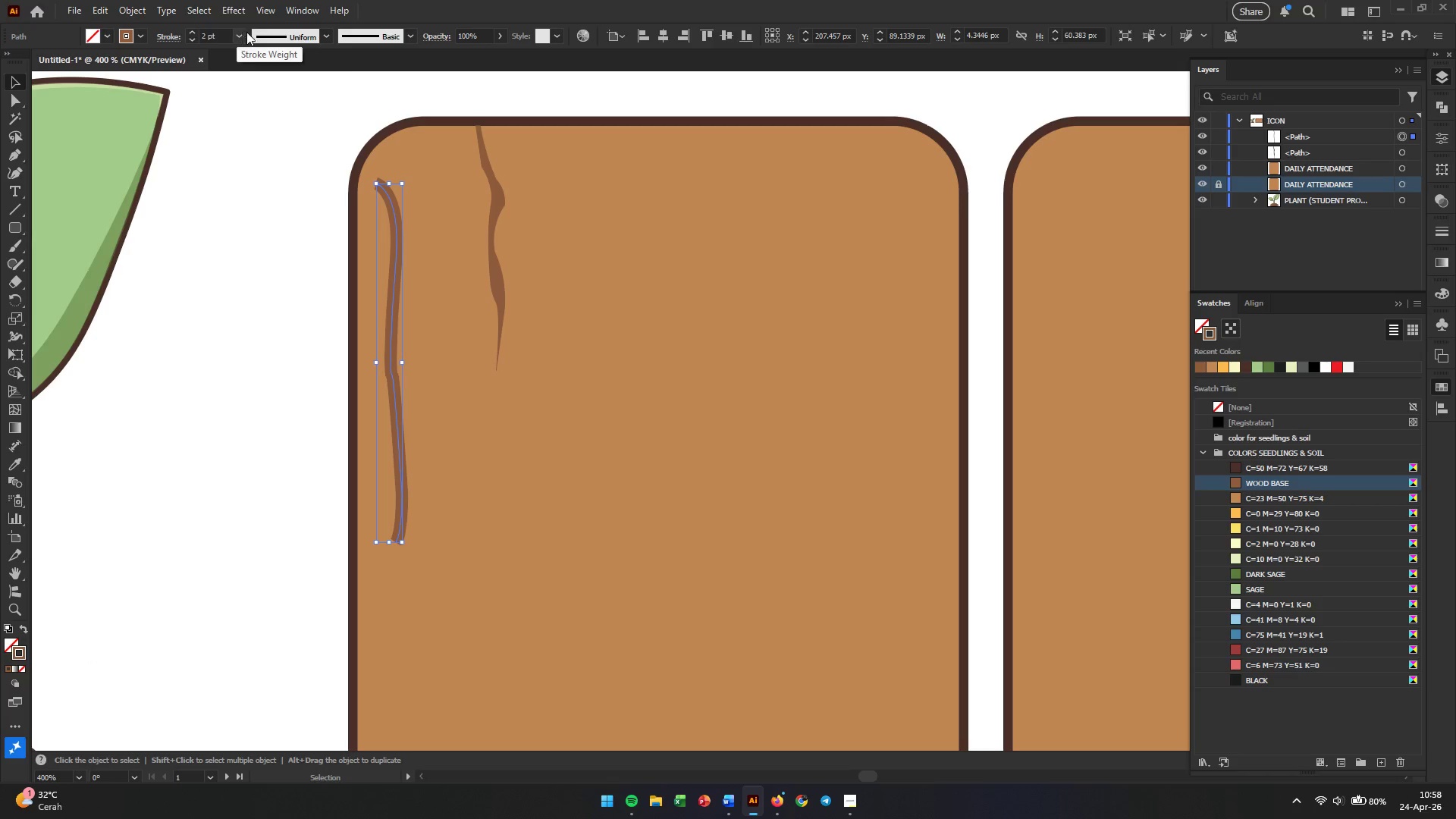 
left_click([306, 36])
 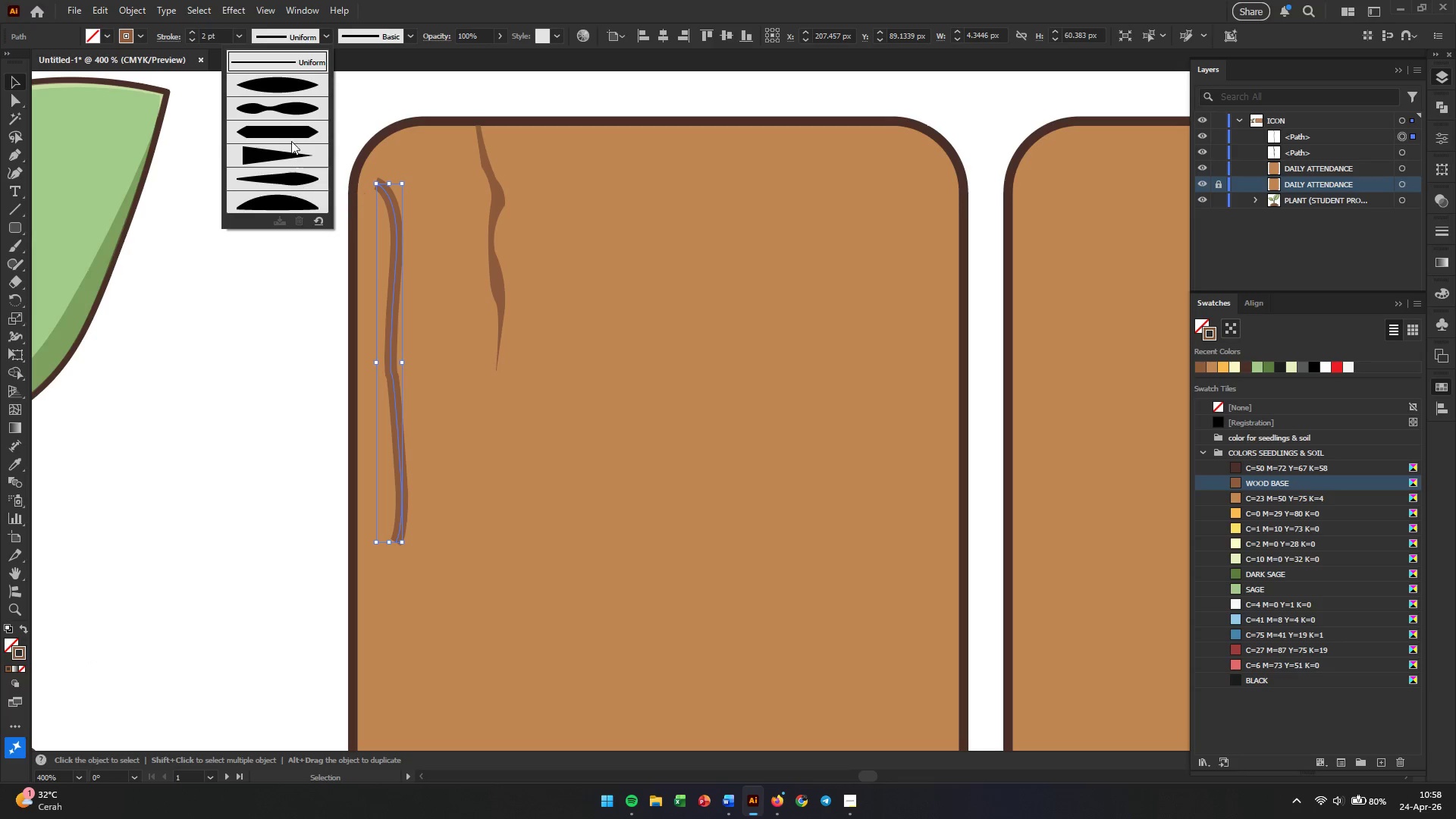 
left_click([291, 106])
 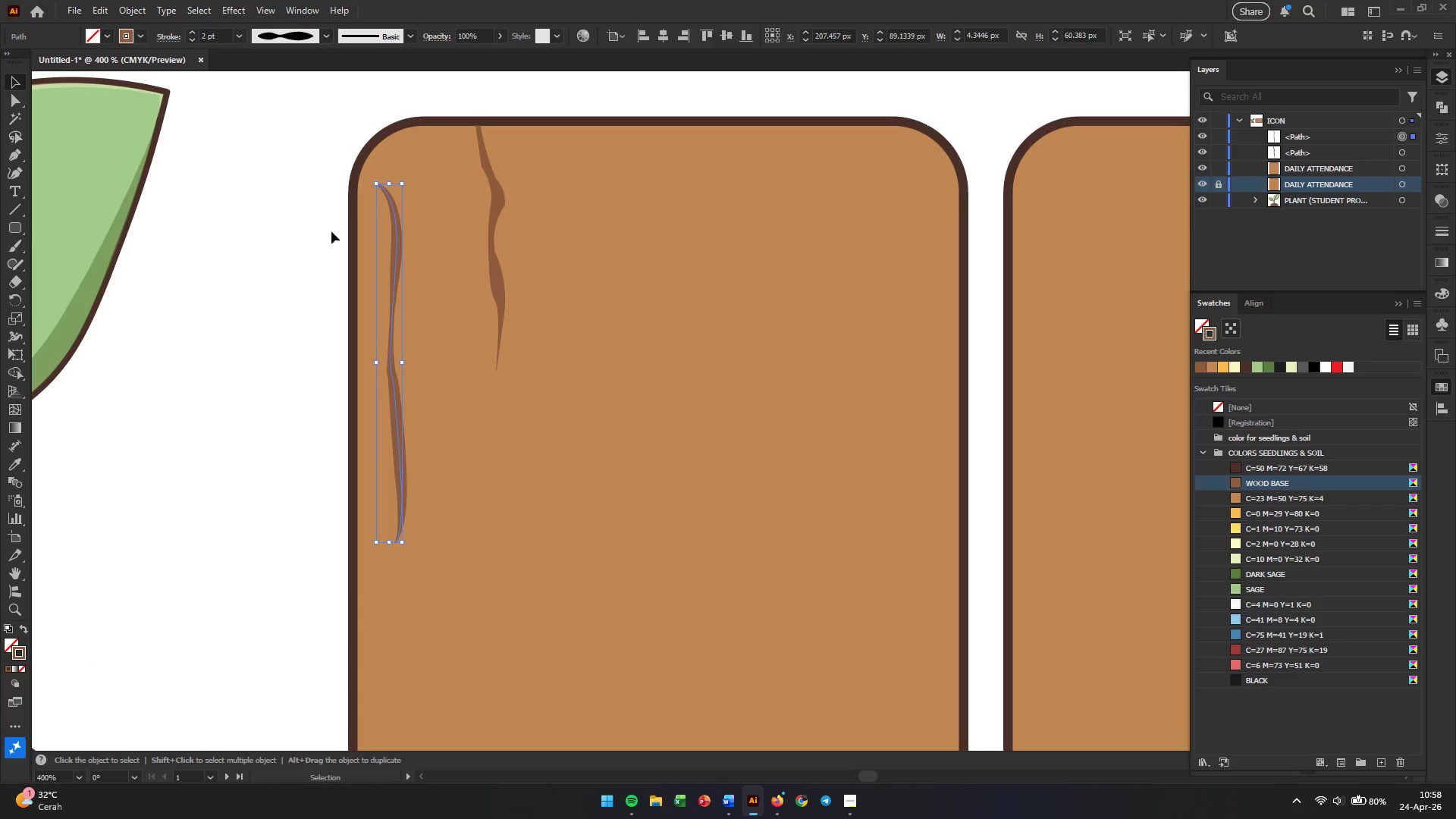 
left_click([331, 232])
 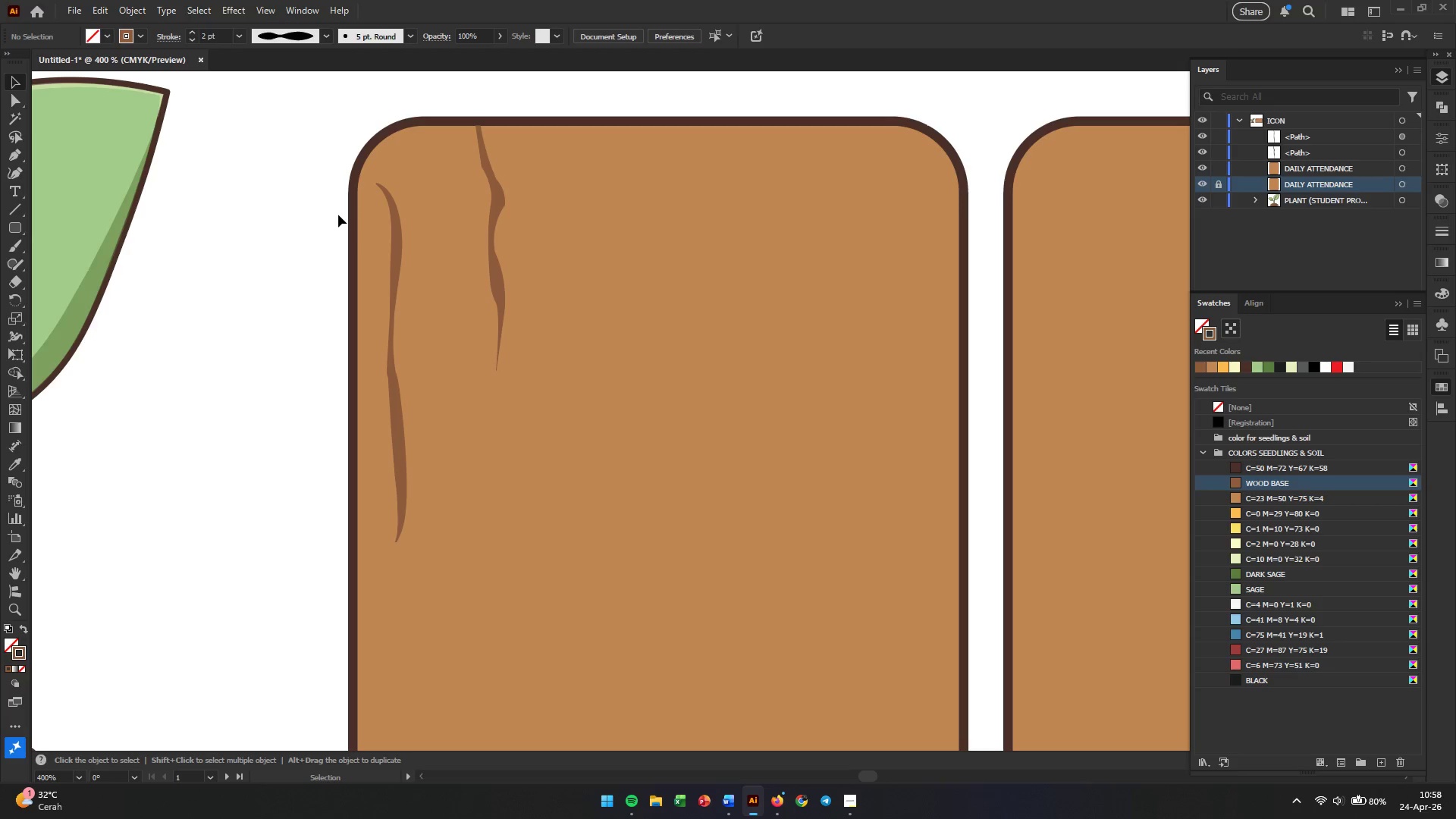 
left_click([394, 429])
 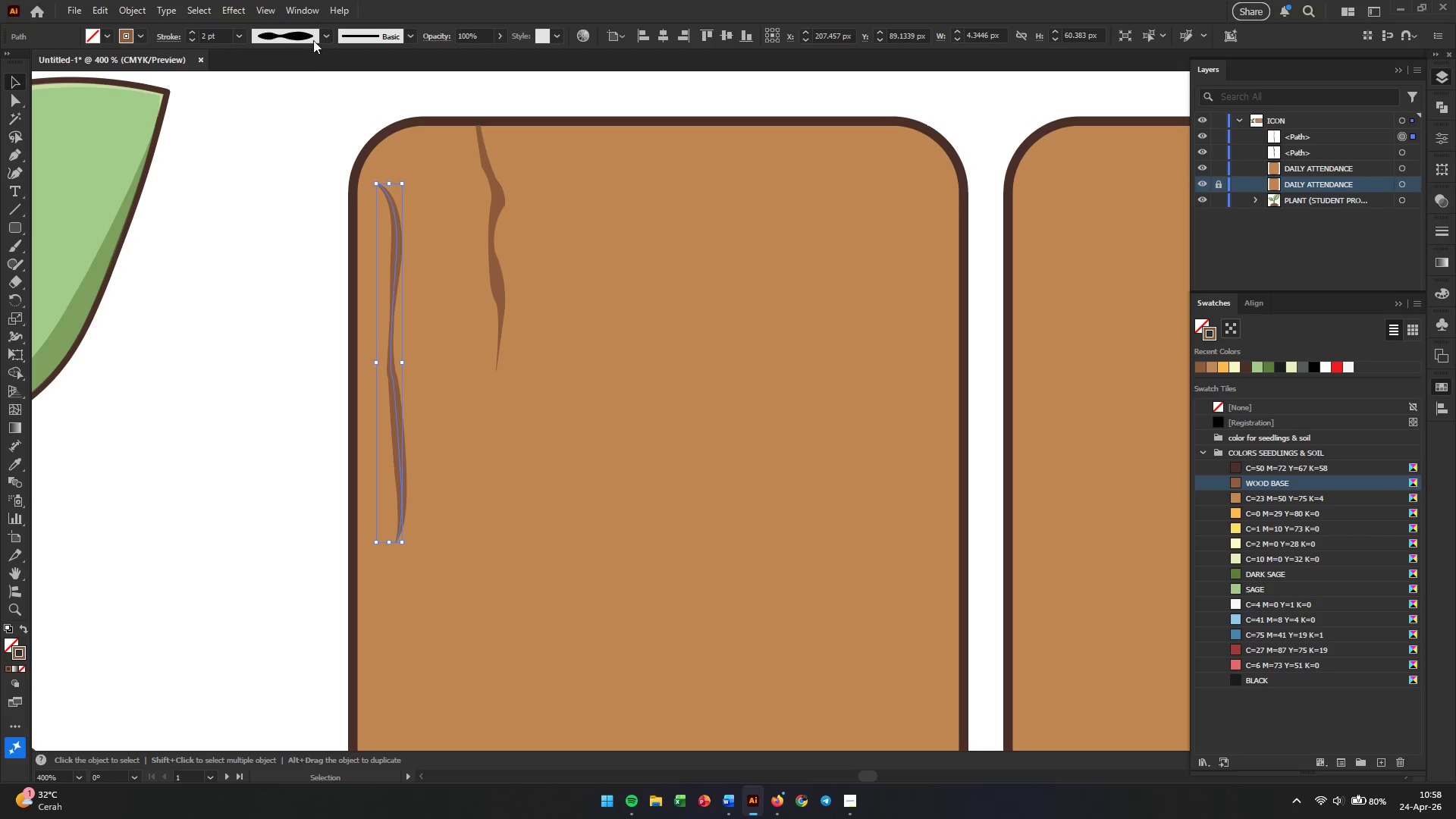 
left_click([324, 39])
 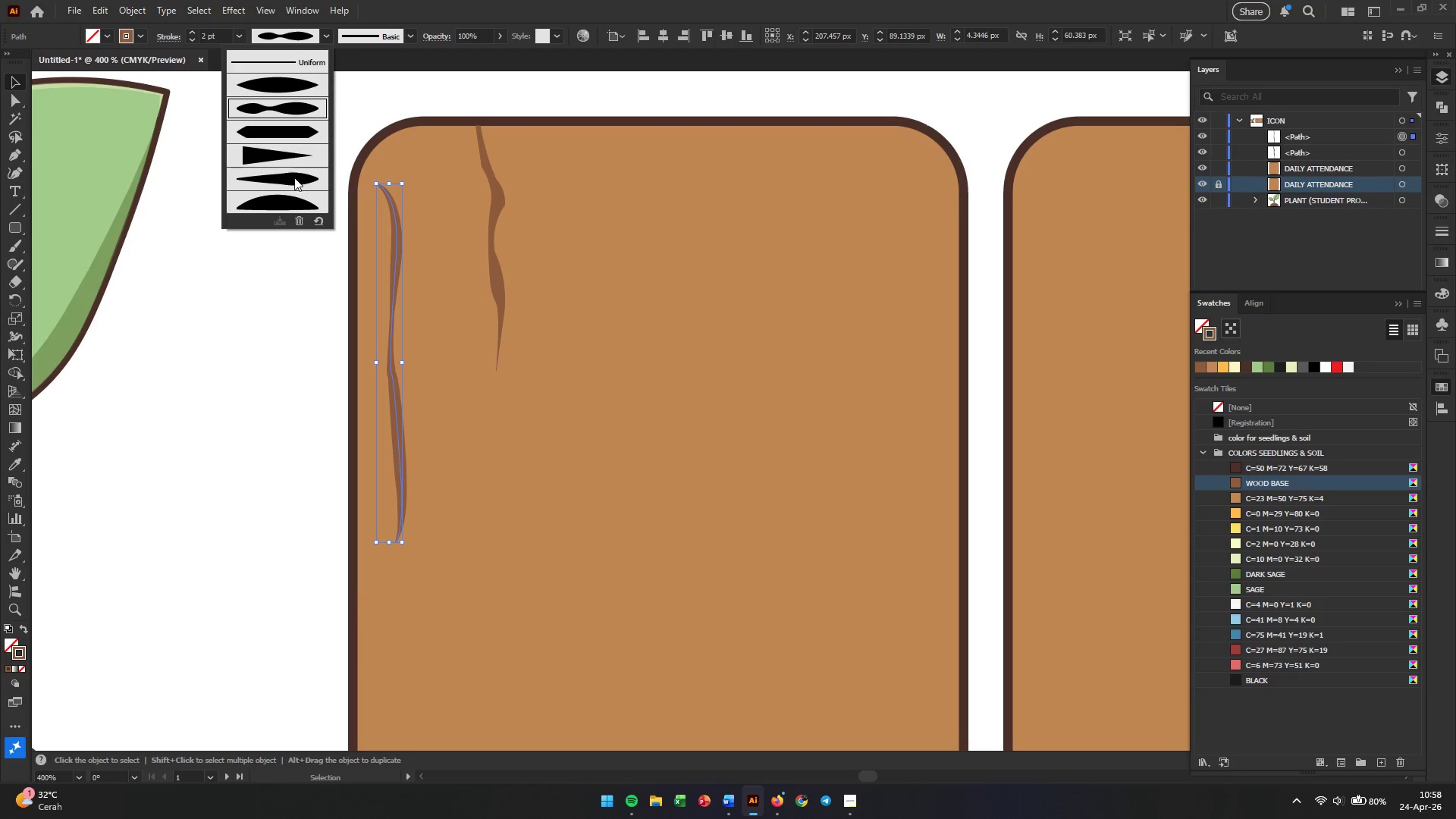 
left_click([295, 184])
 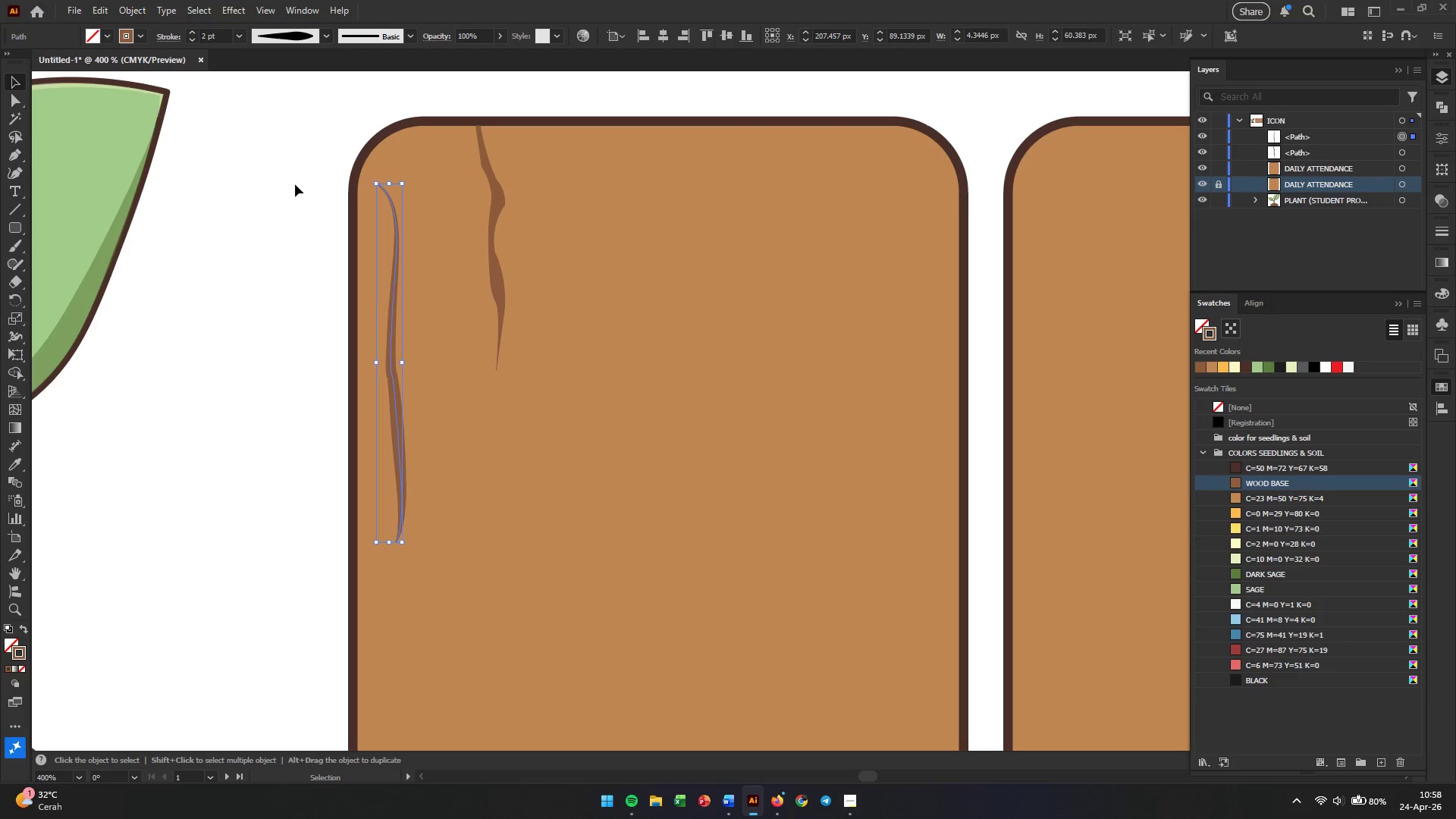 
left_click([285, 243])
 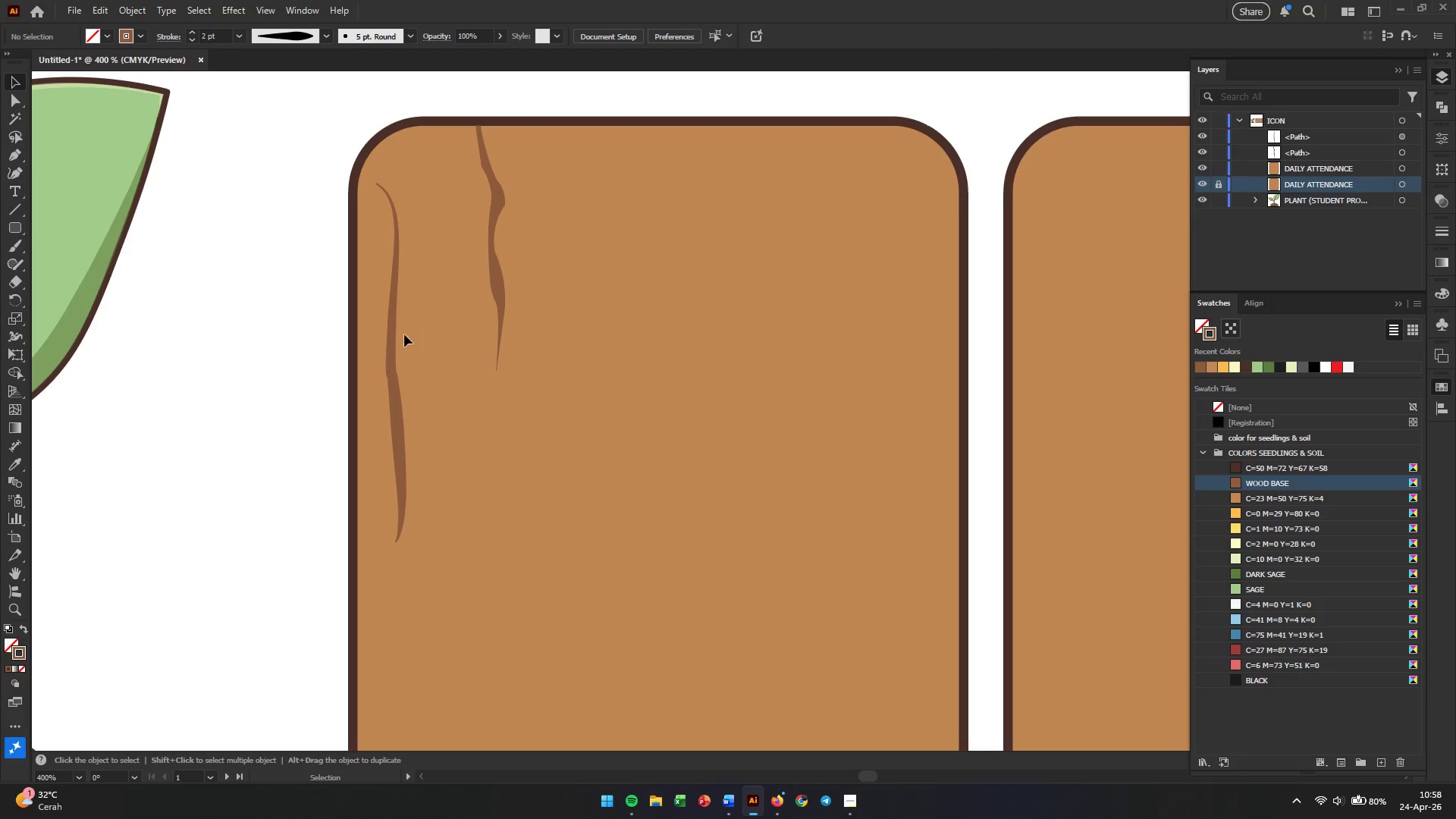 
left_click([392, 349])
 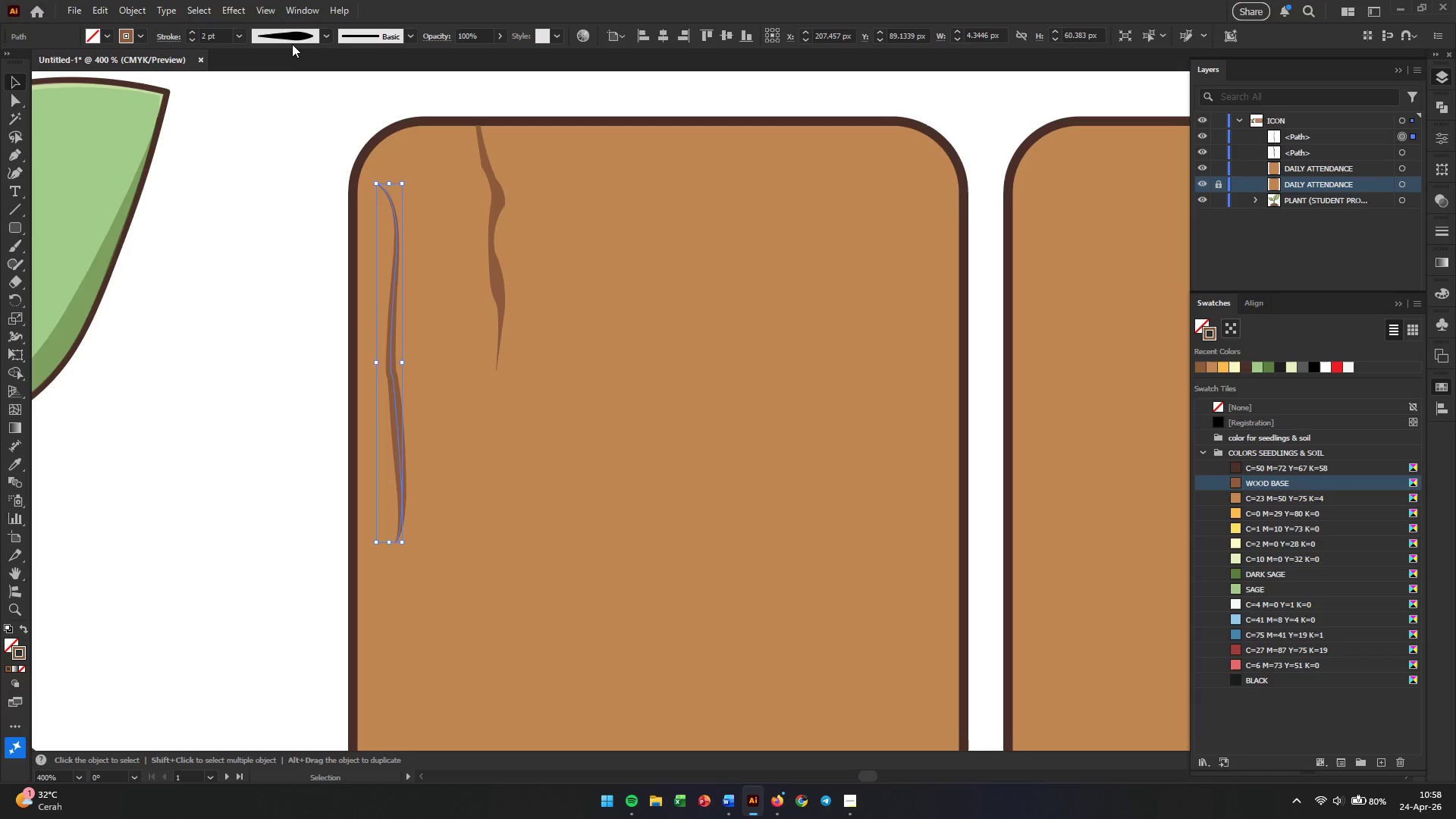 
left_click([291, 39])
 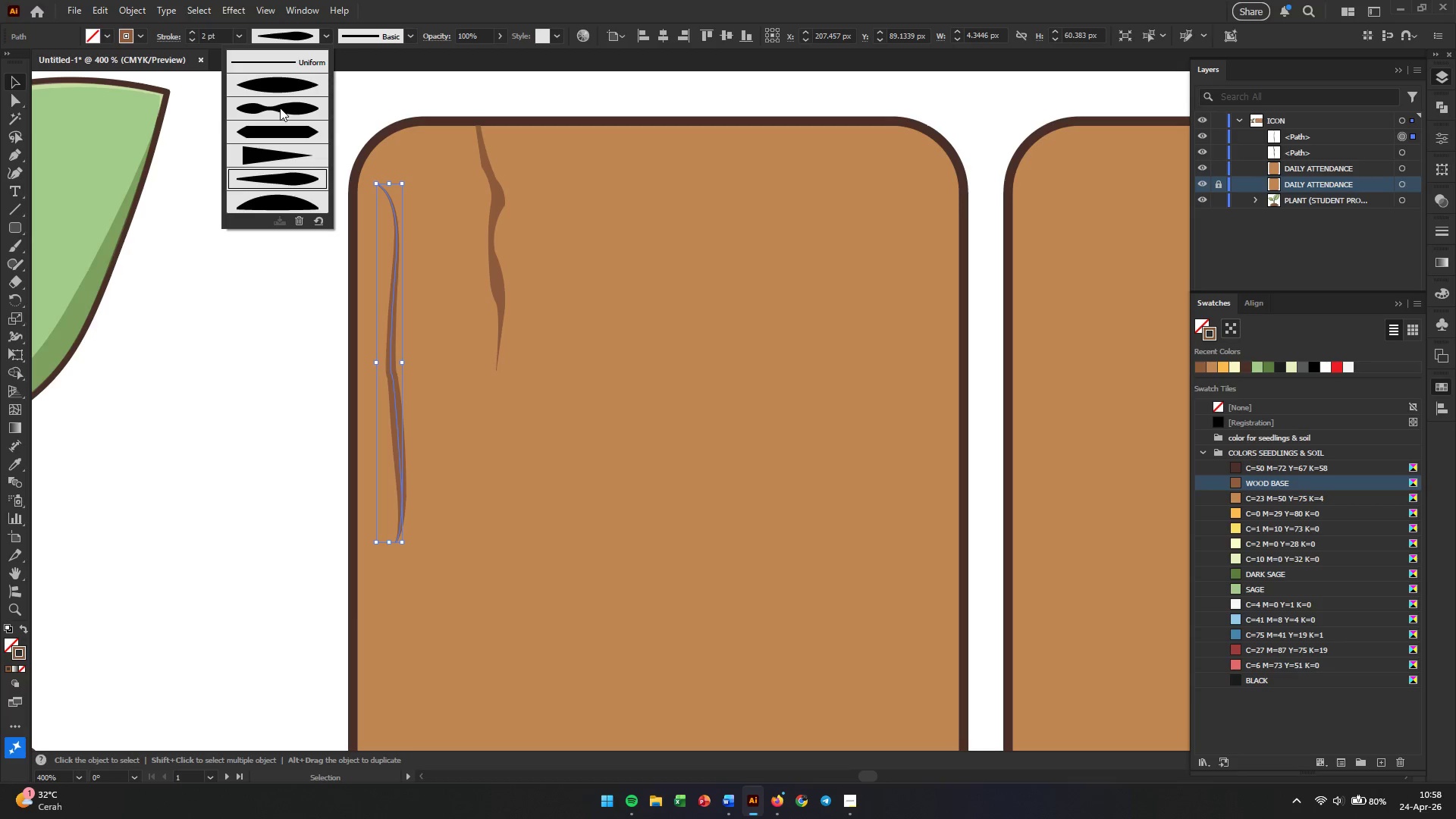 
left_click([280, 108])
 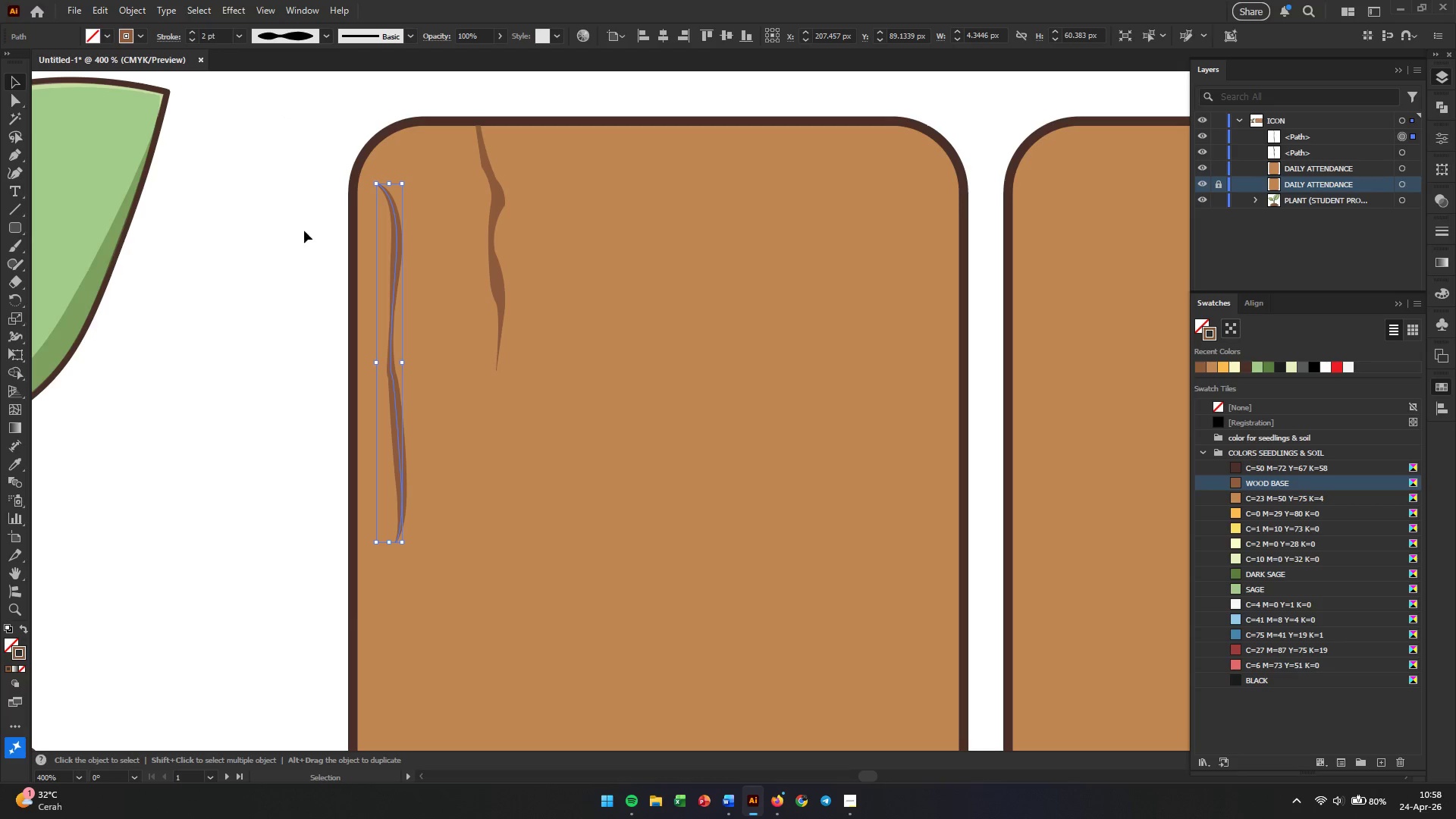 
left_click([304, 256])
 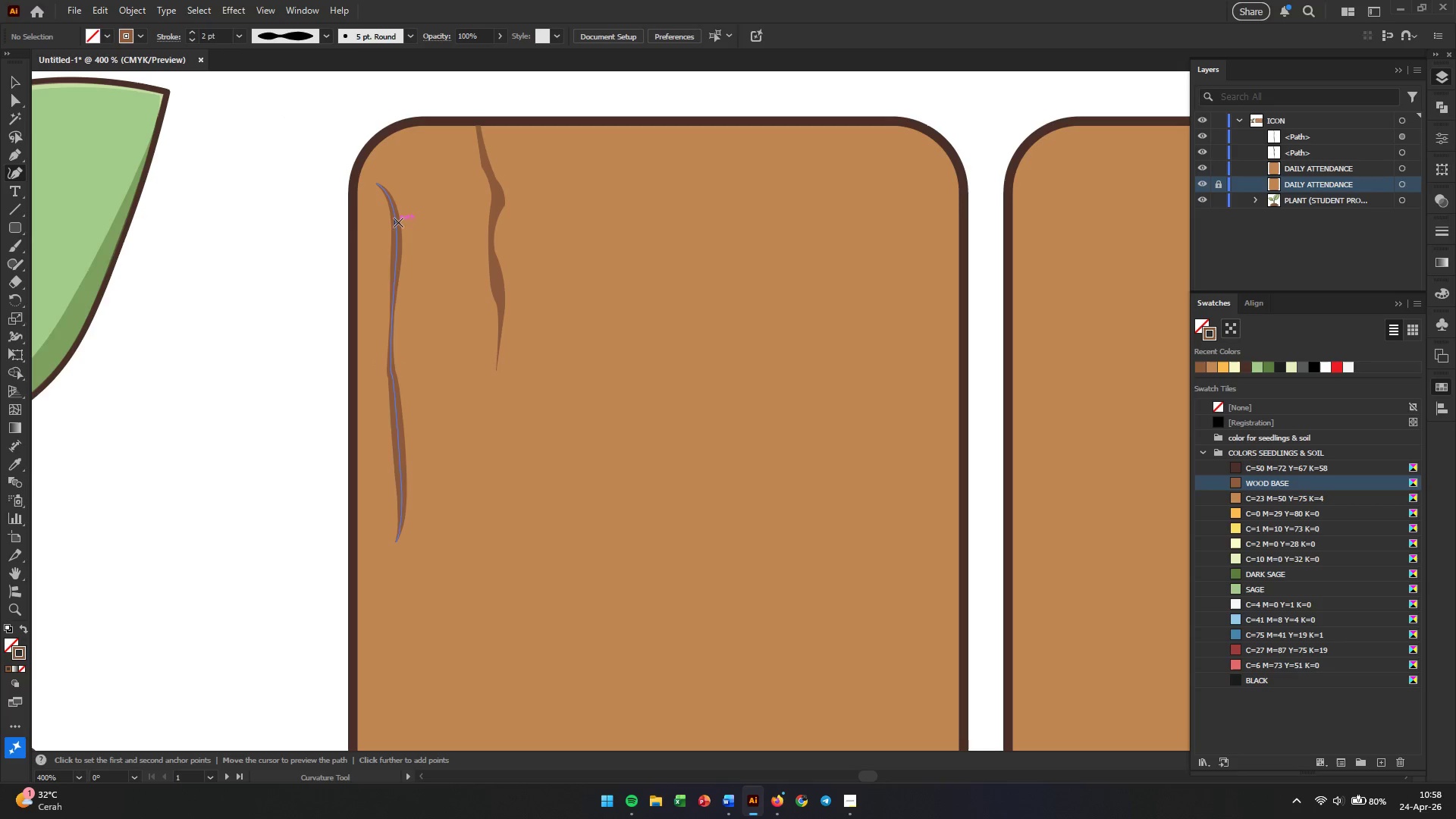 
wait(5.83)
 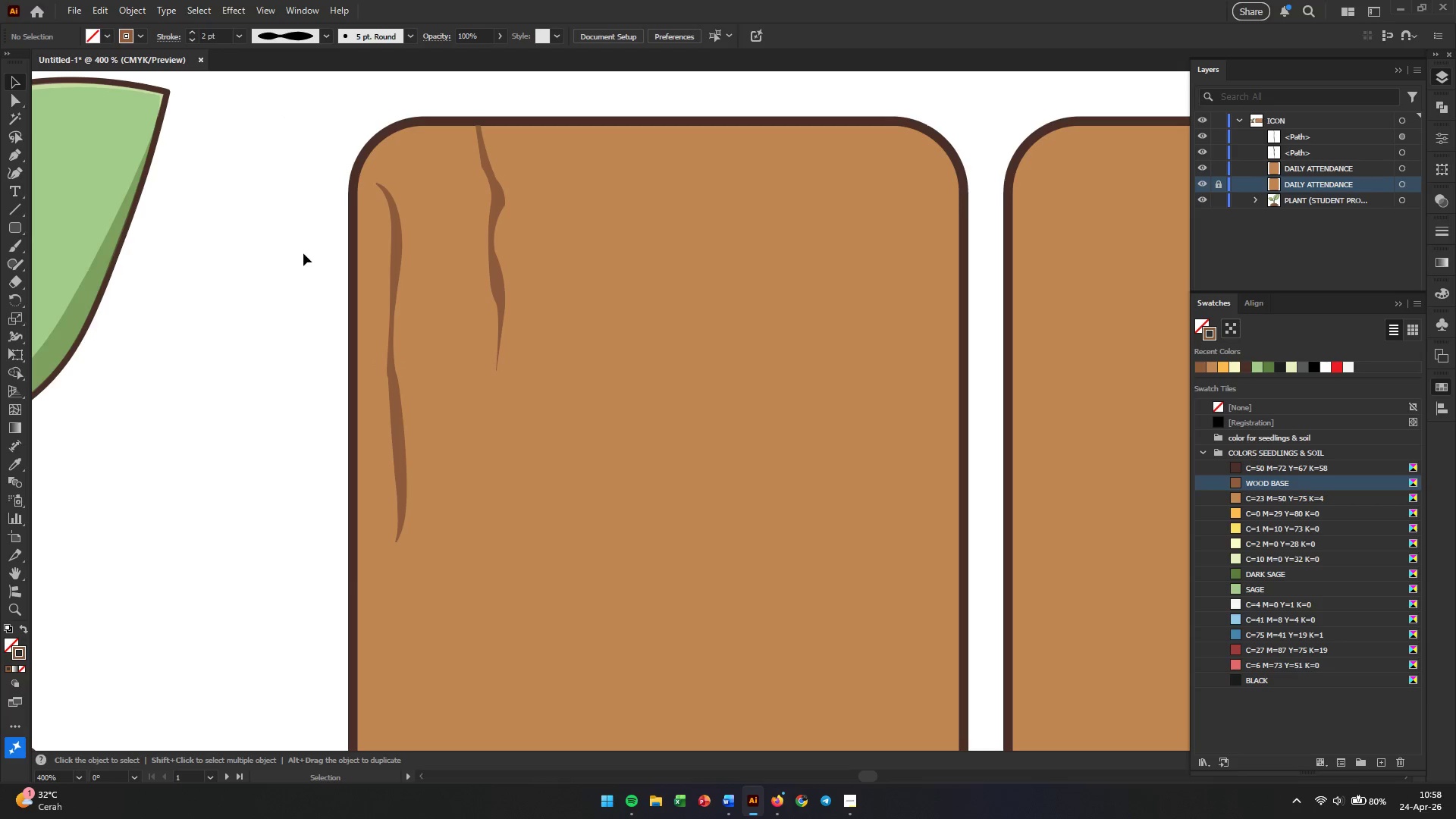 
left_click([395, 228])
 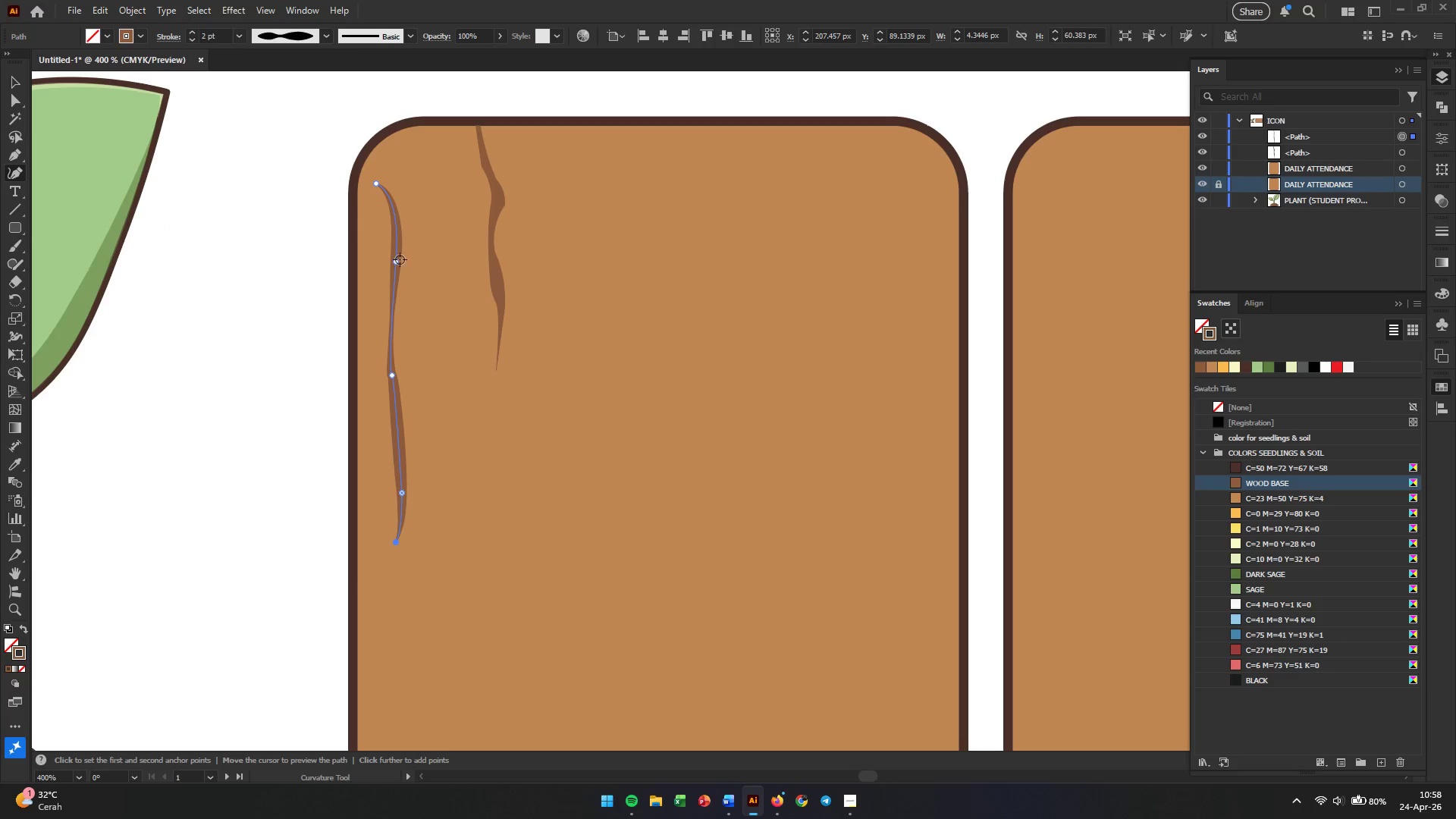 
left_click_drag(start_coordinate=[397, 262], to_coordinate=[391, 228])
 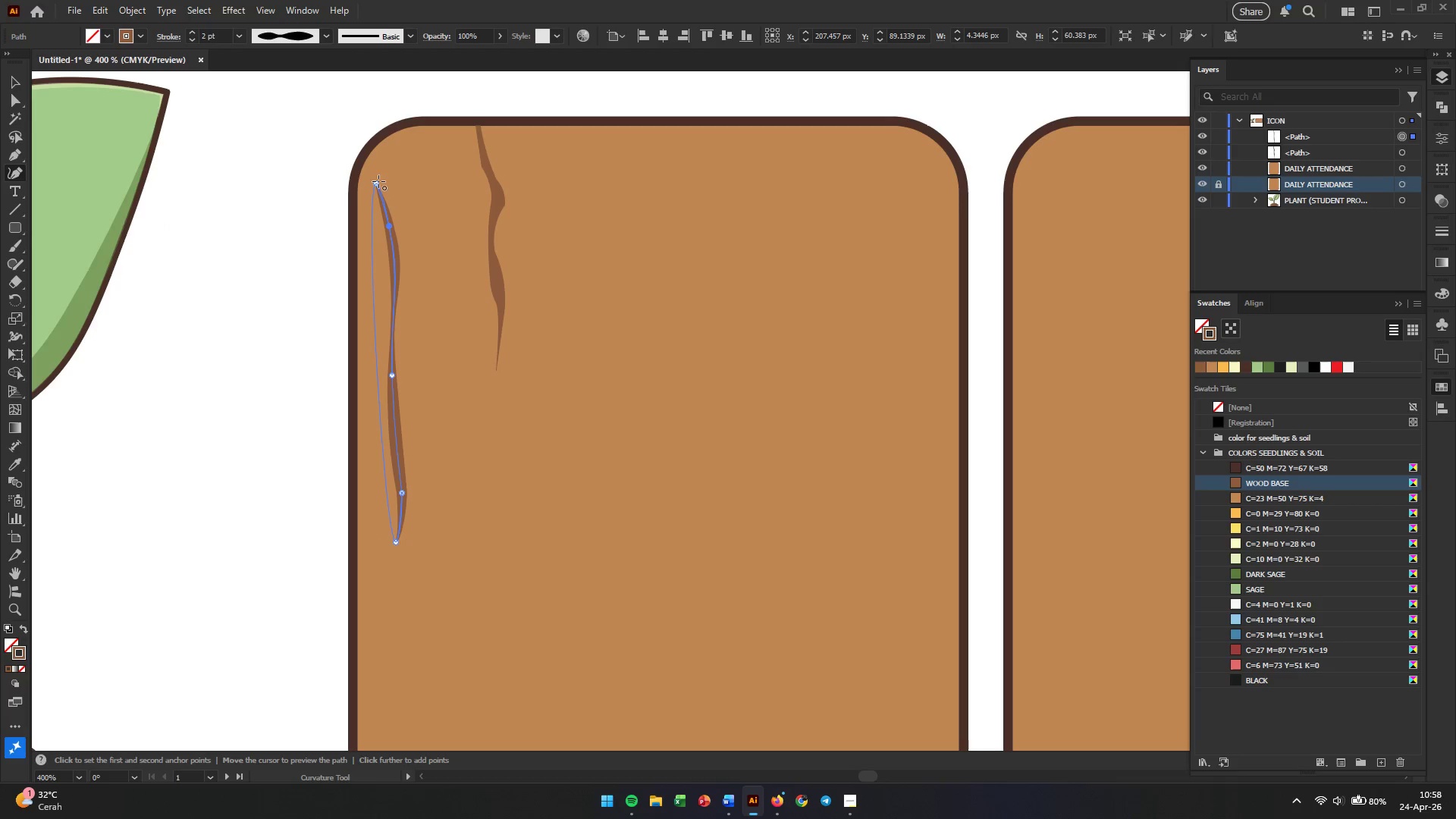 
left_click_drag(start_coordinate=[375, 181], to_coordinate=[418, 174])
 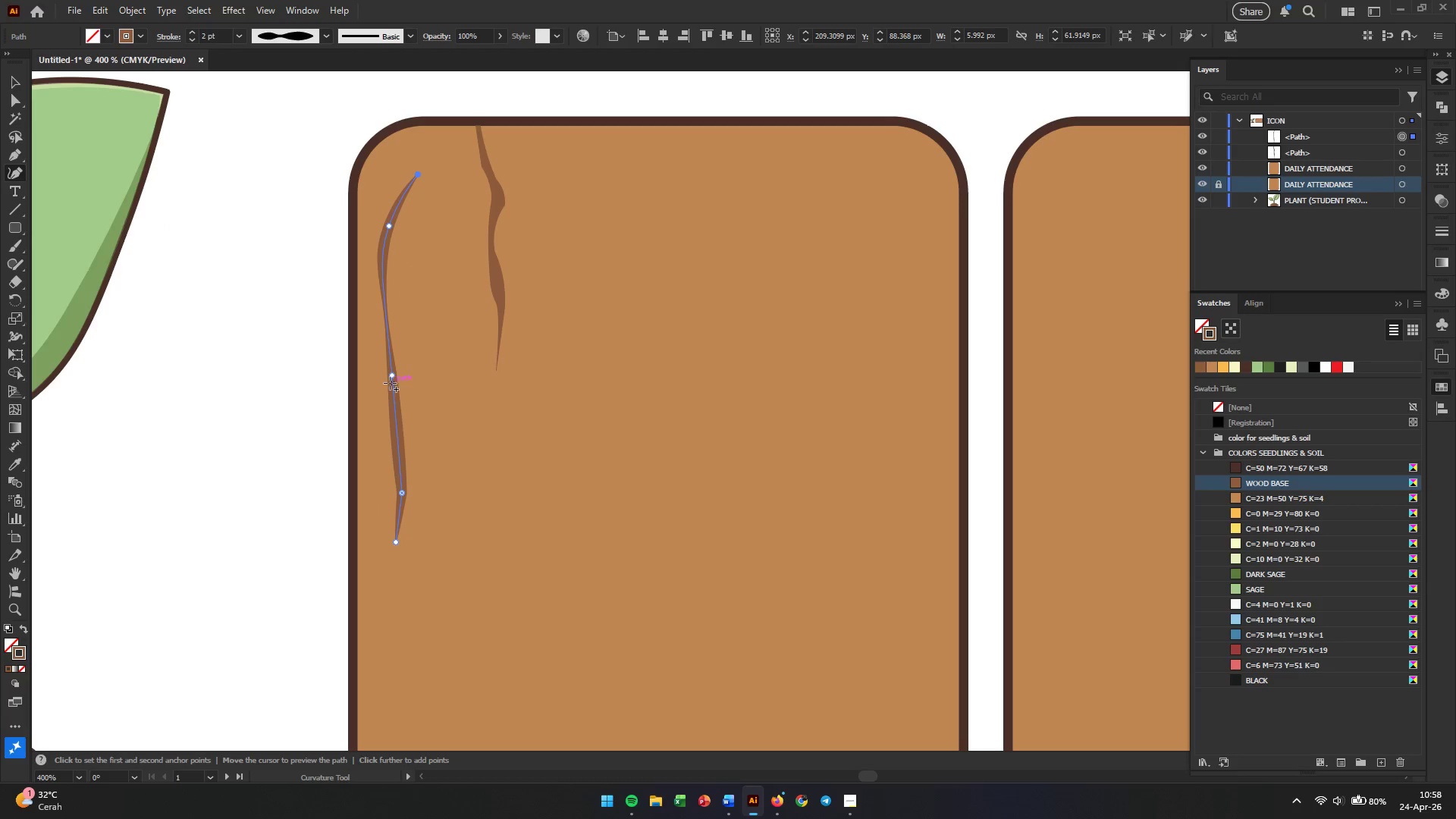 
left_click_drag(start_coordinate=[391, 379], to_coordinate=[390, 385])
 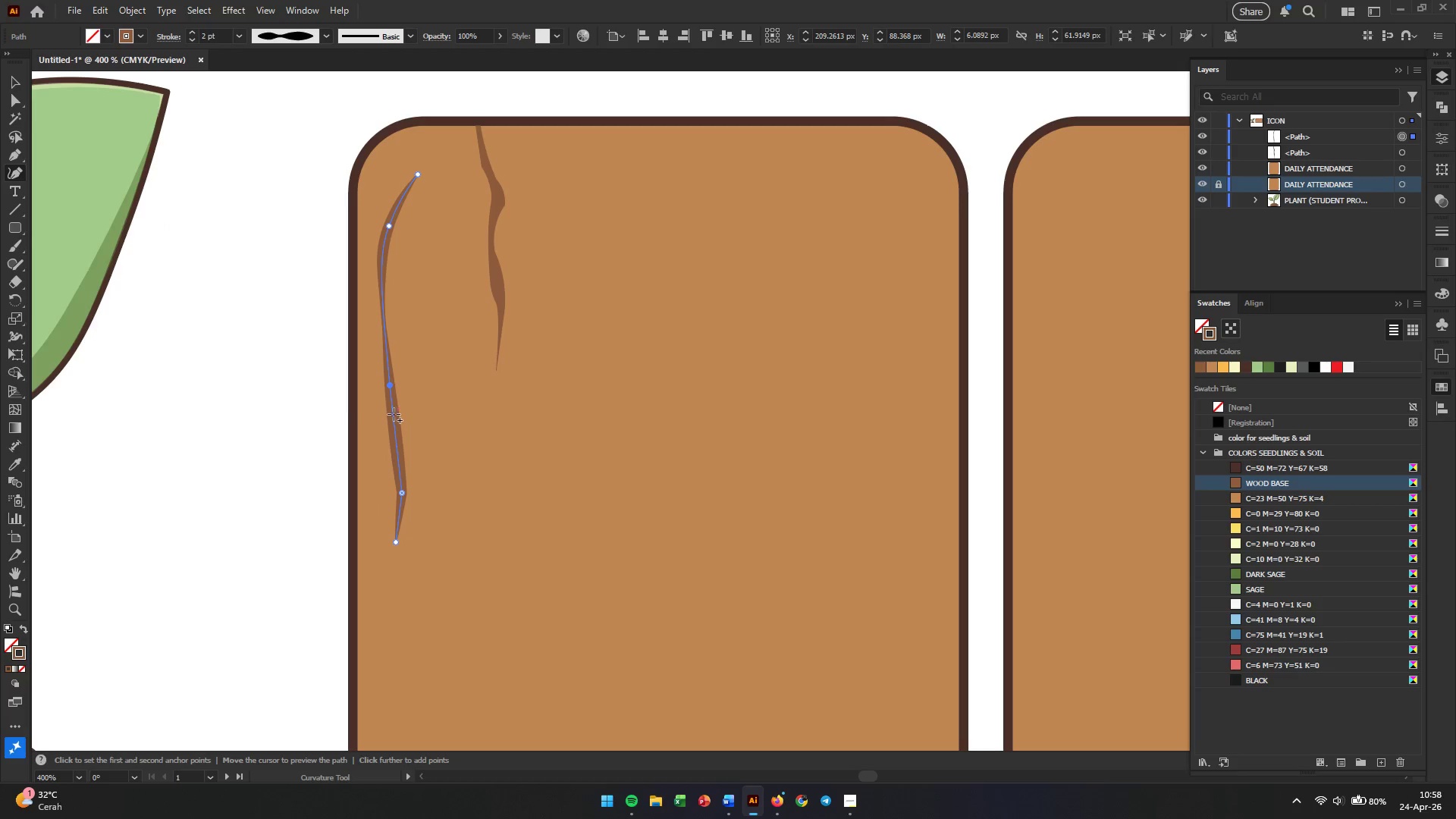 
left_click_drag(start_coordinate=[394, 415], to_coordinate=[403, 429])
 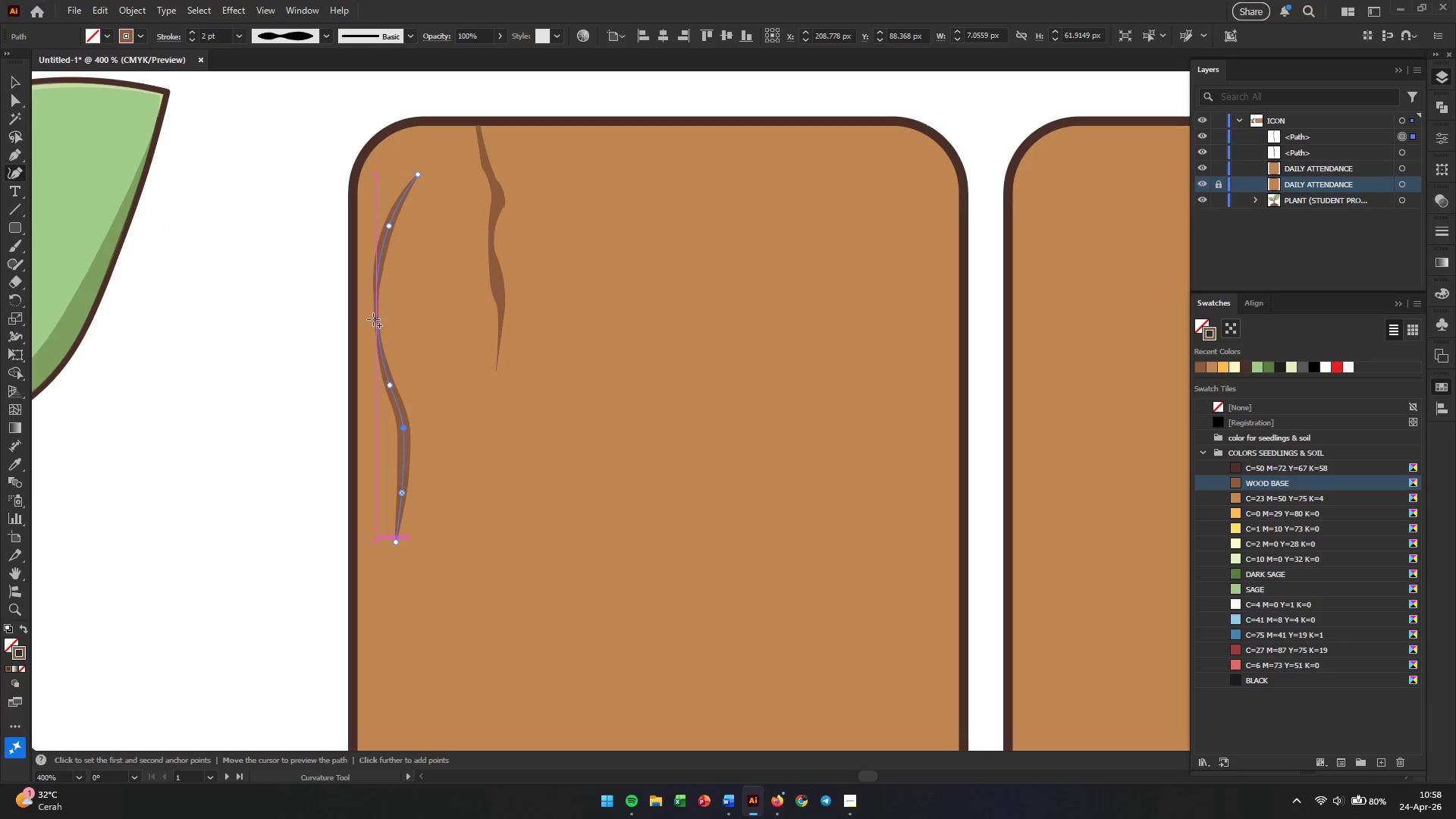 
left_click_drag(start_coordinate=[373, 319], to_coordinate=[391, 304])
 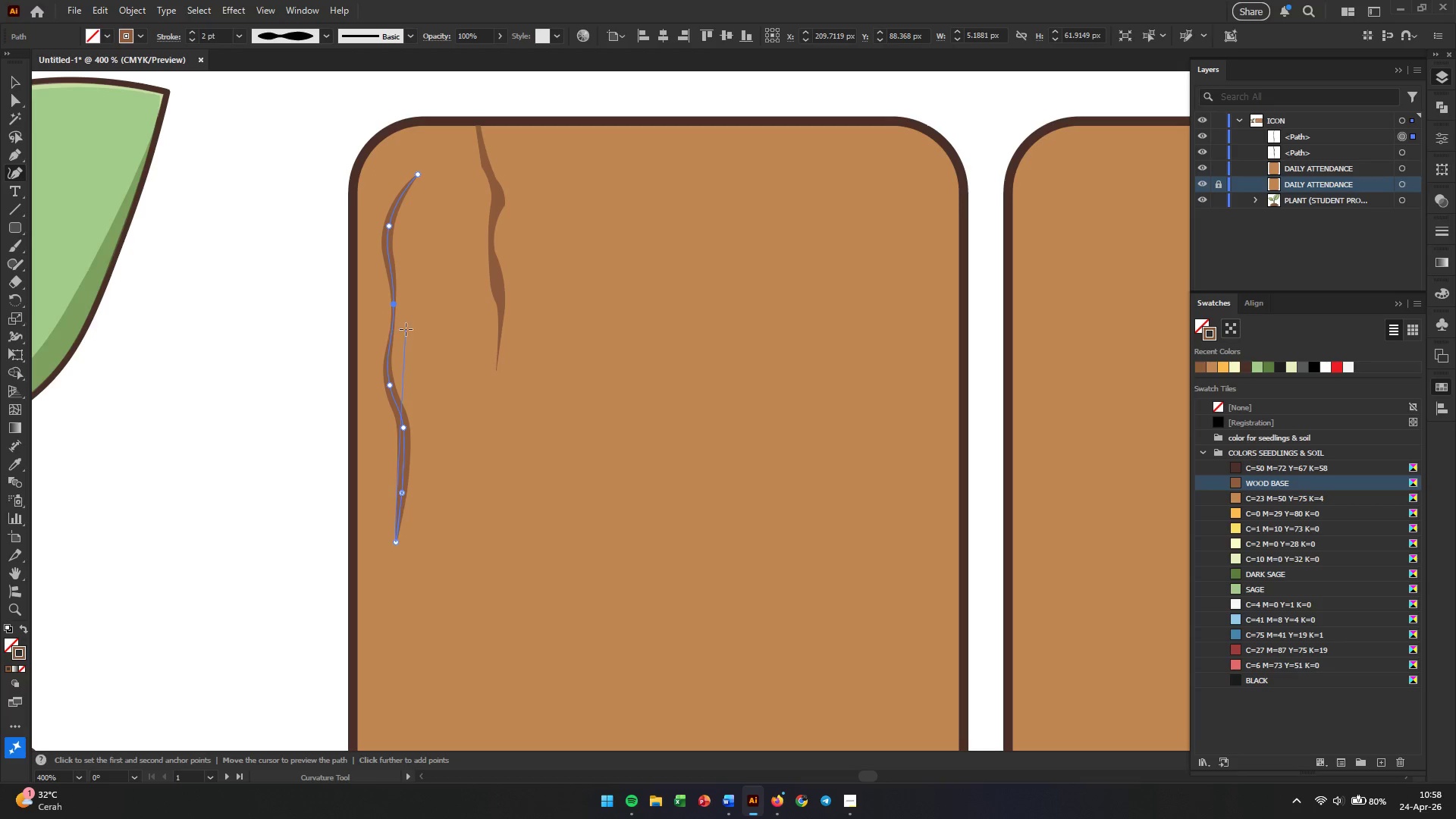 
scroll: coordinate [406, 329], scroll_direction: down, amount: 3.0
 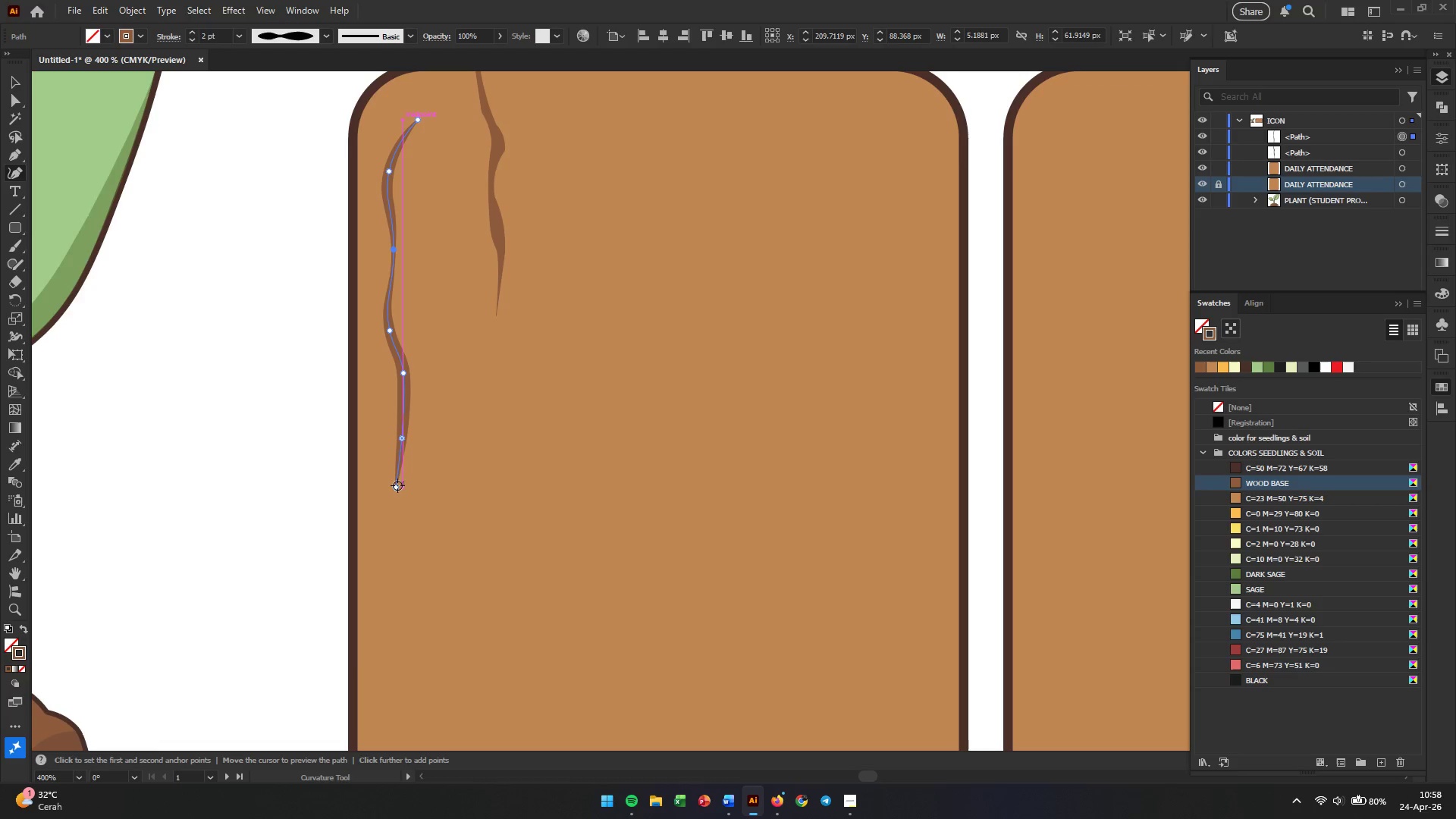 
left_click_drag(start_coordinate=[396, 486], to_coordinate=[406, 488])
 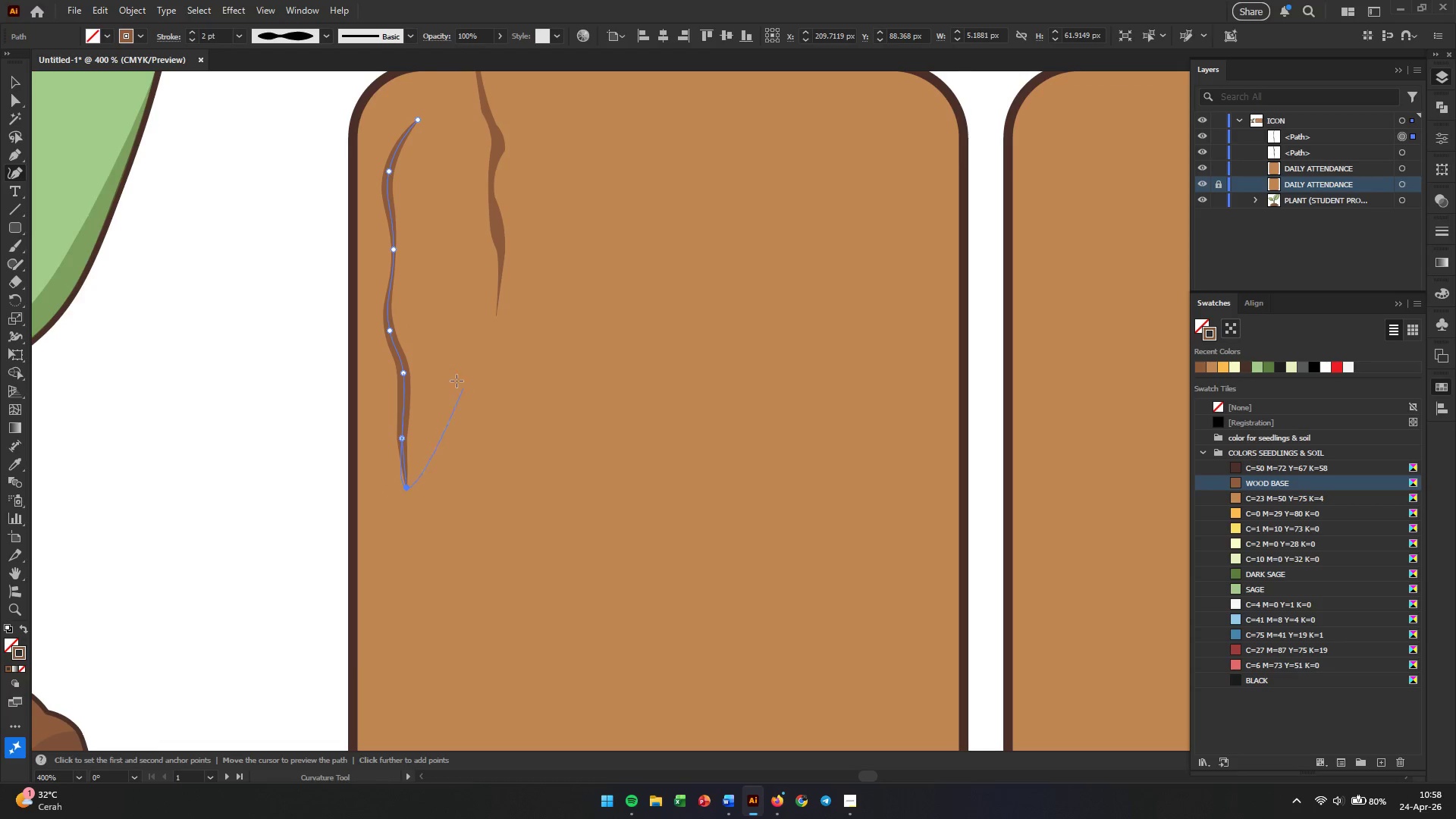 
scroll: coordinate [457, 380], scroll_direction: down, amount: 3.0
 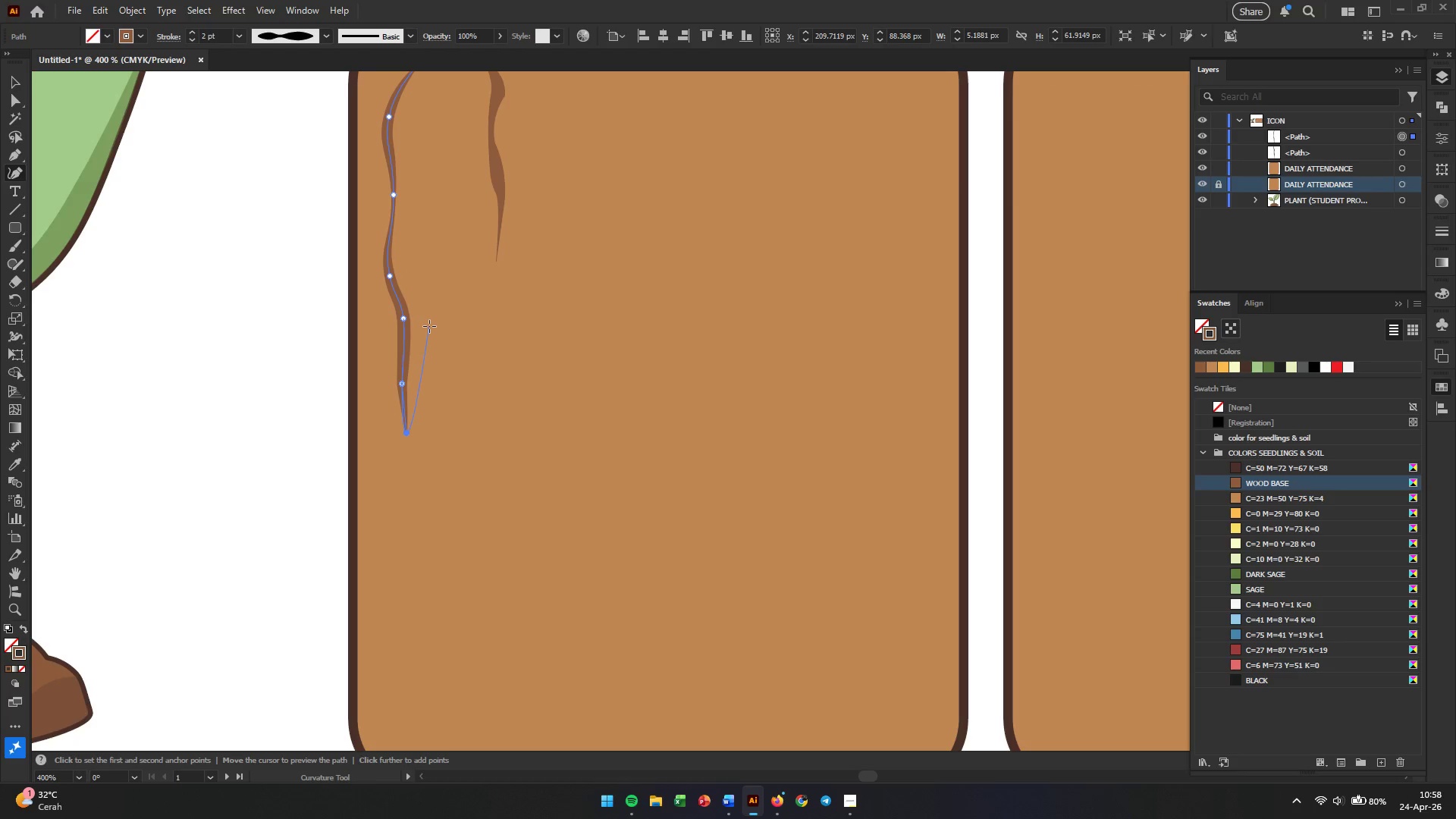 
key(Escape)
 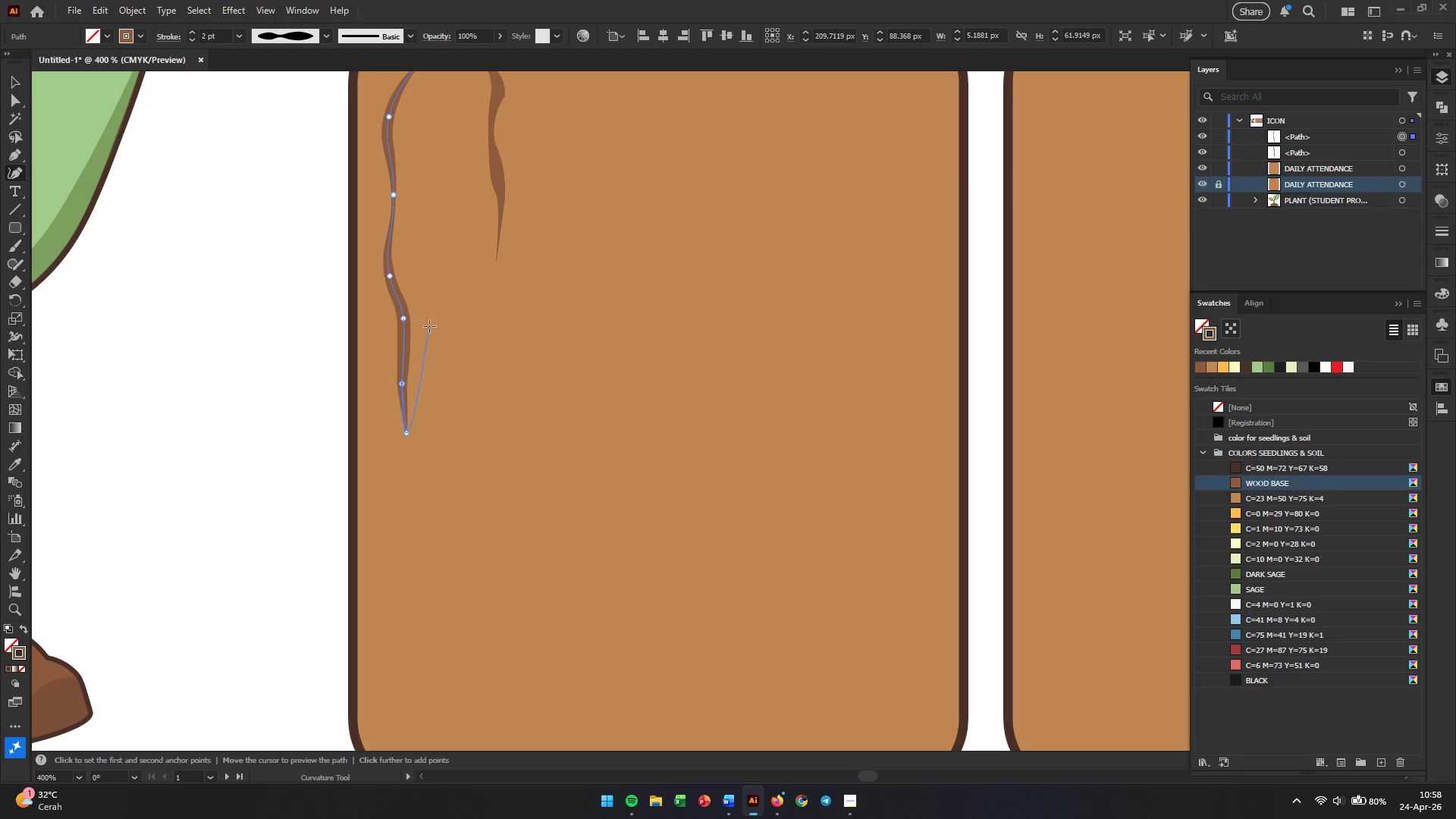 
key(V)
 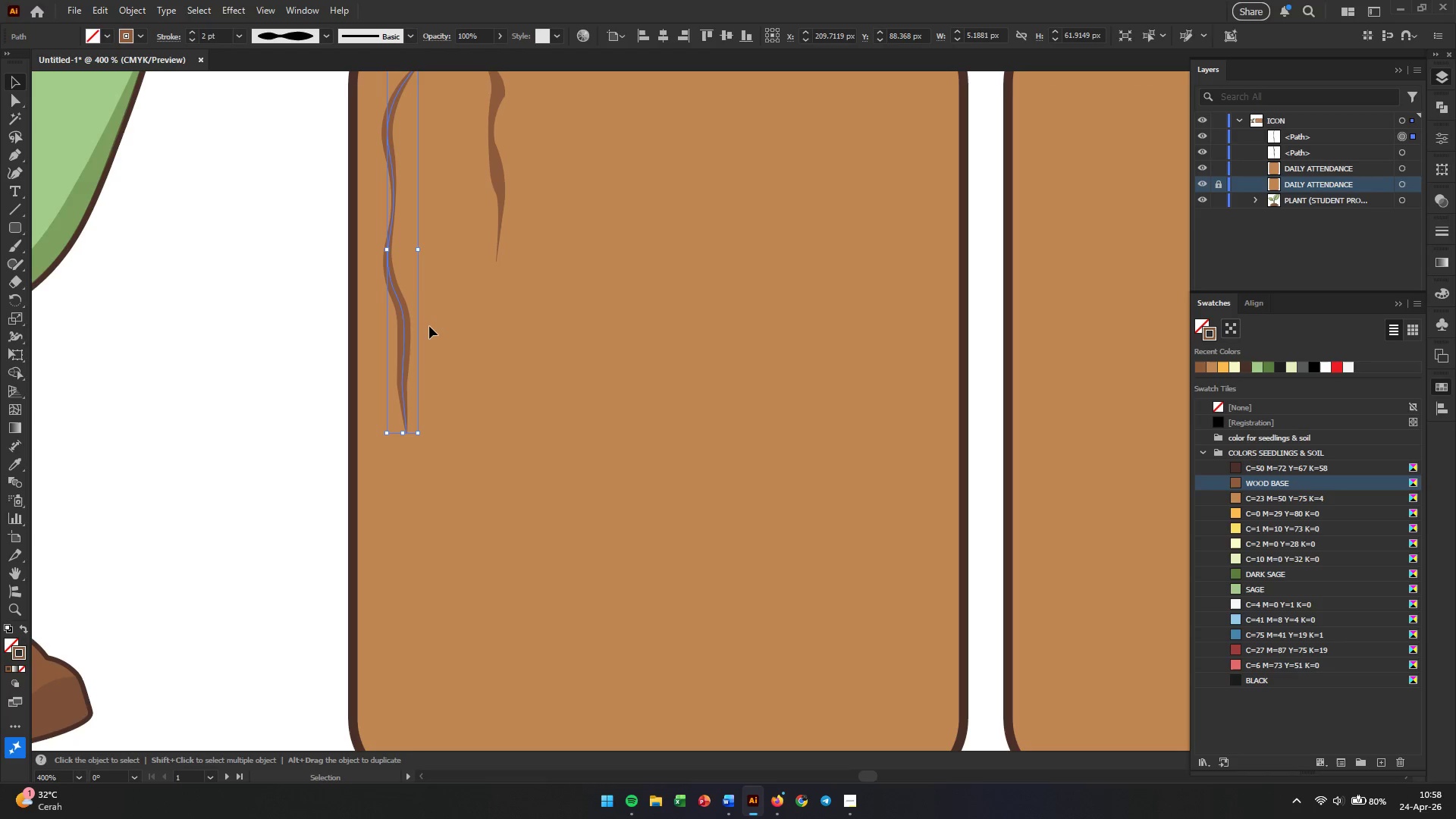 
key(Alt+AltLeft)
 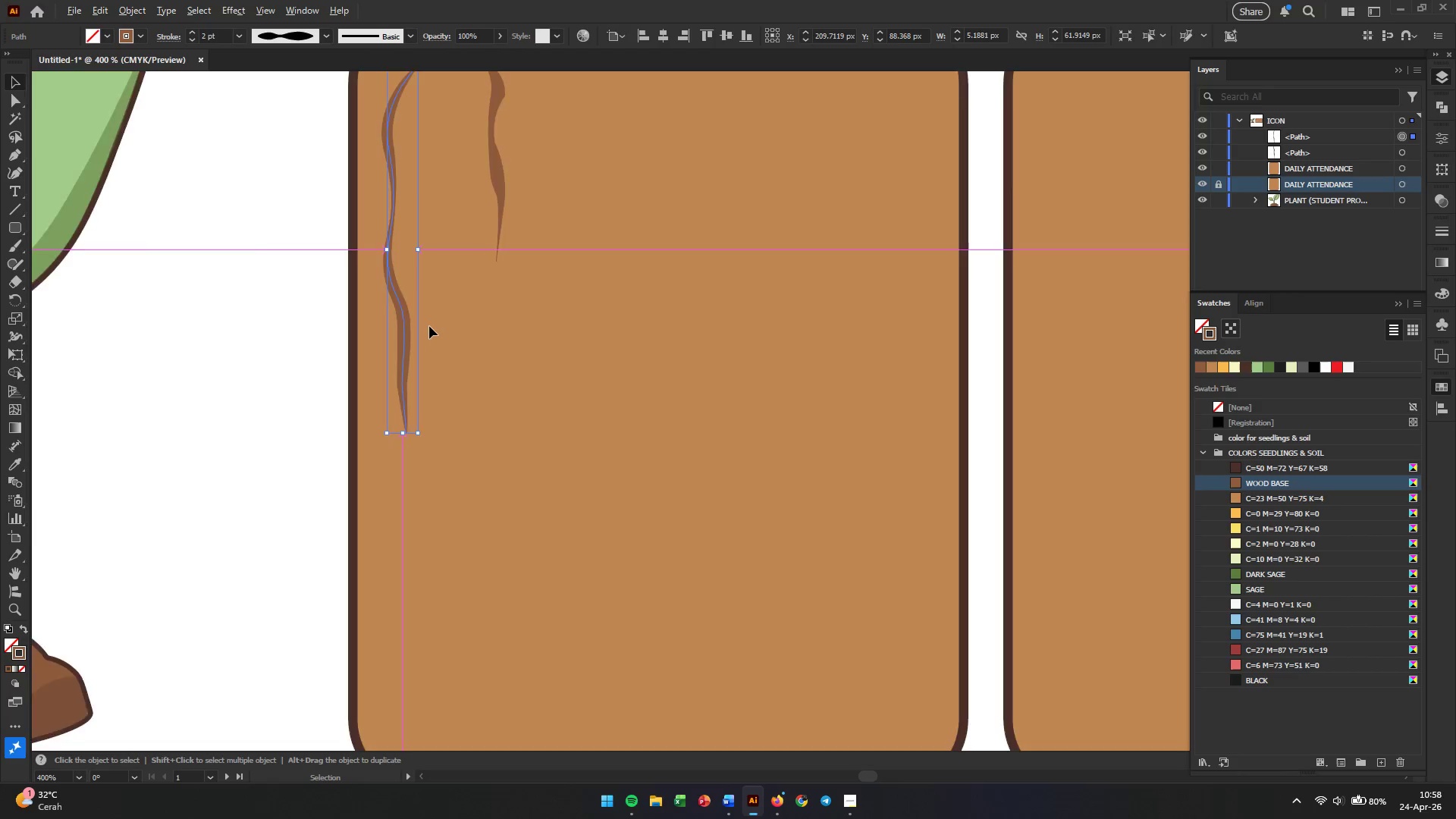 
left_click([337, 369])
 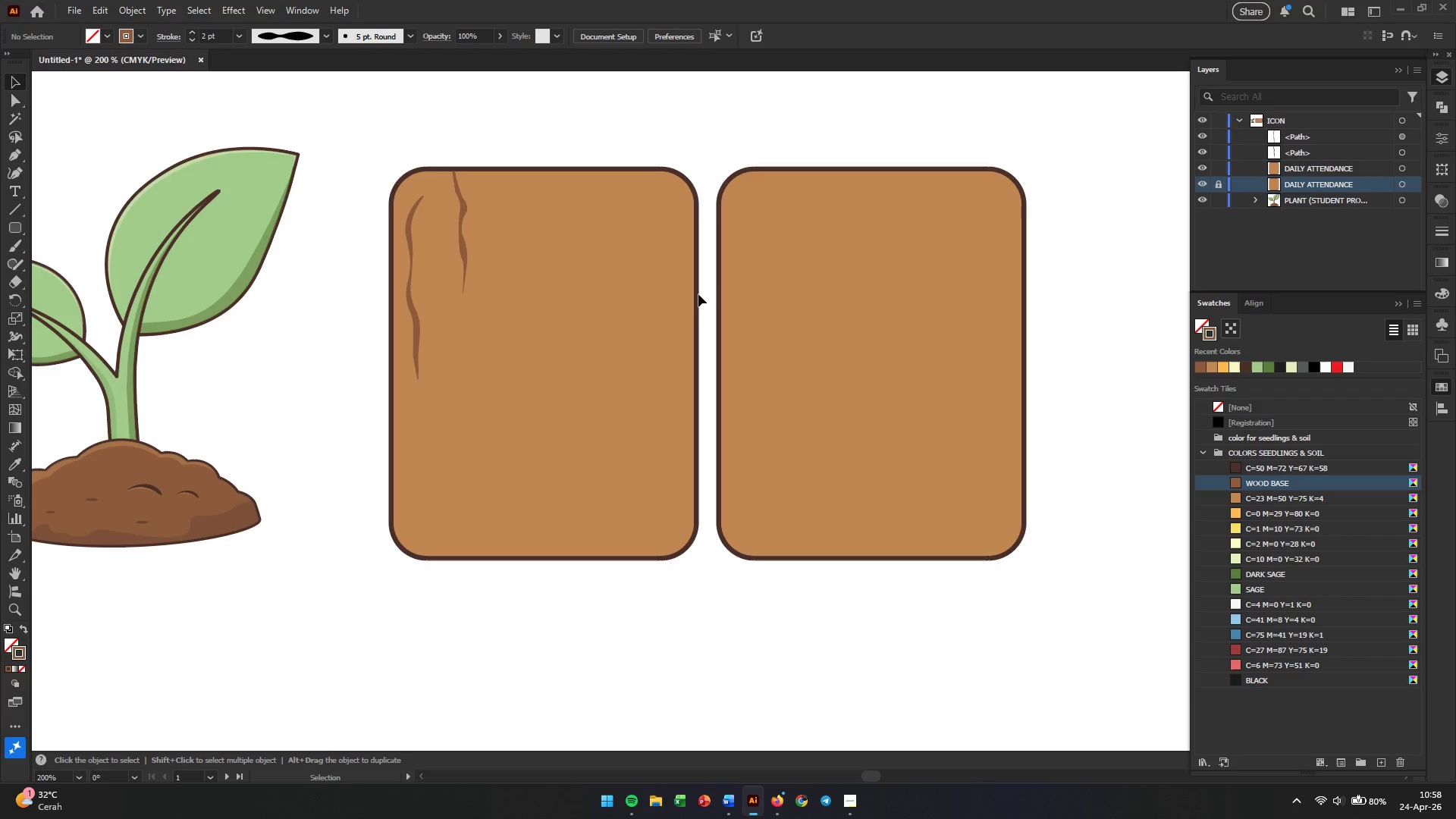 
scroll: coordinate [429, 326], scroll_direction: down, amount: 2.0
 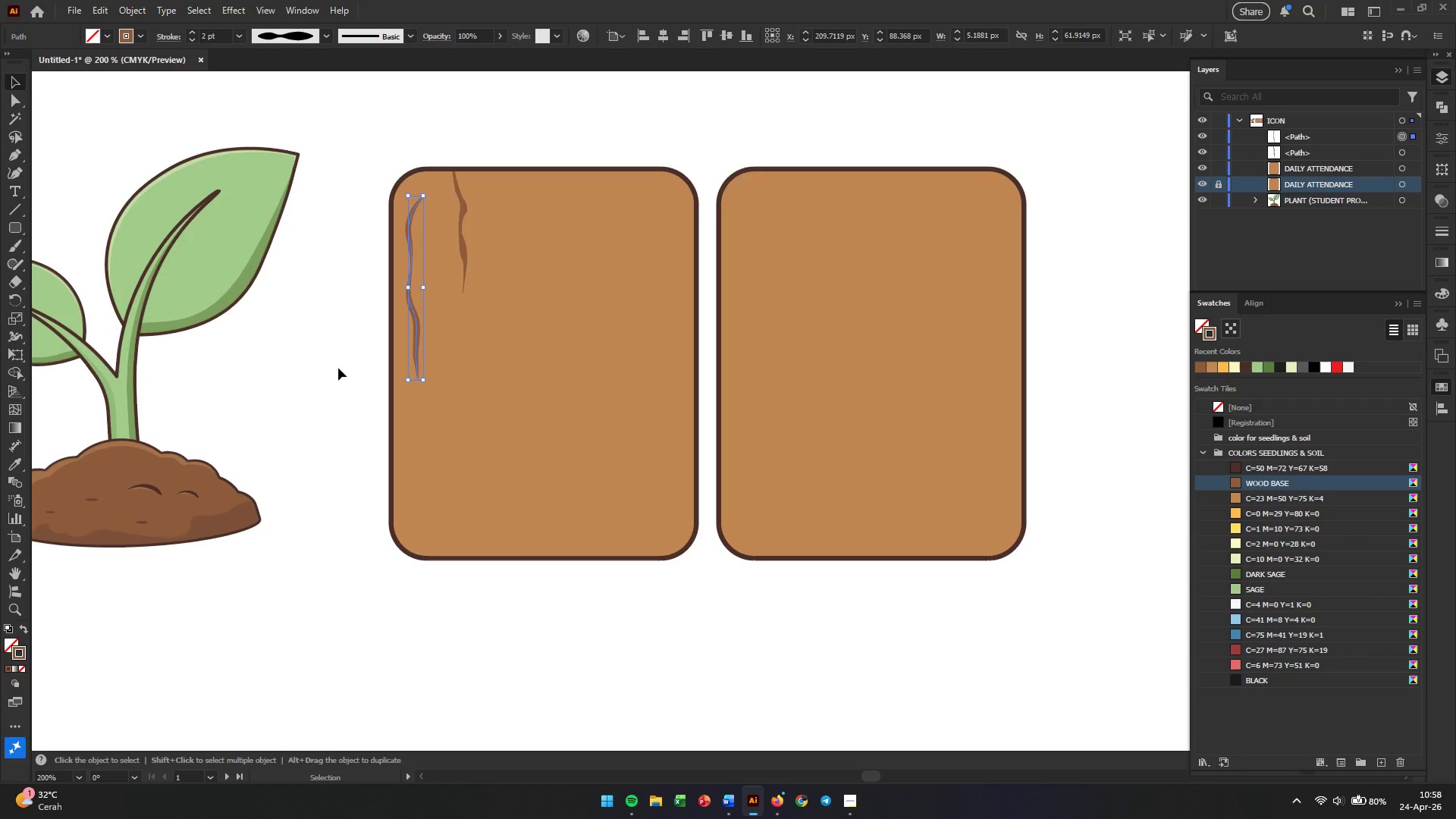 
wait(6.46)
 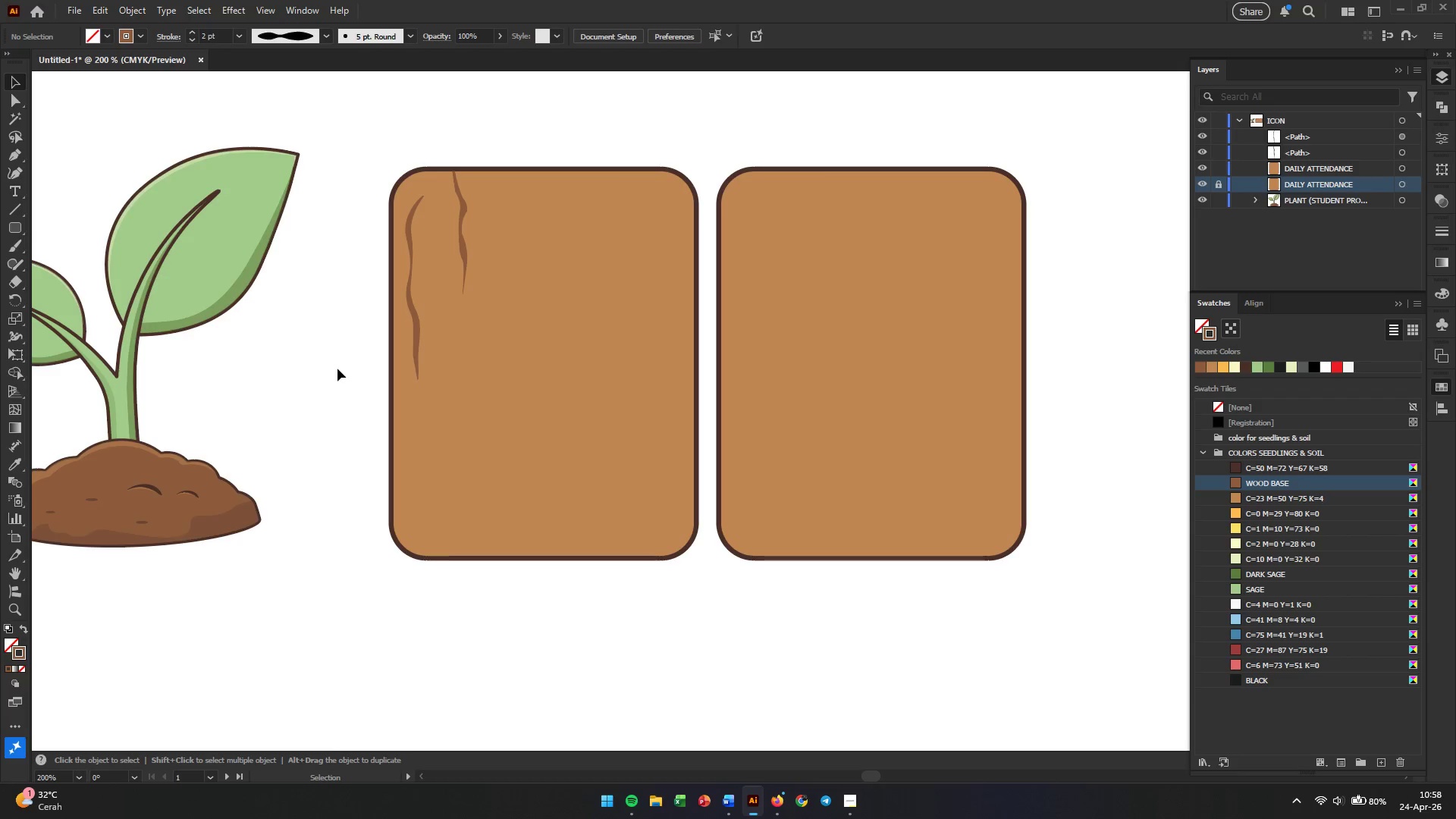 
left_click([632, 424])
 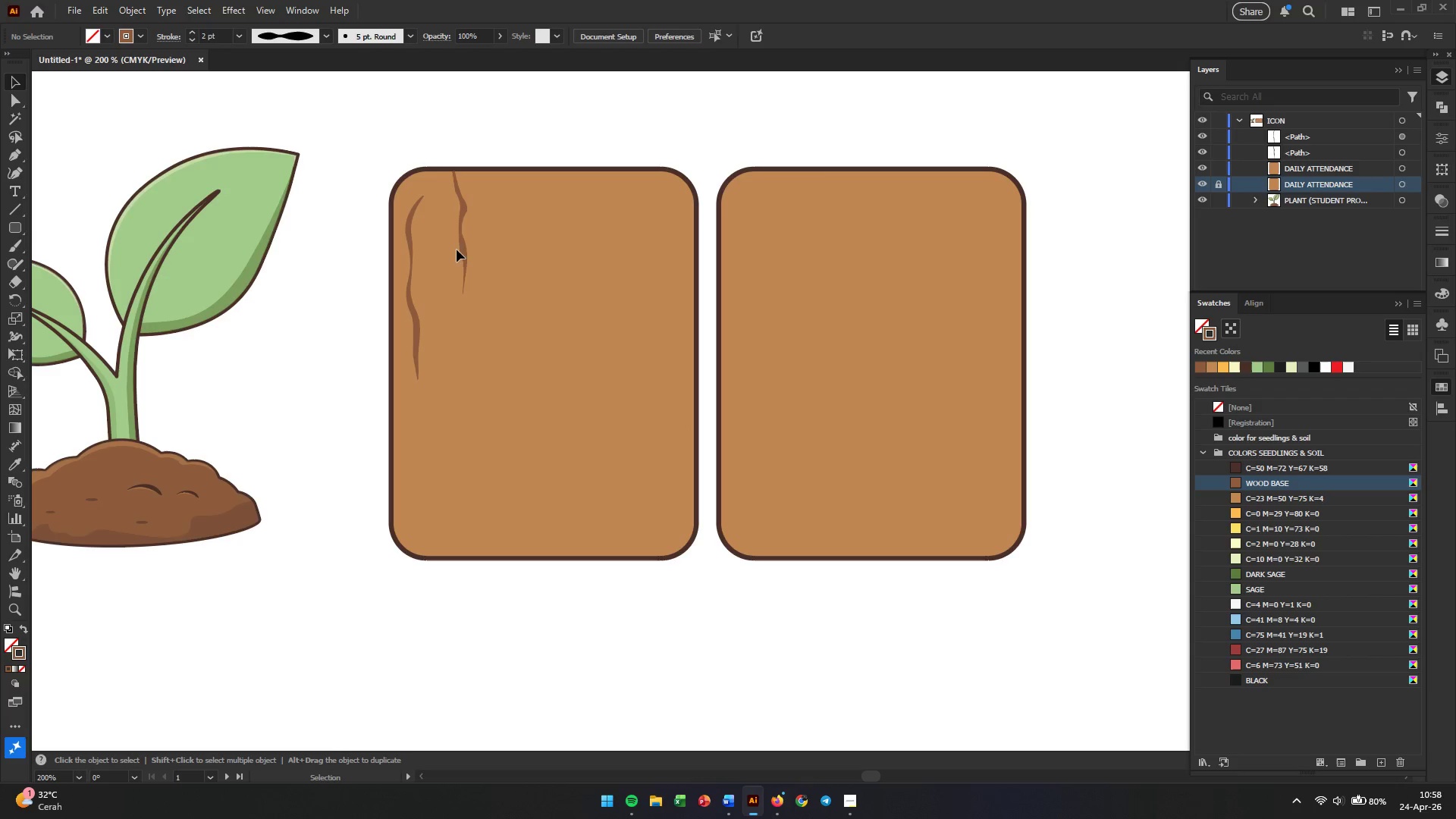 
left_click_drag(start_coordinate=[459, 243], to_coordinate=[442, 243])
 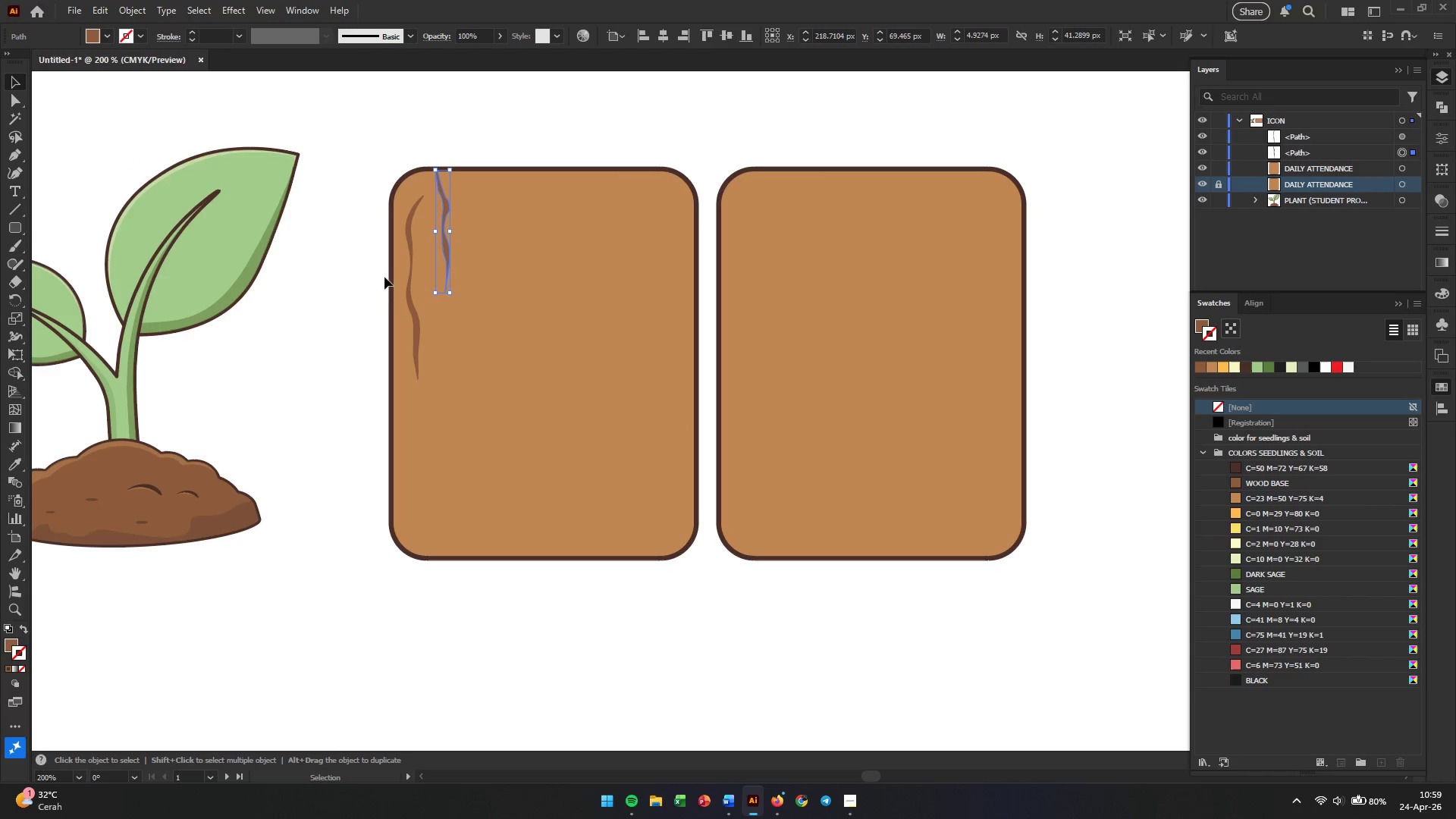 
left_click([354, 300])
 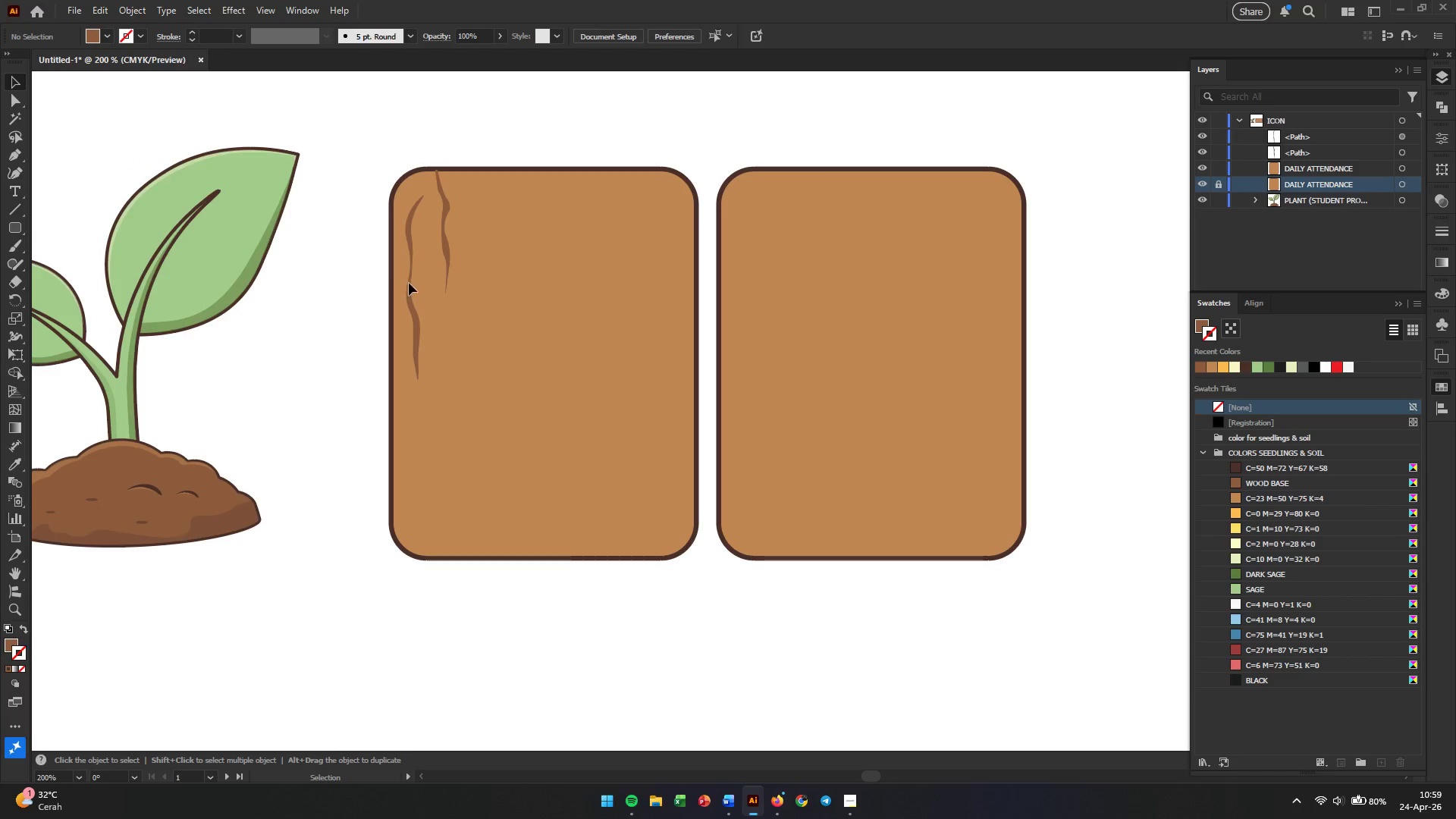 
left_click([413, 291])
 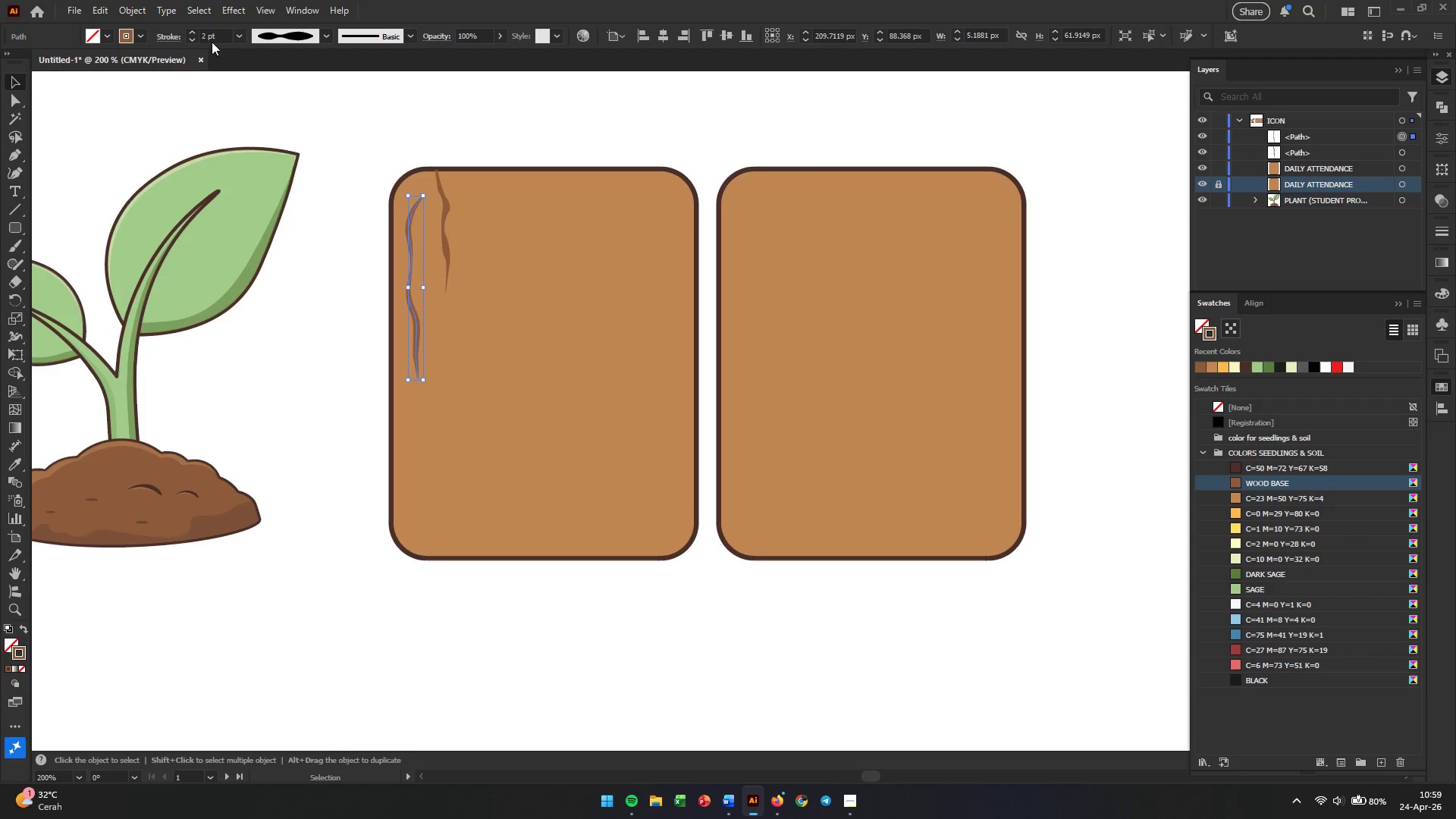 
double_click([212, 39])
 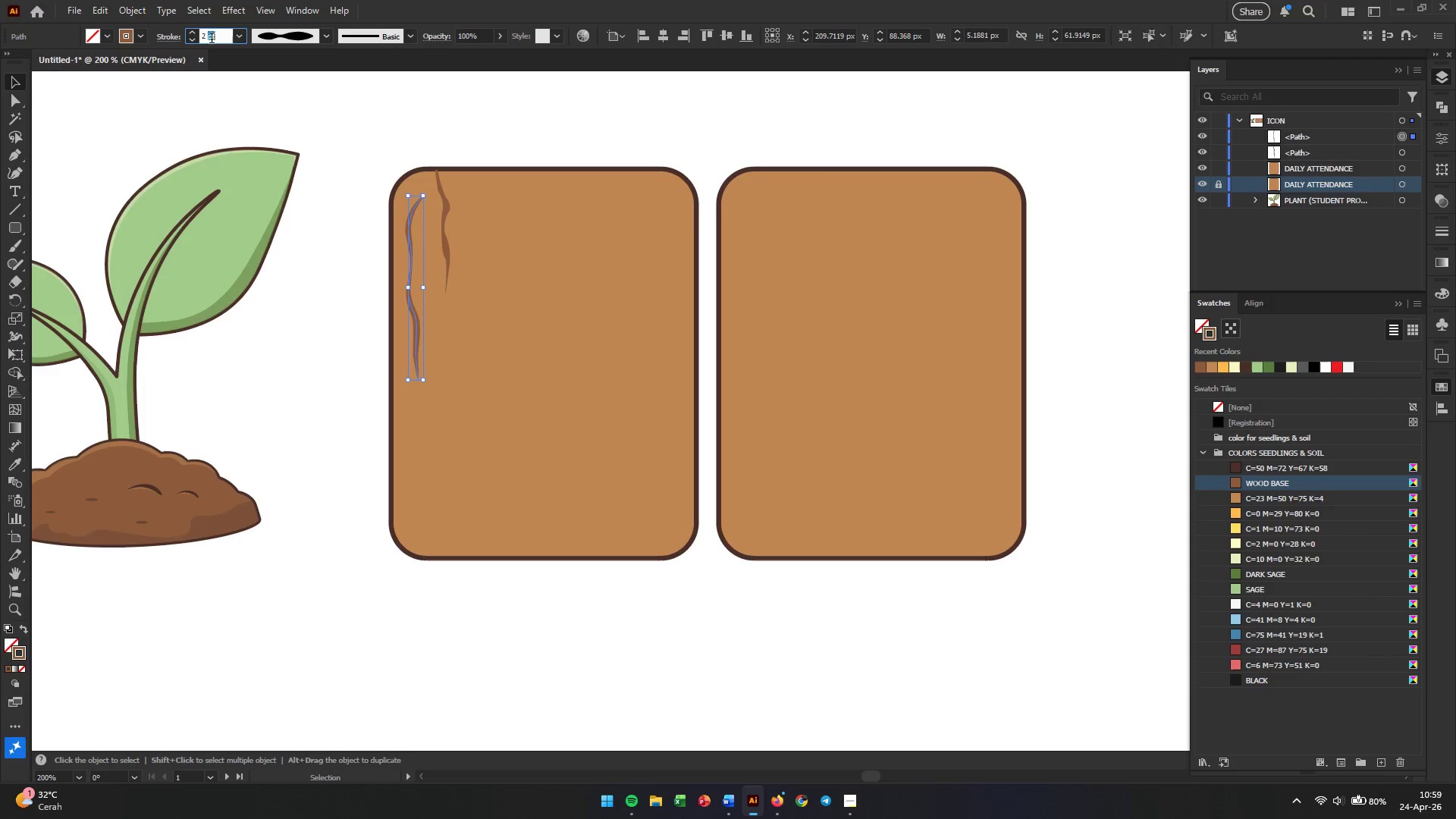 
triple_click([212, 39])
 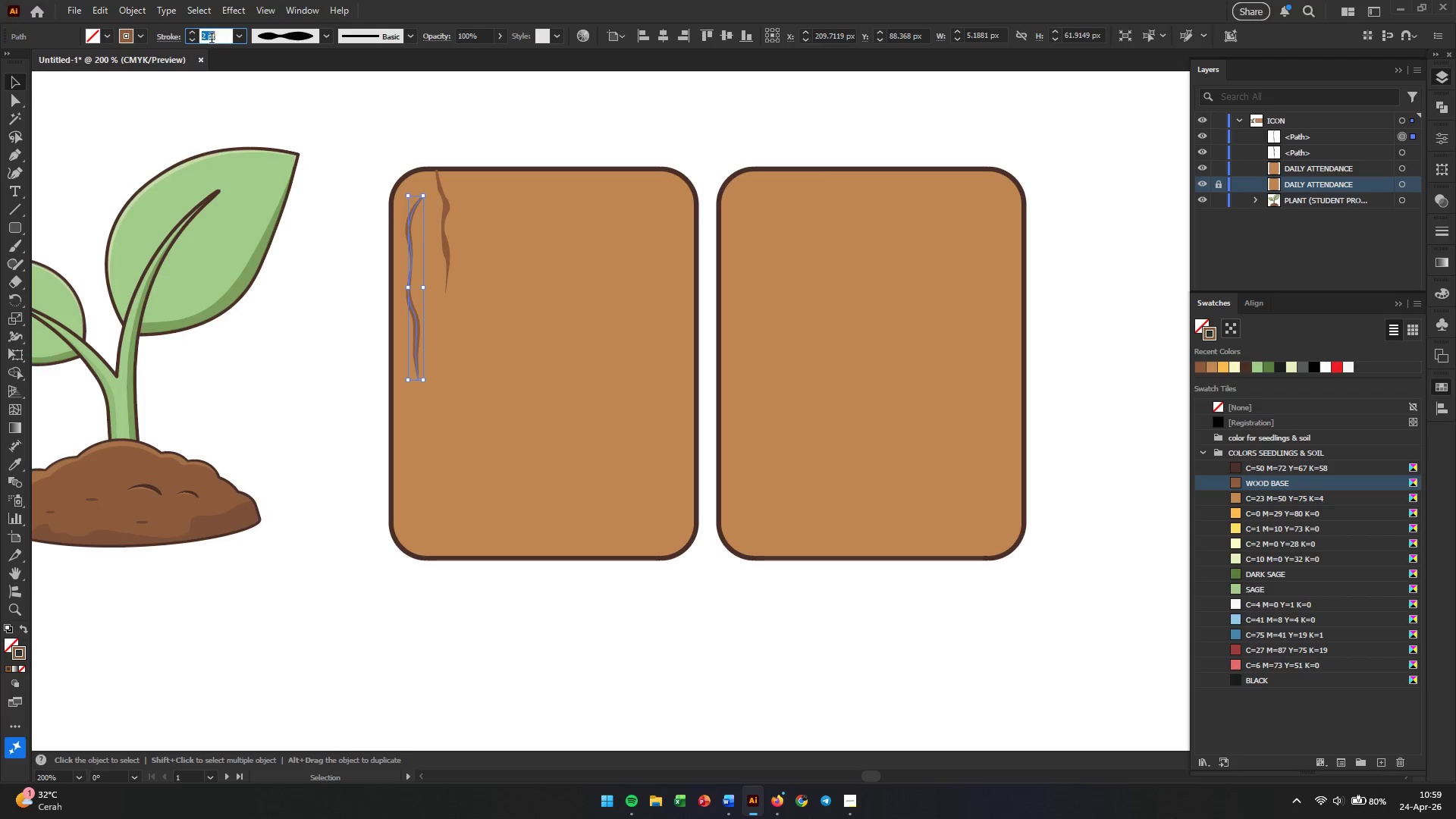 
triple_click([212, 39])
 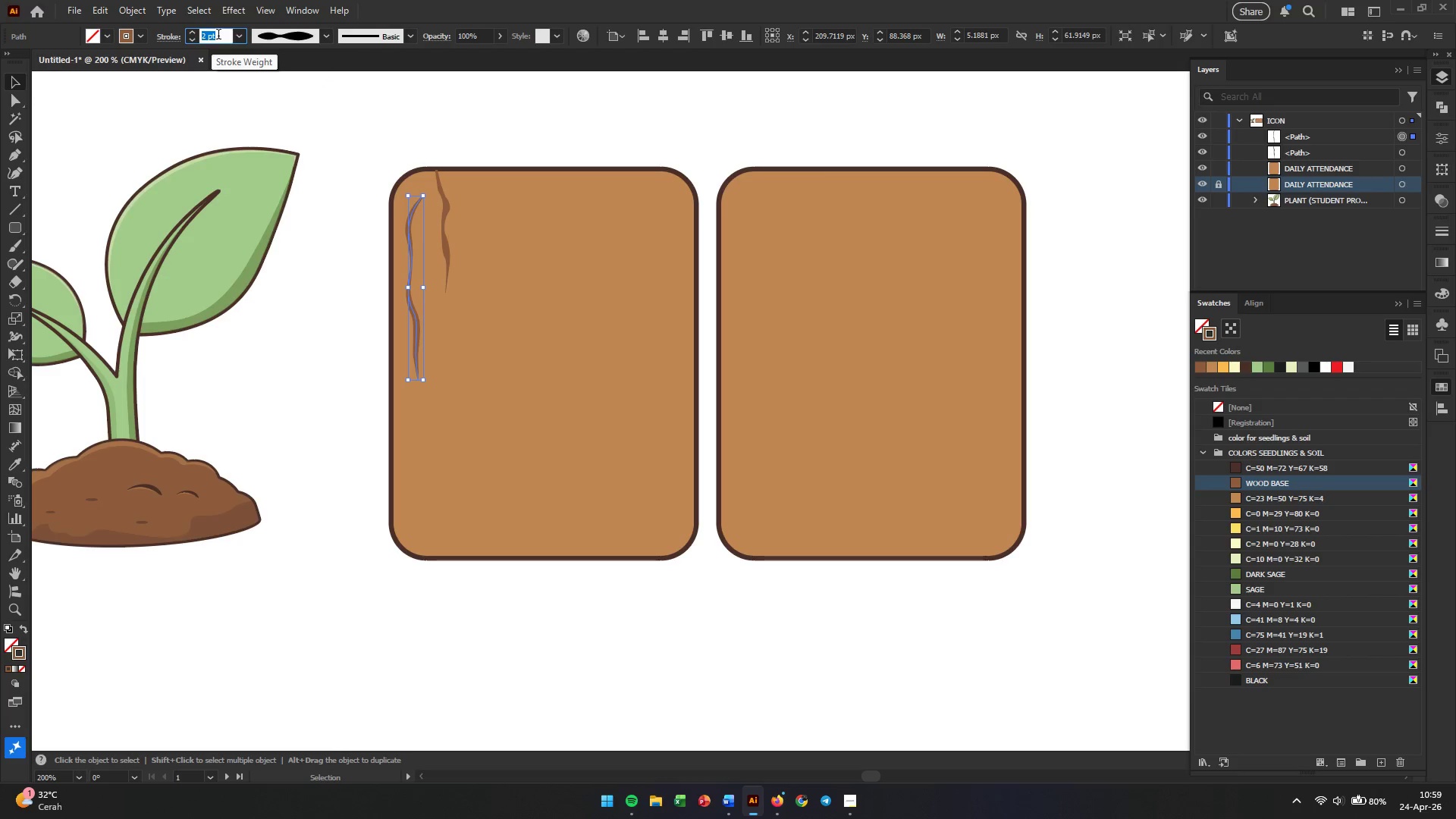 
key(Numpad1)
 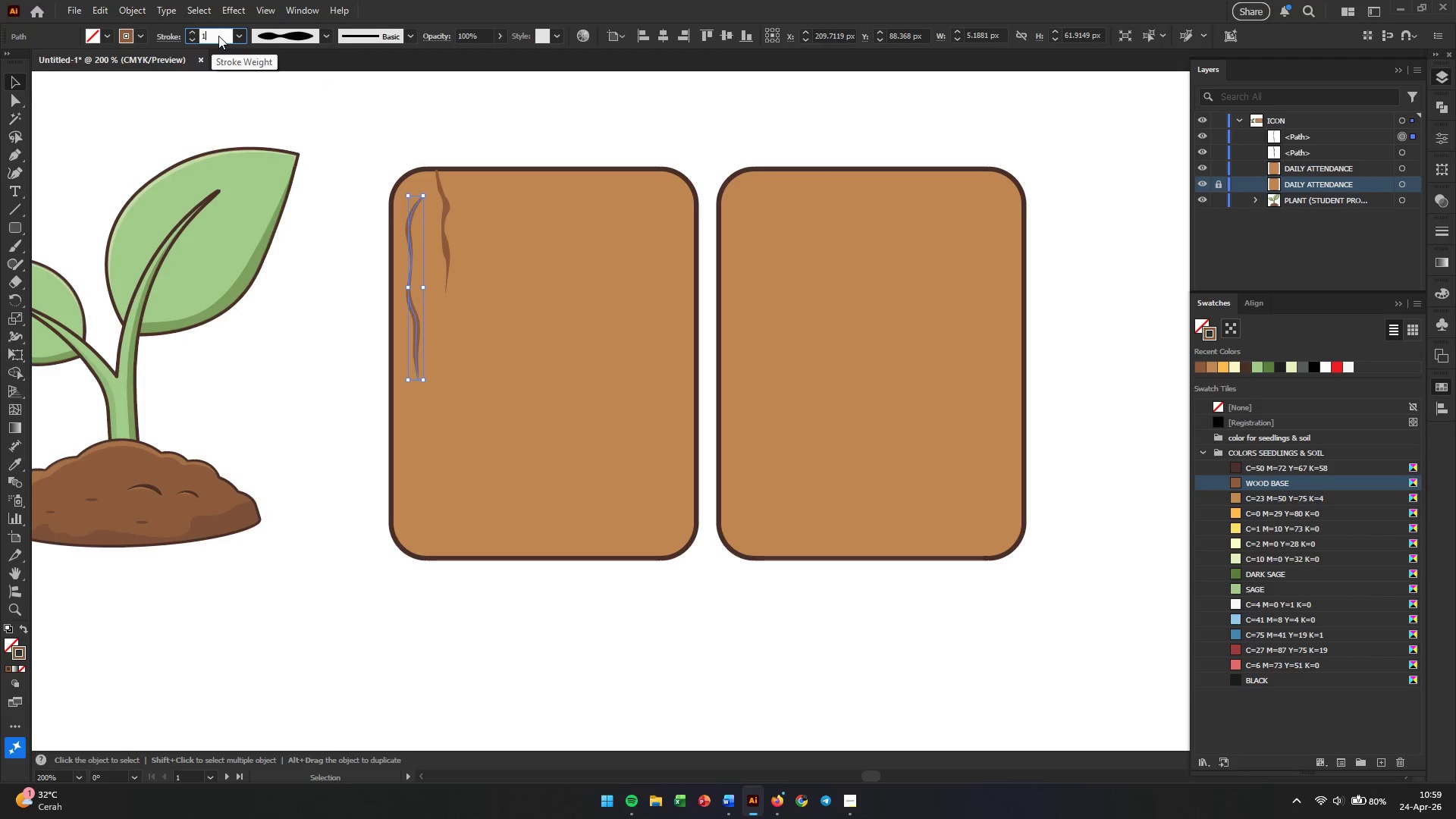 
key(Enter)
 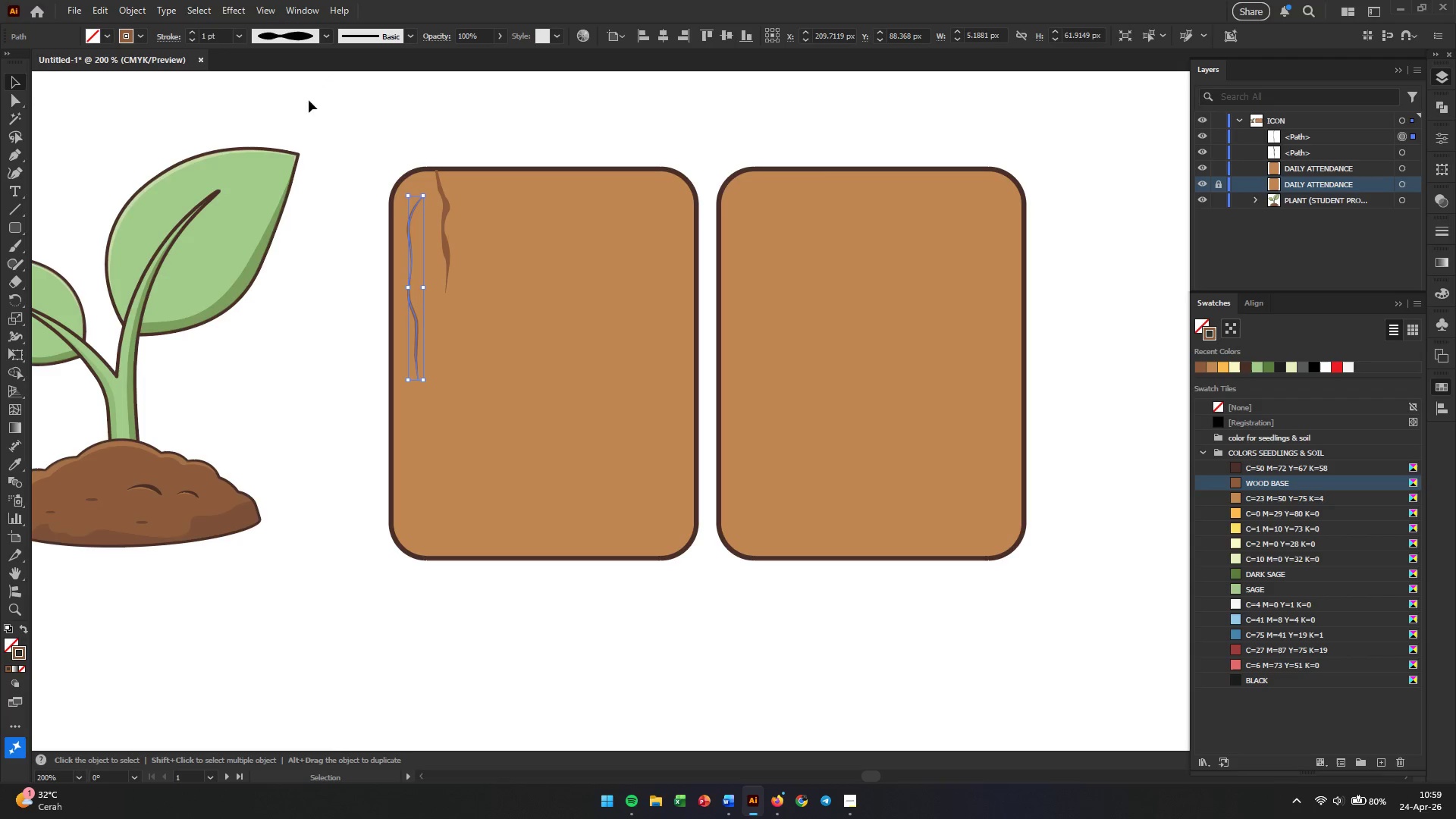 
left_click([344, 182])
 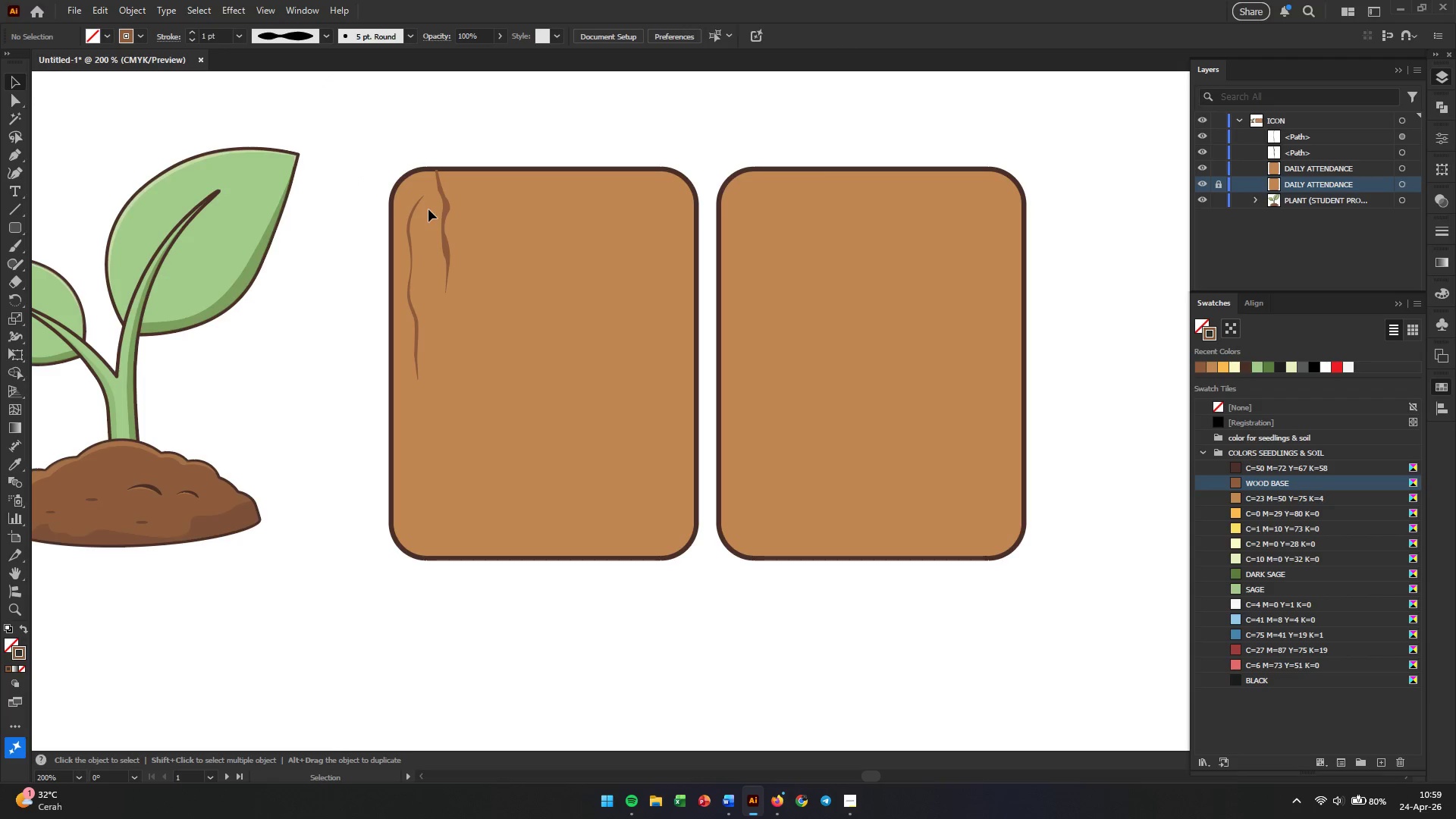 
hold_key(key=AltLeft, duration=0.5)
scroll: coordinate [428, 209], scroll_direction: up, amount: 2.0
 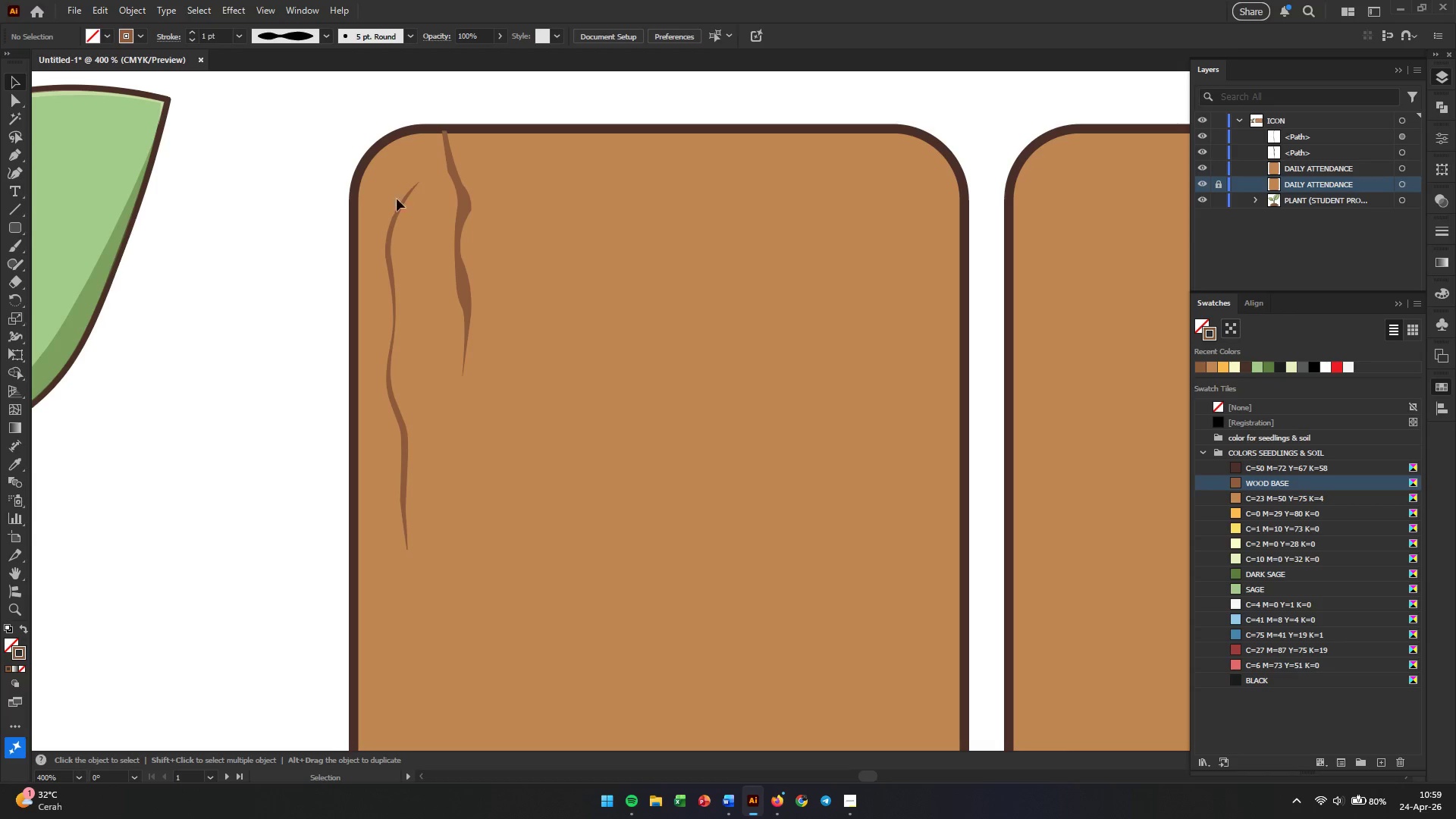 
left_click([397, 205])
 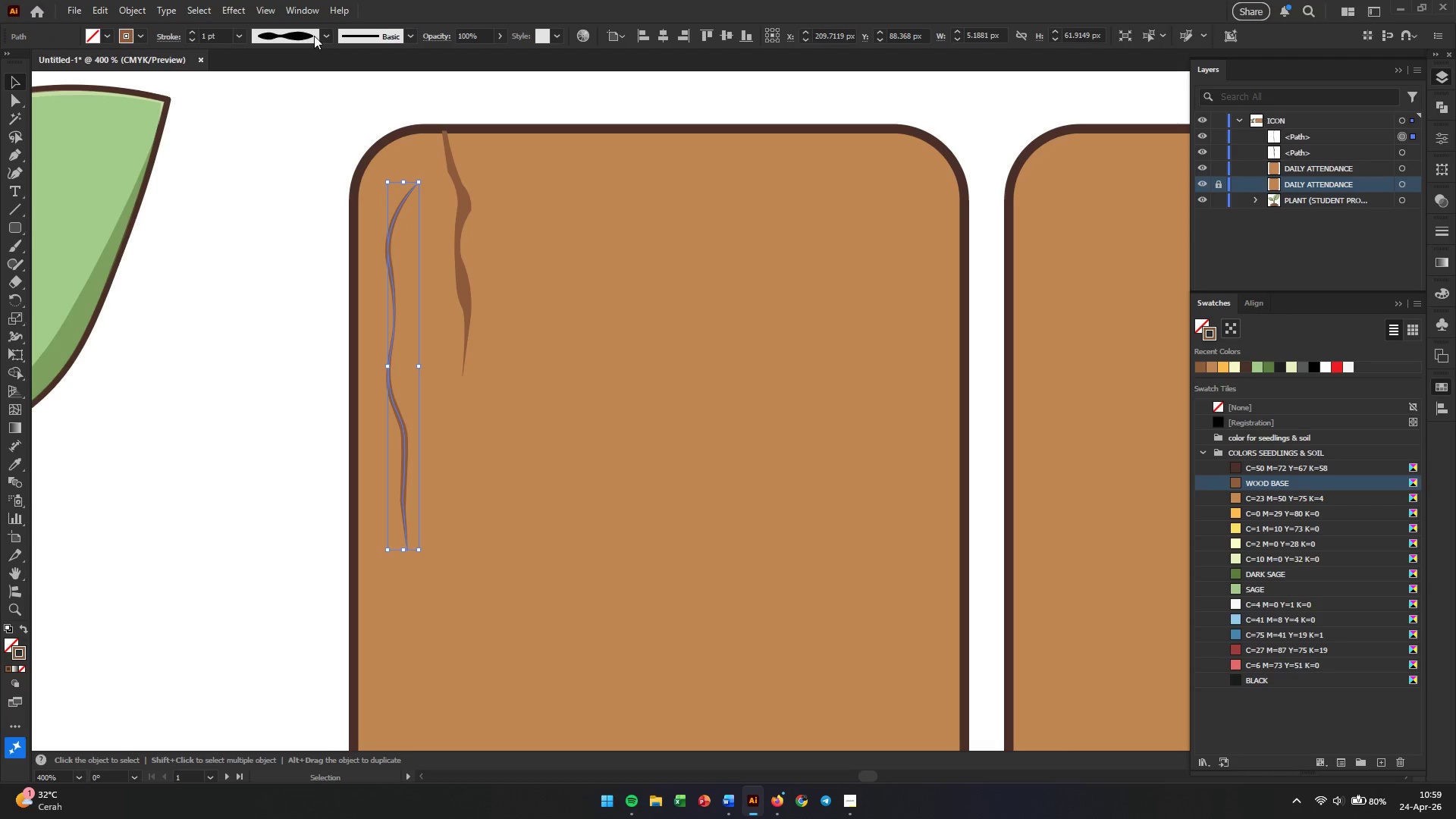 
left_click([326, 36])
 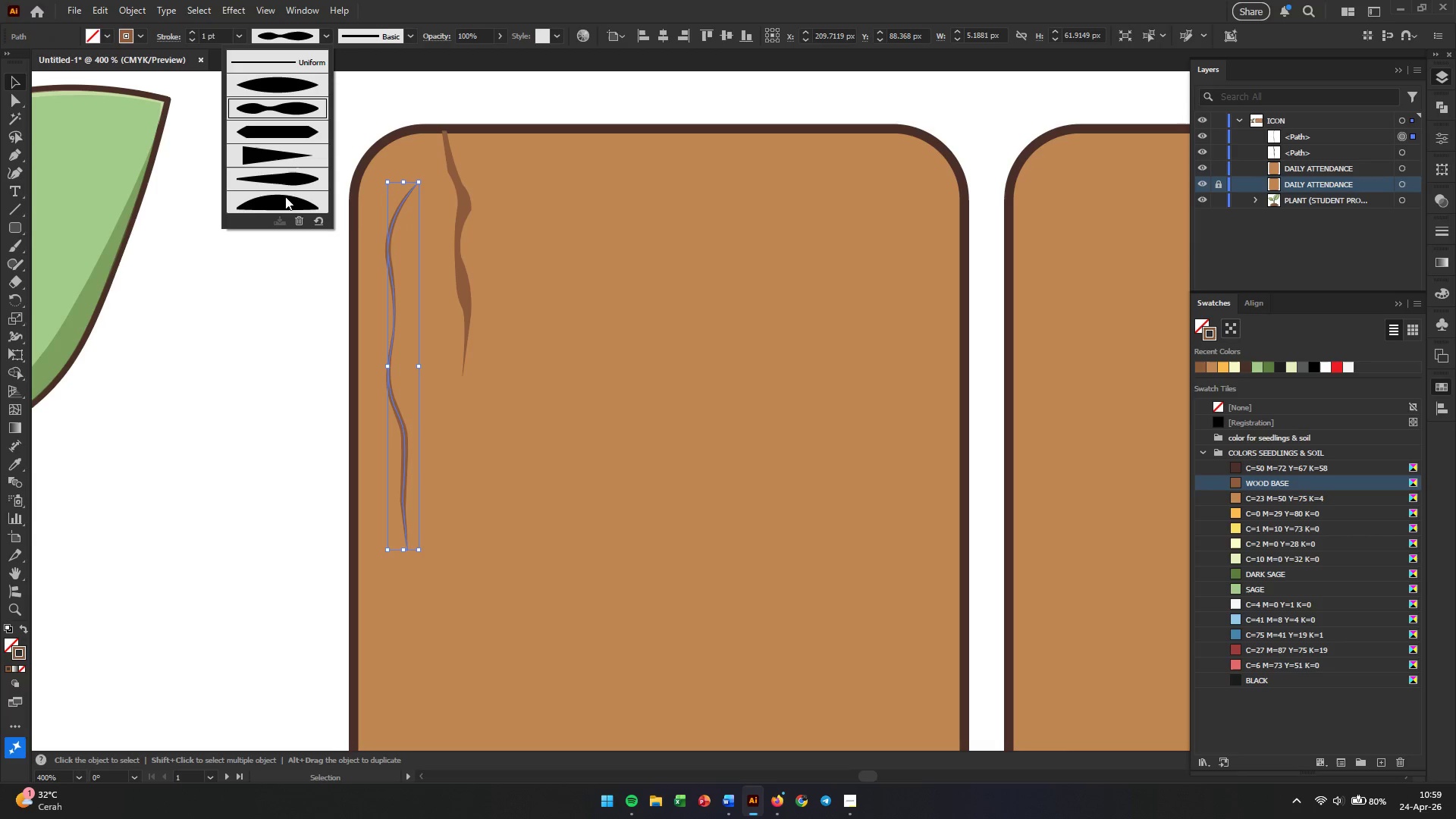 
double_click([275, 261])
 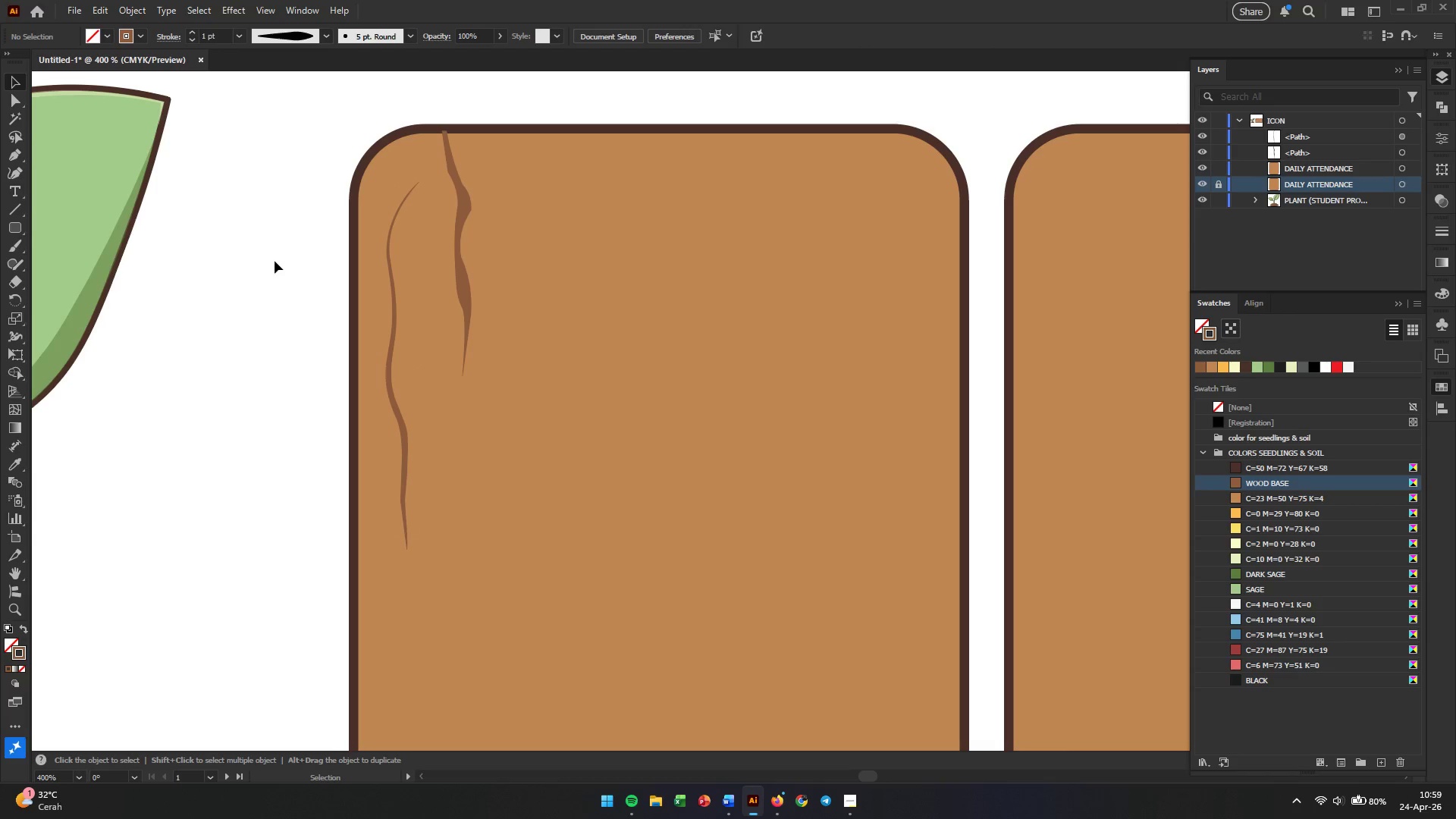 
key(Control+Z)
 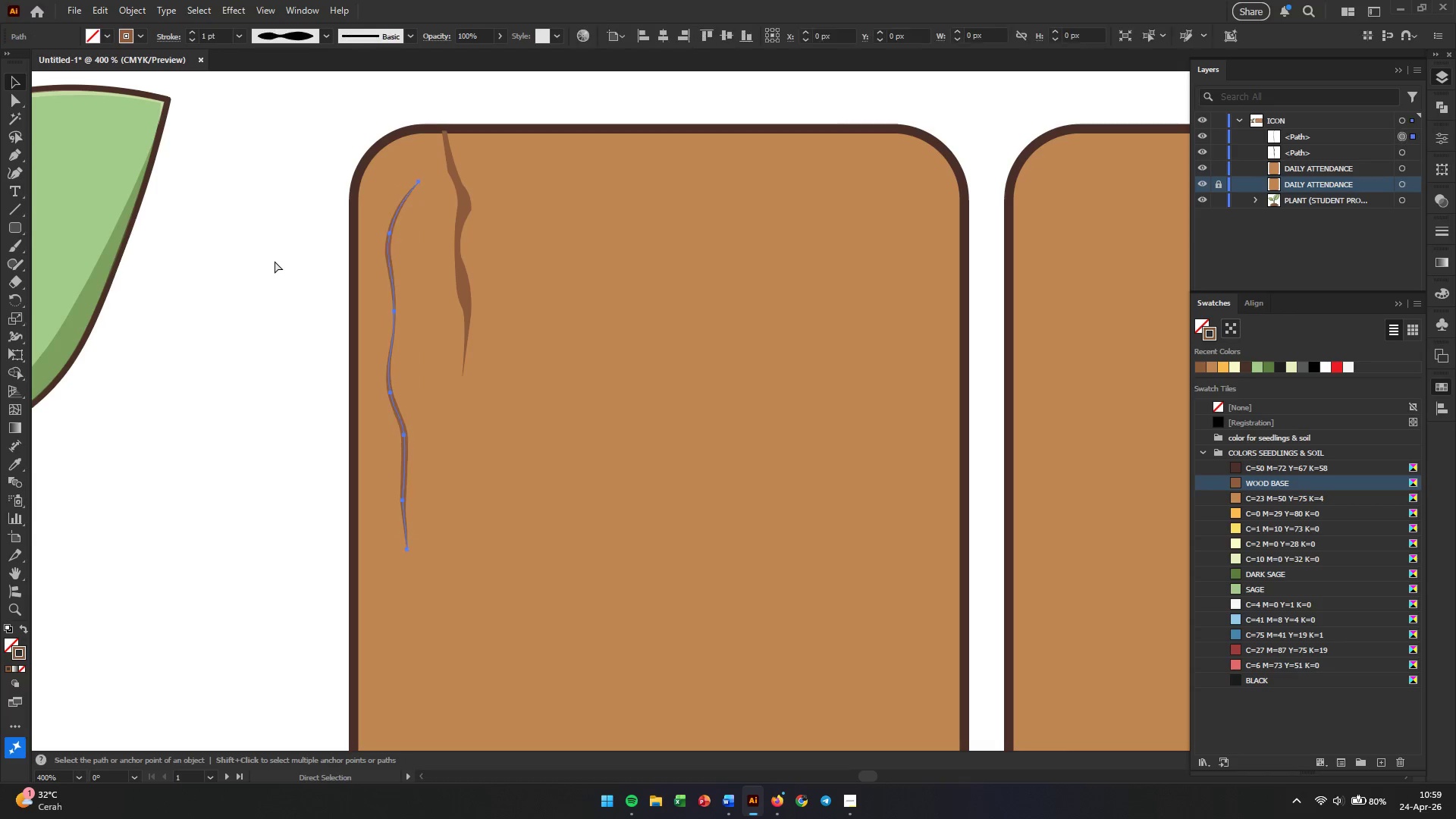 
key(Control+Z)
 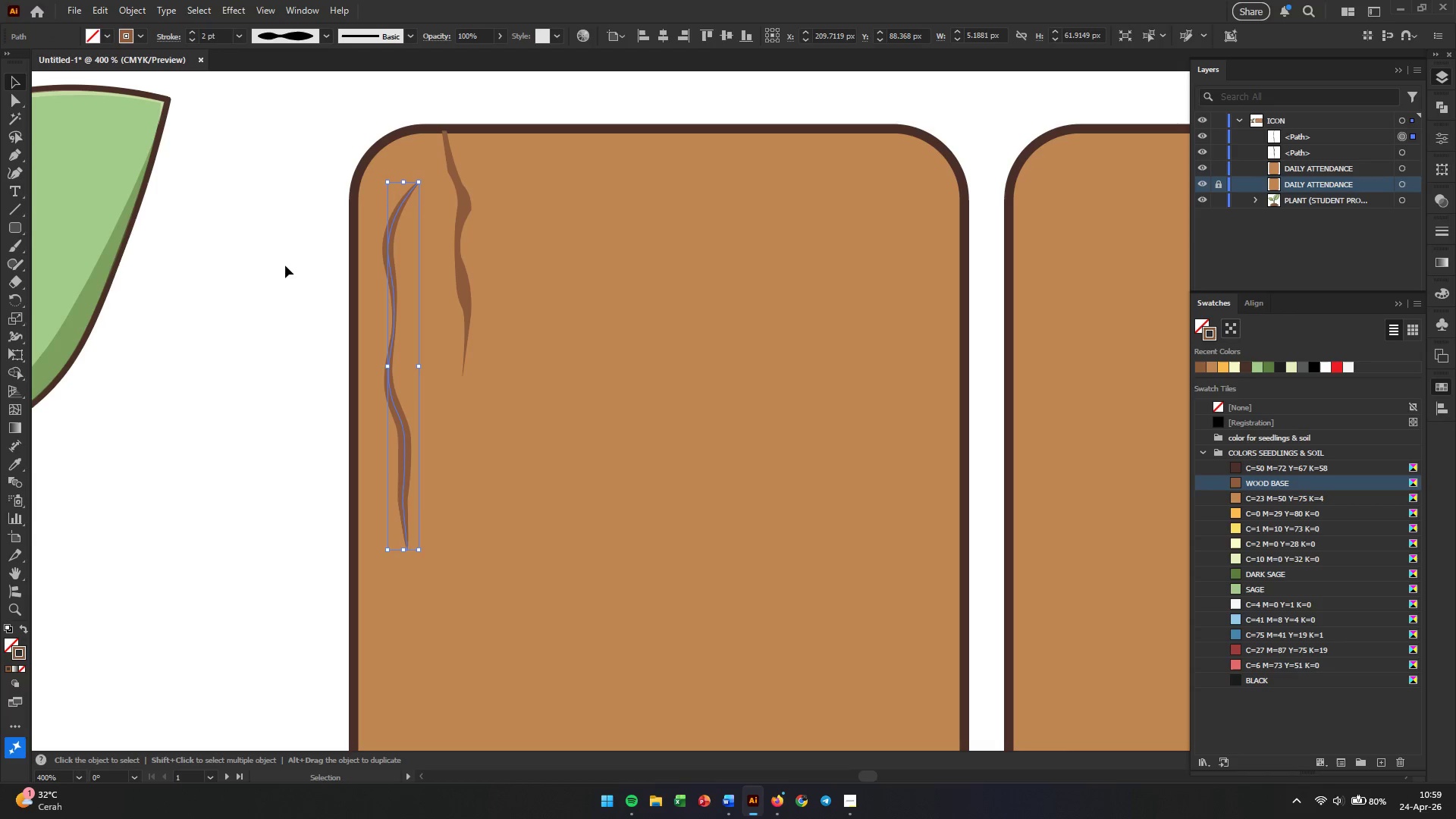 
left_click([284, 275])
 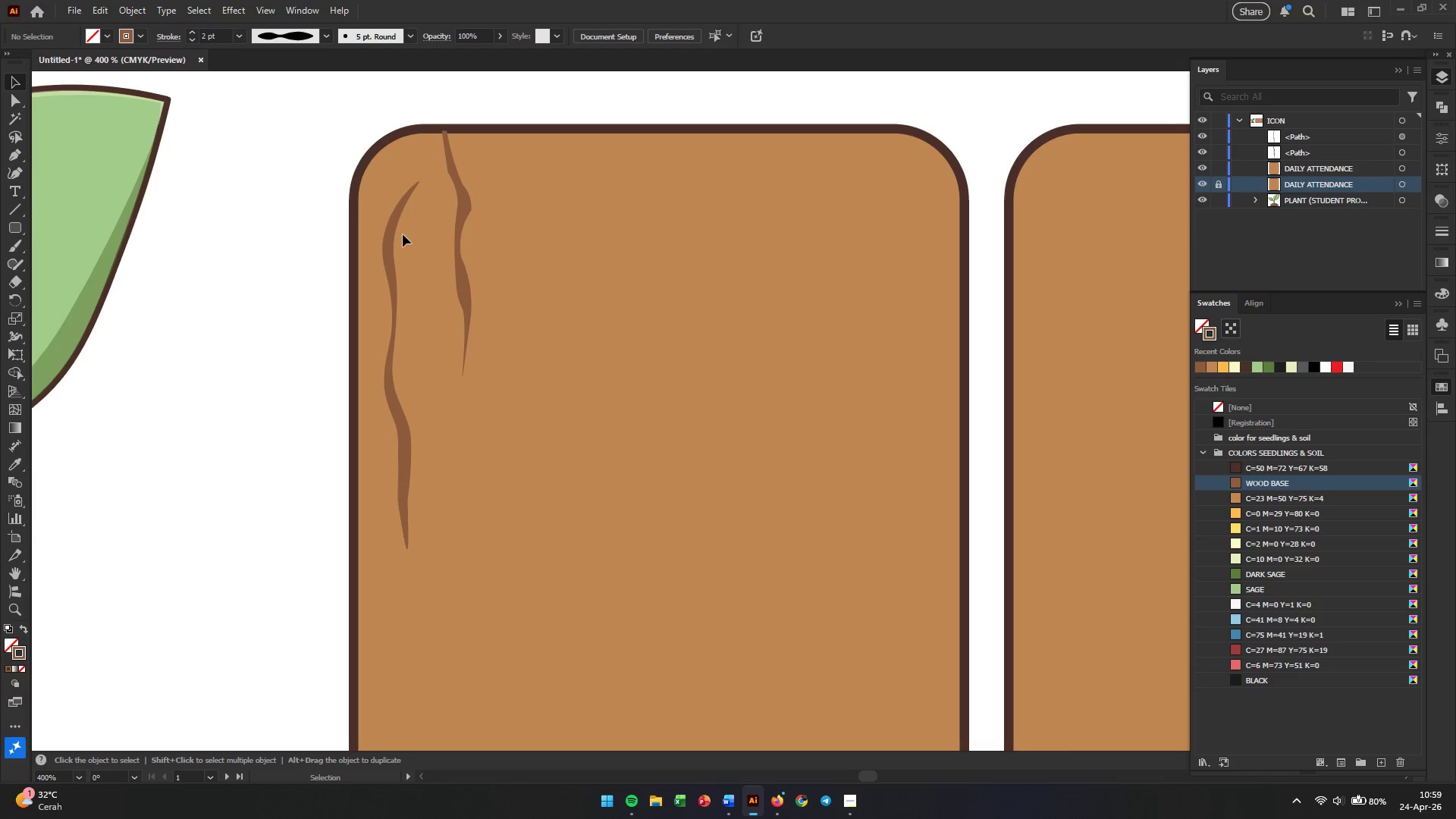 
left_click([393, 239])
 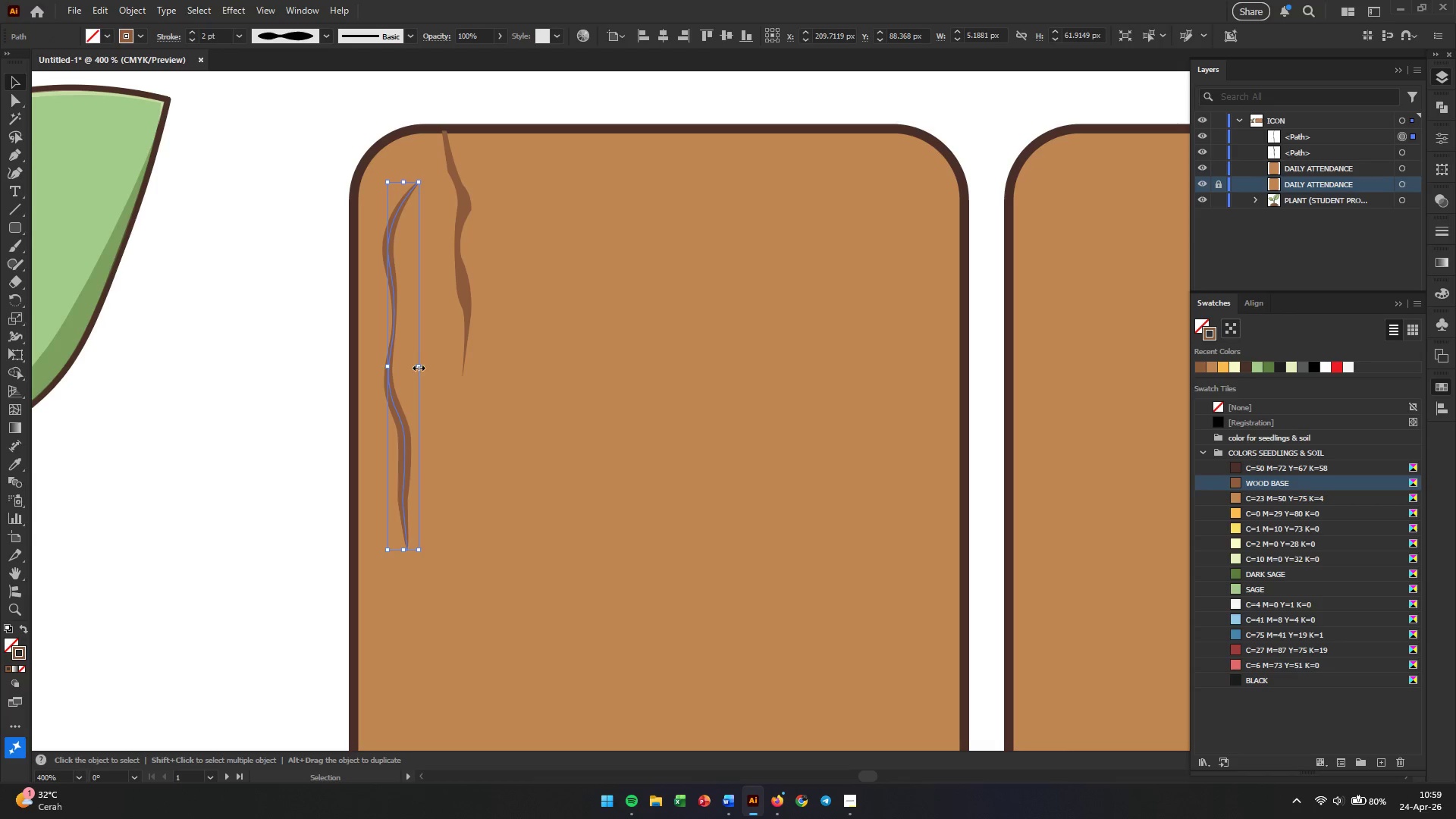 
left_click_drag(start_coordinate=[418, 367], to_coordinate=[409, 367])
 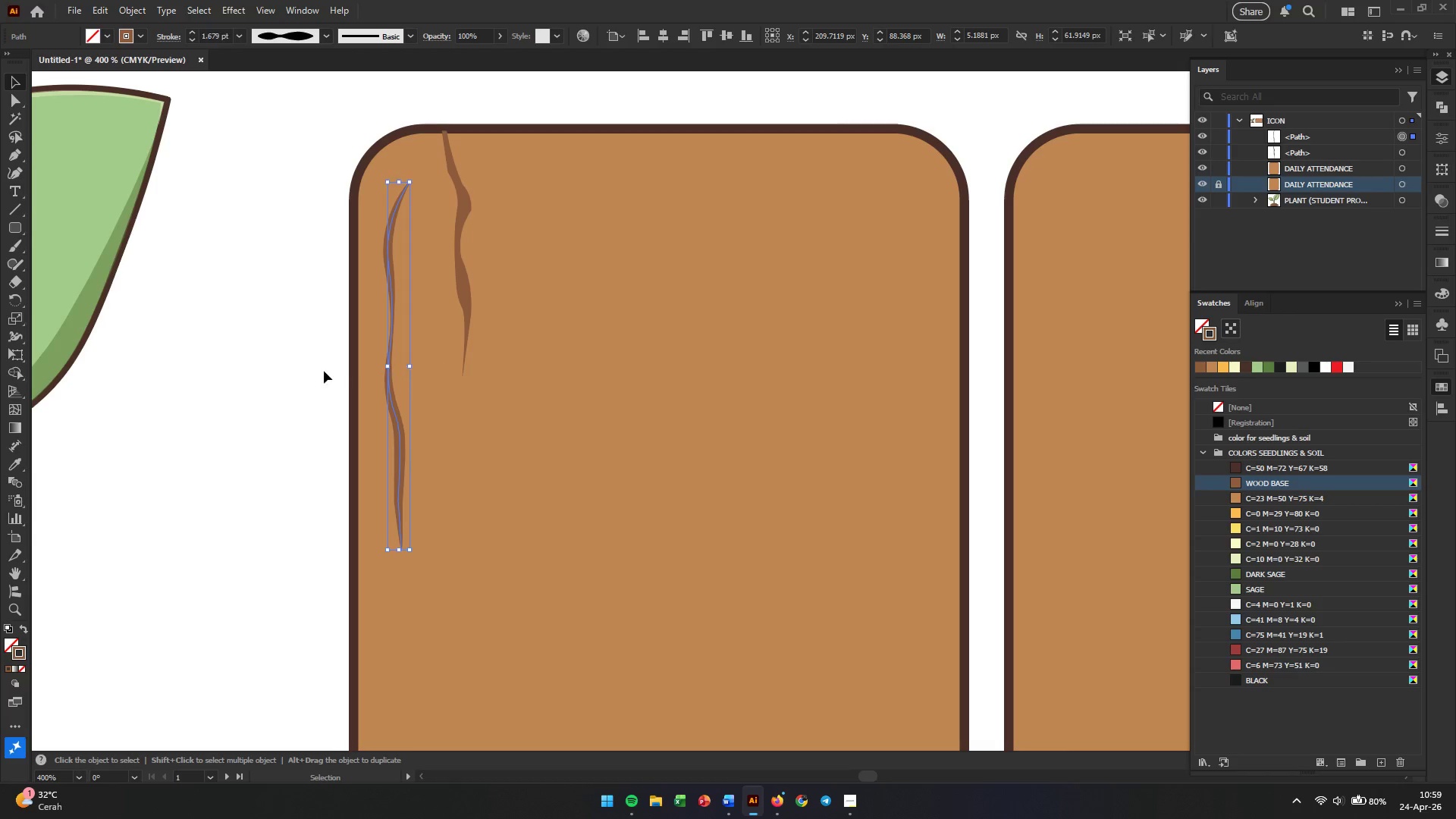 
left_click([320, 372])
 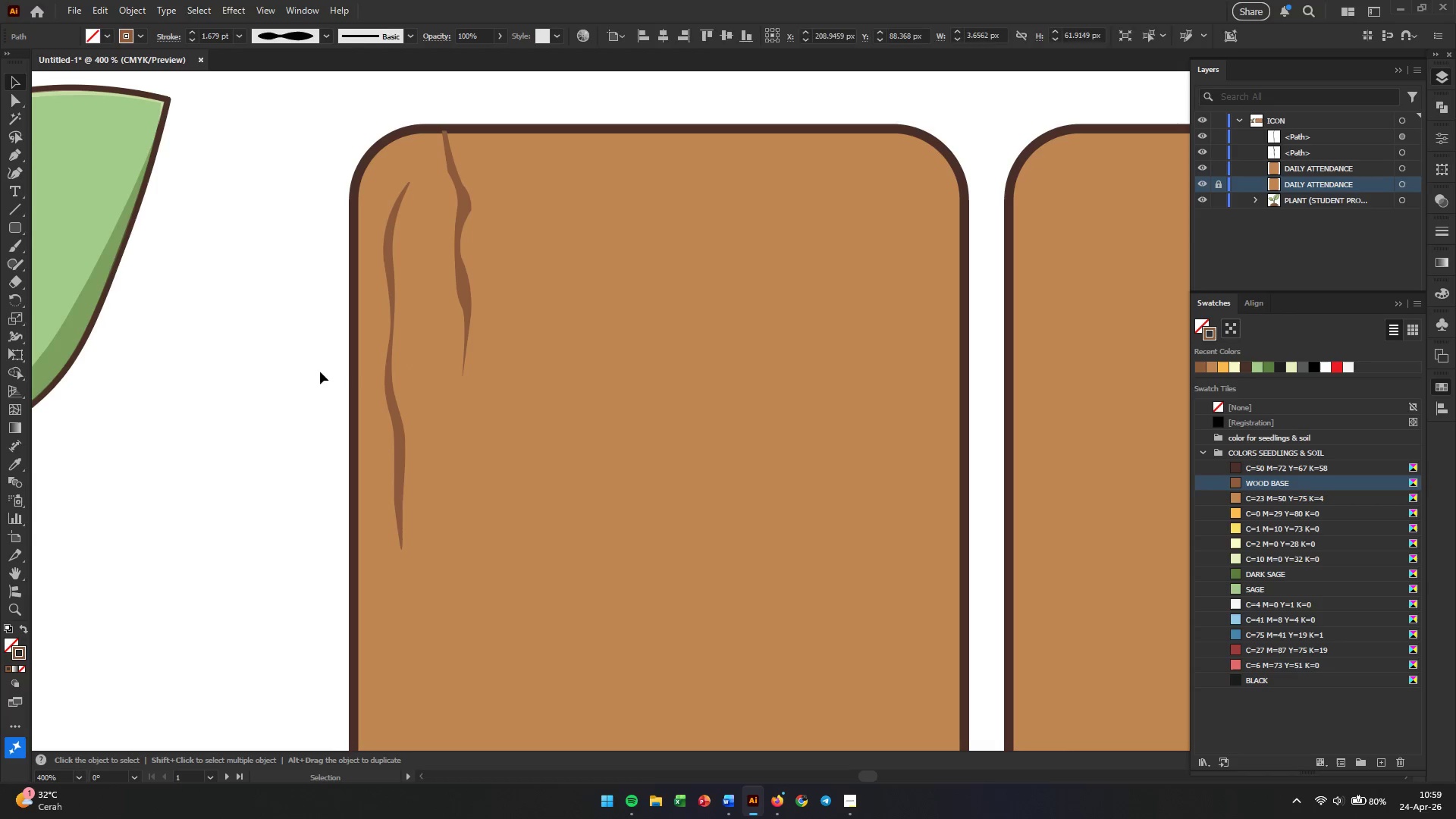 
hold_key(key=AltLeft, duration=0.78)
 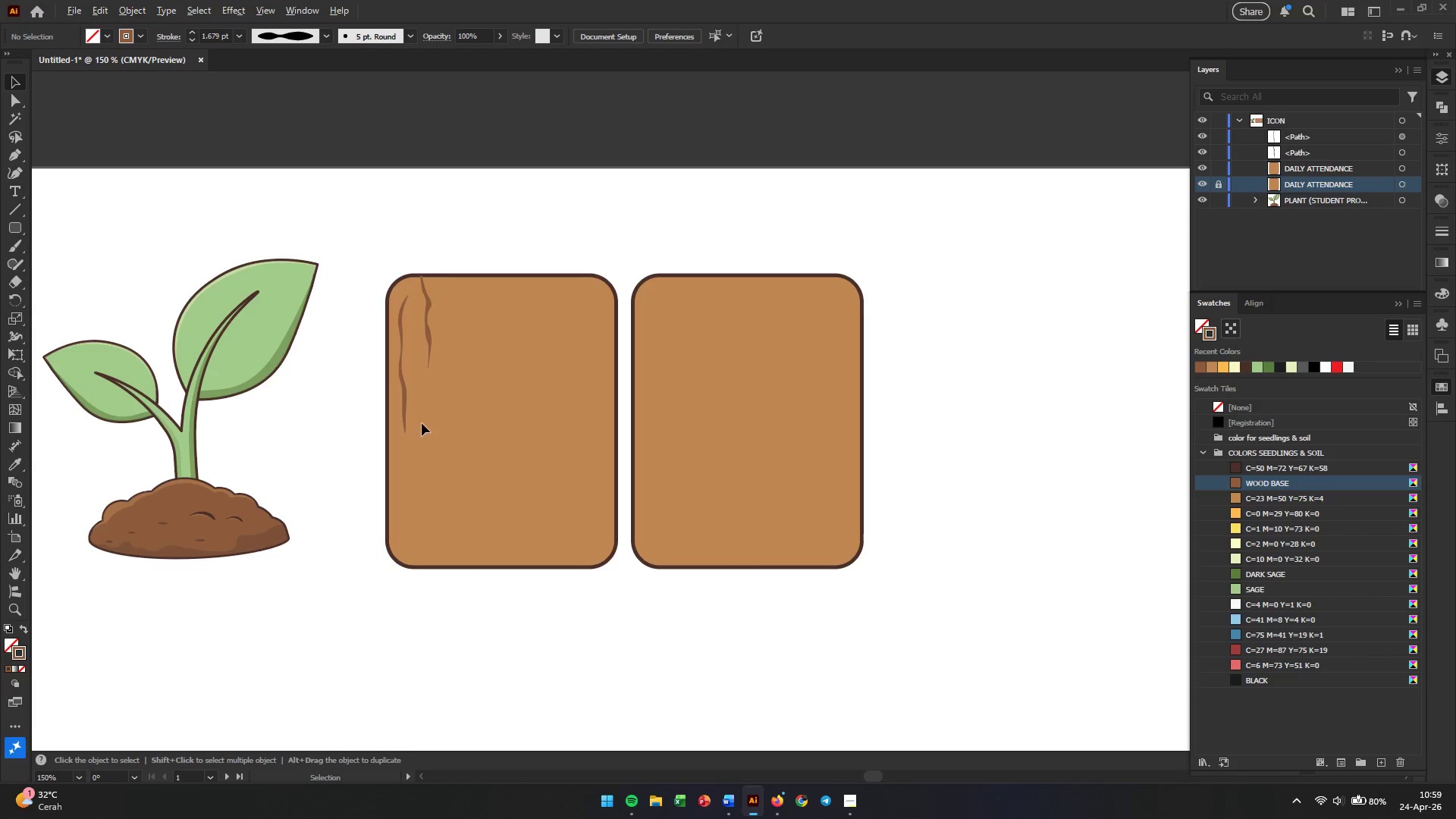 
left_click([324, 423])
 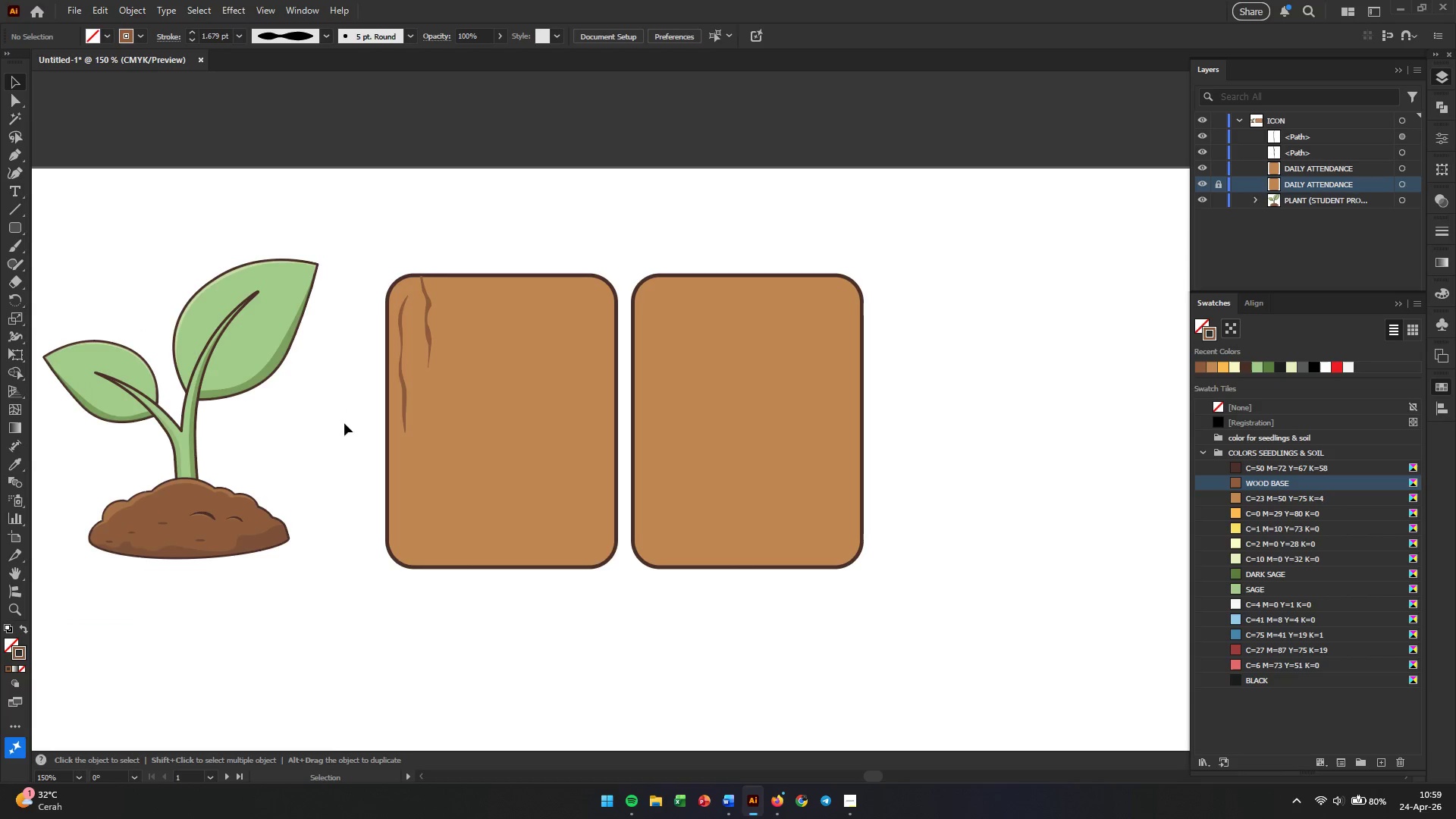 
scroll: coordinate [407, 363], scroll_direction: down, amount: 3.0
 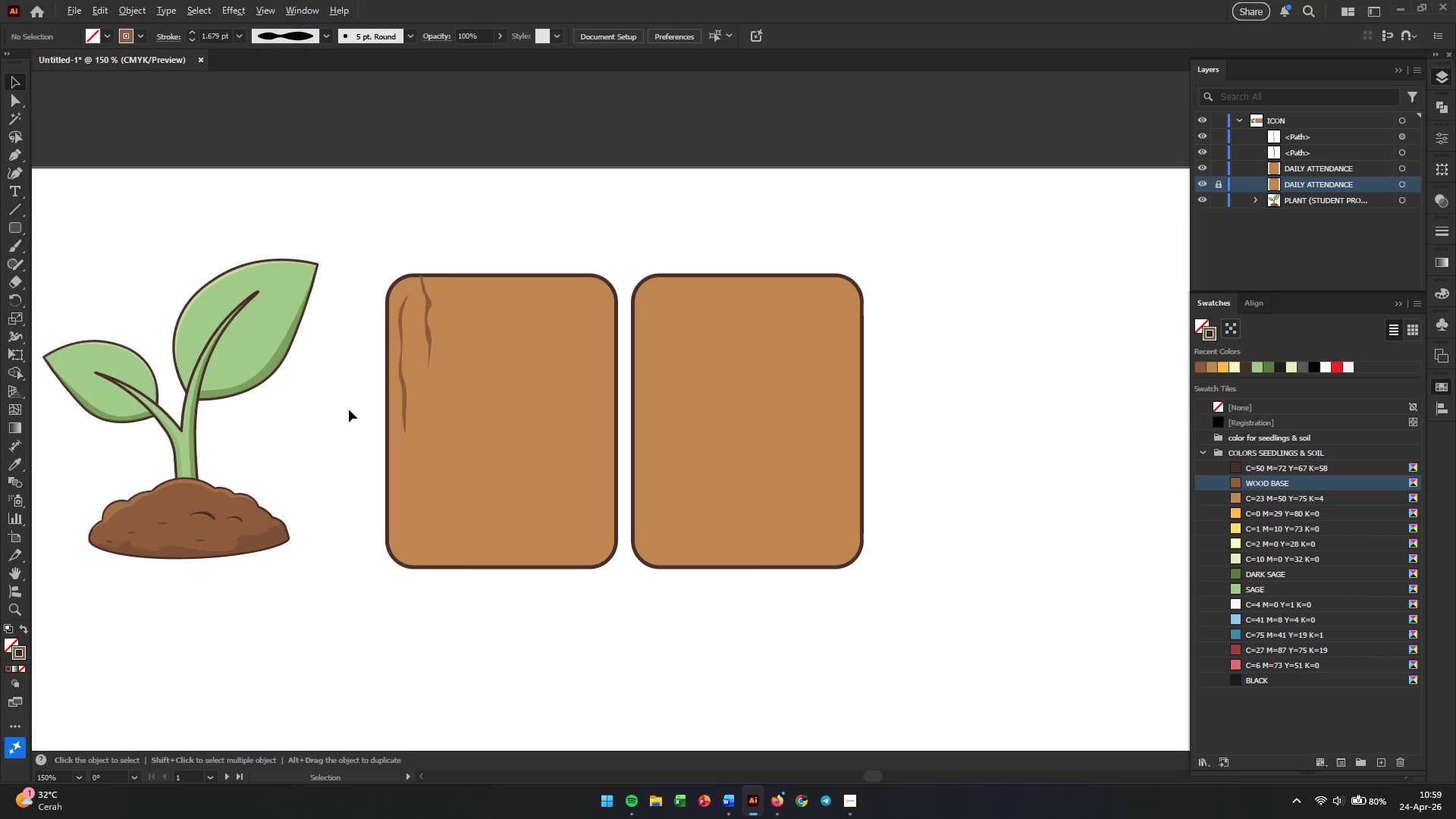 
hold_key(key=AltLeft, duration=0.58)
scroll: coordinate [416, 387], scroll_direction: up, amount: 2.0
 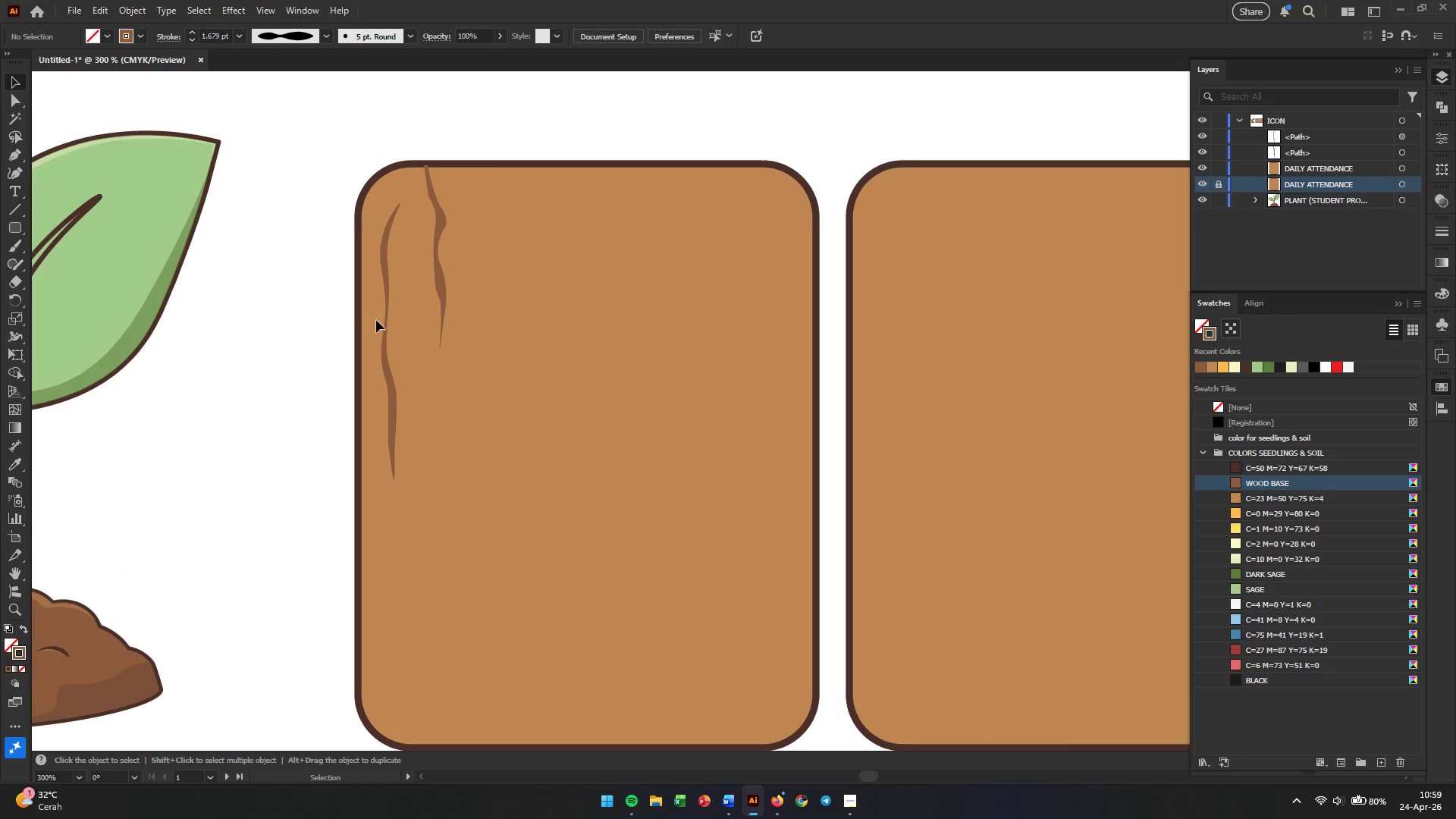 
left_click([385, 344])
 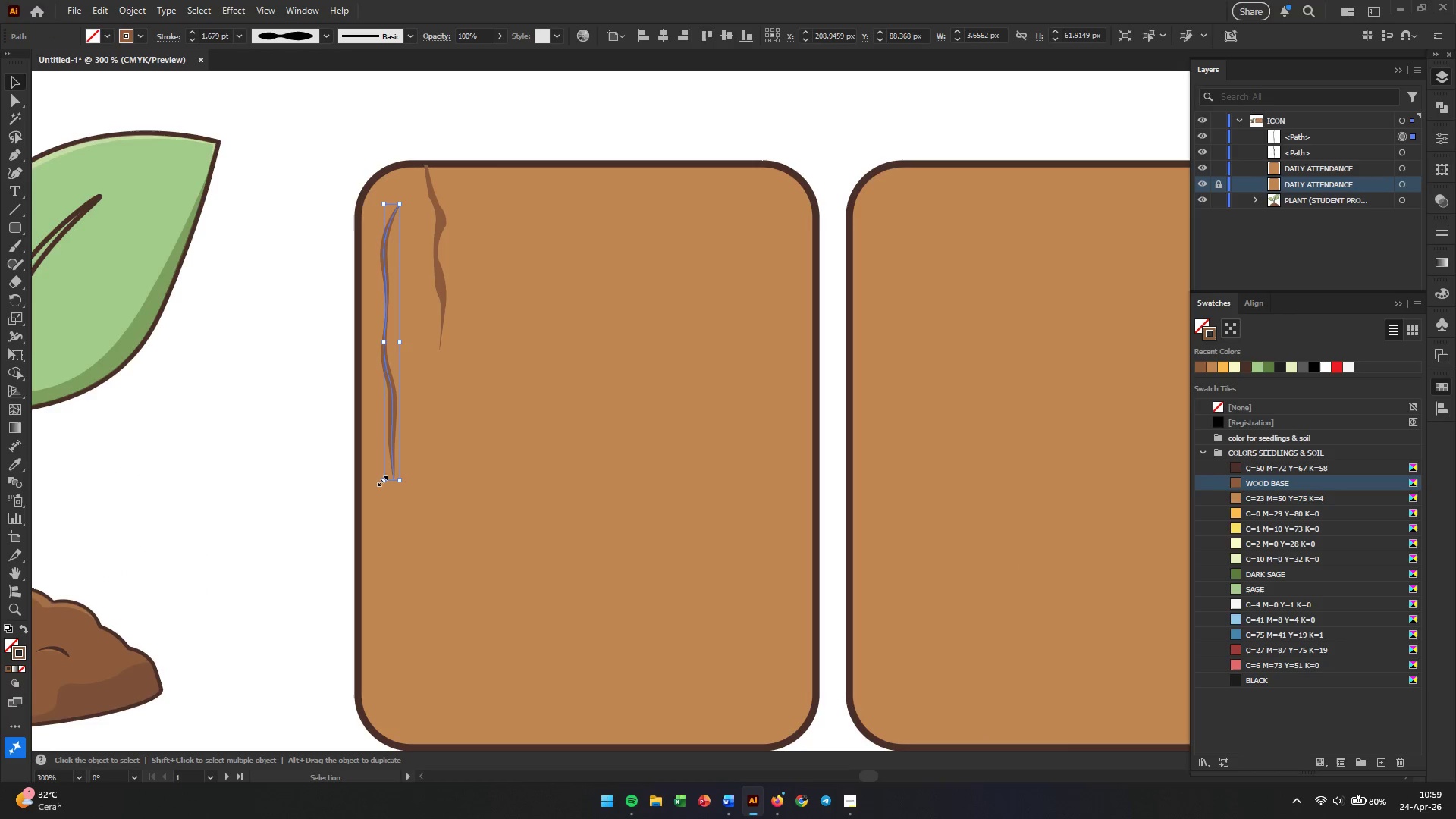 
hold_key(key=ShiftLeft, duration=2.14)
left_click_drag(start_coordinate=[381, 479], to_coordinate=[388, 438])
 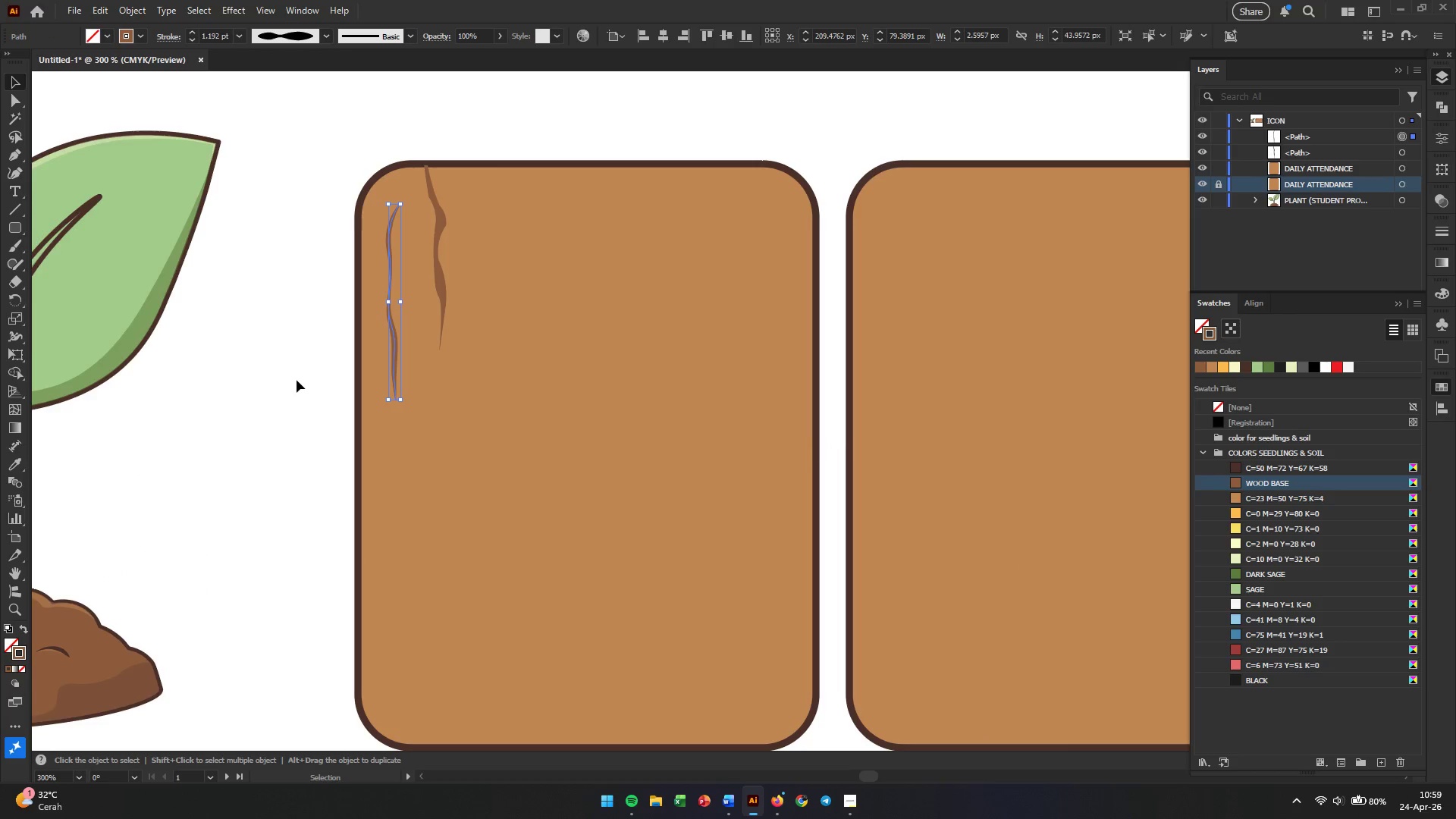 
left_click([268, 350])
 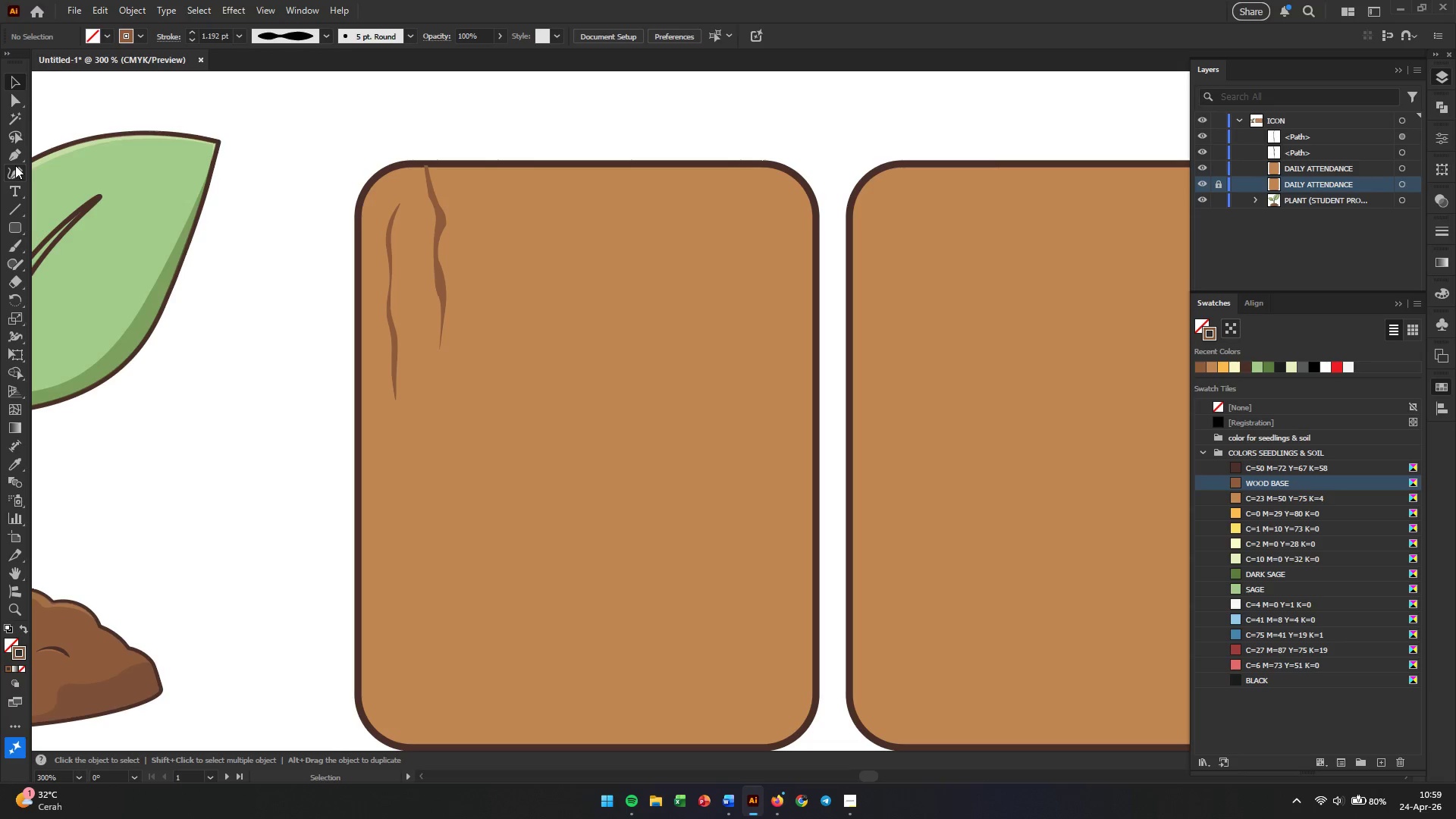 
double_click([212, 35])
 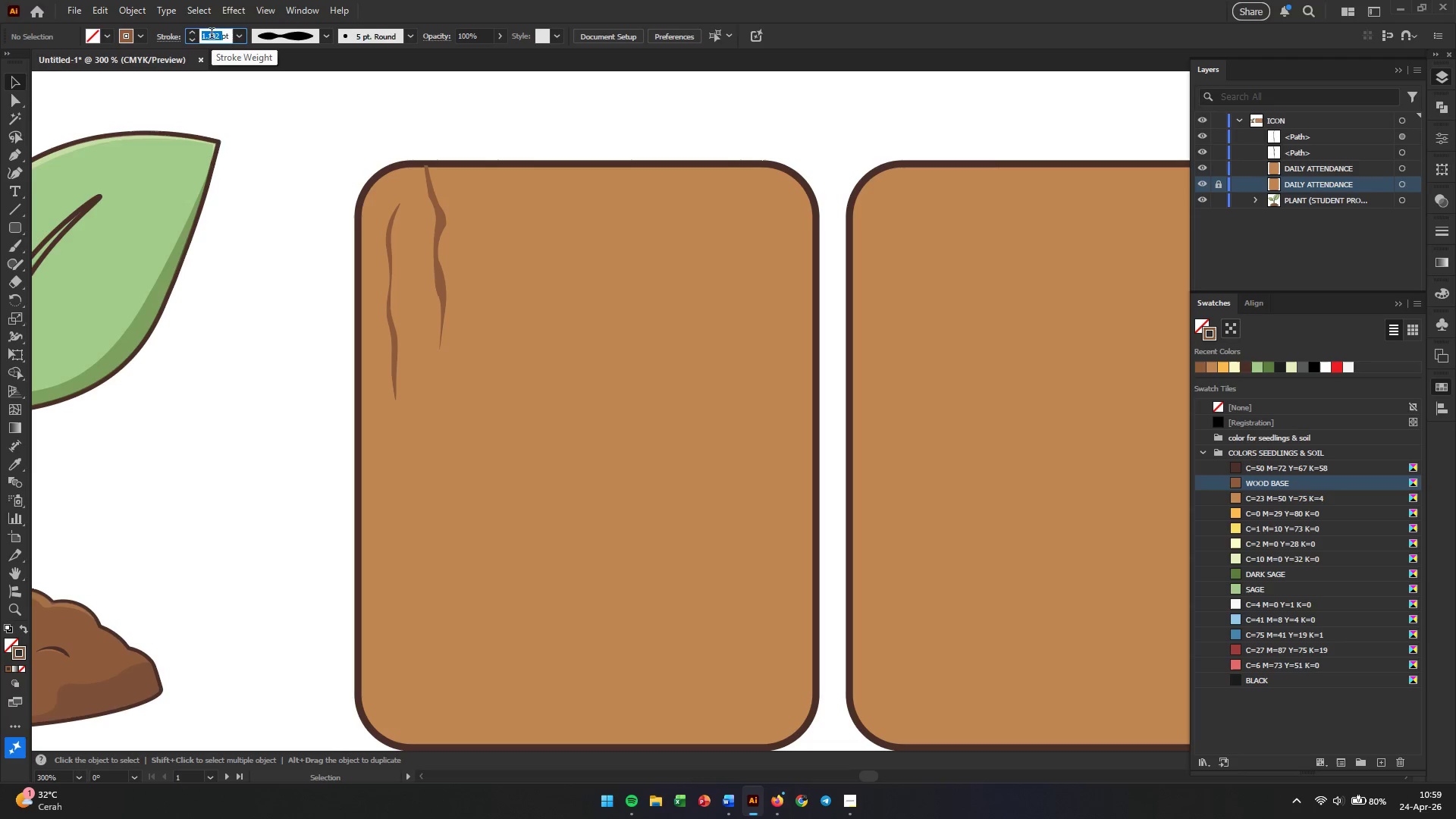 
key(Numpad1)
 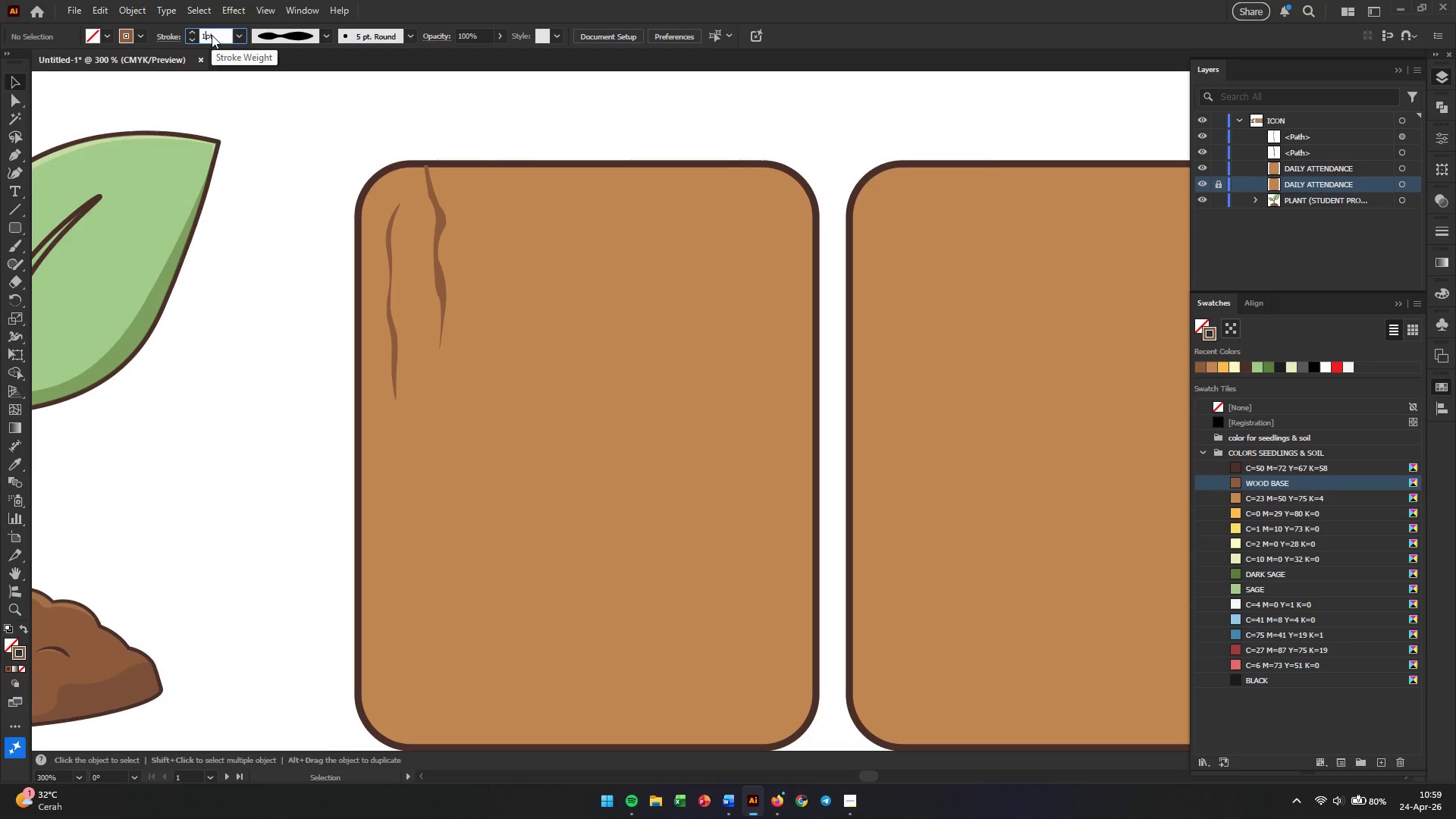 
key(NumpadDecimal)
 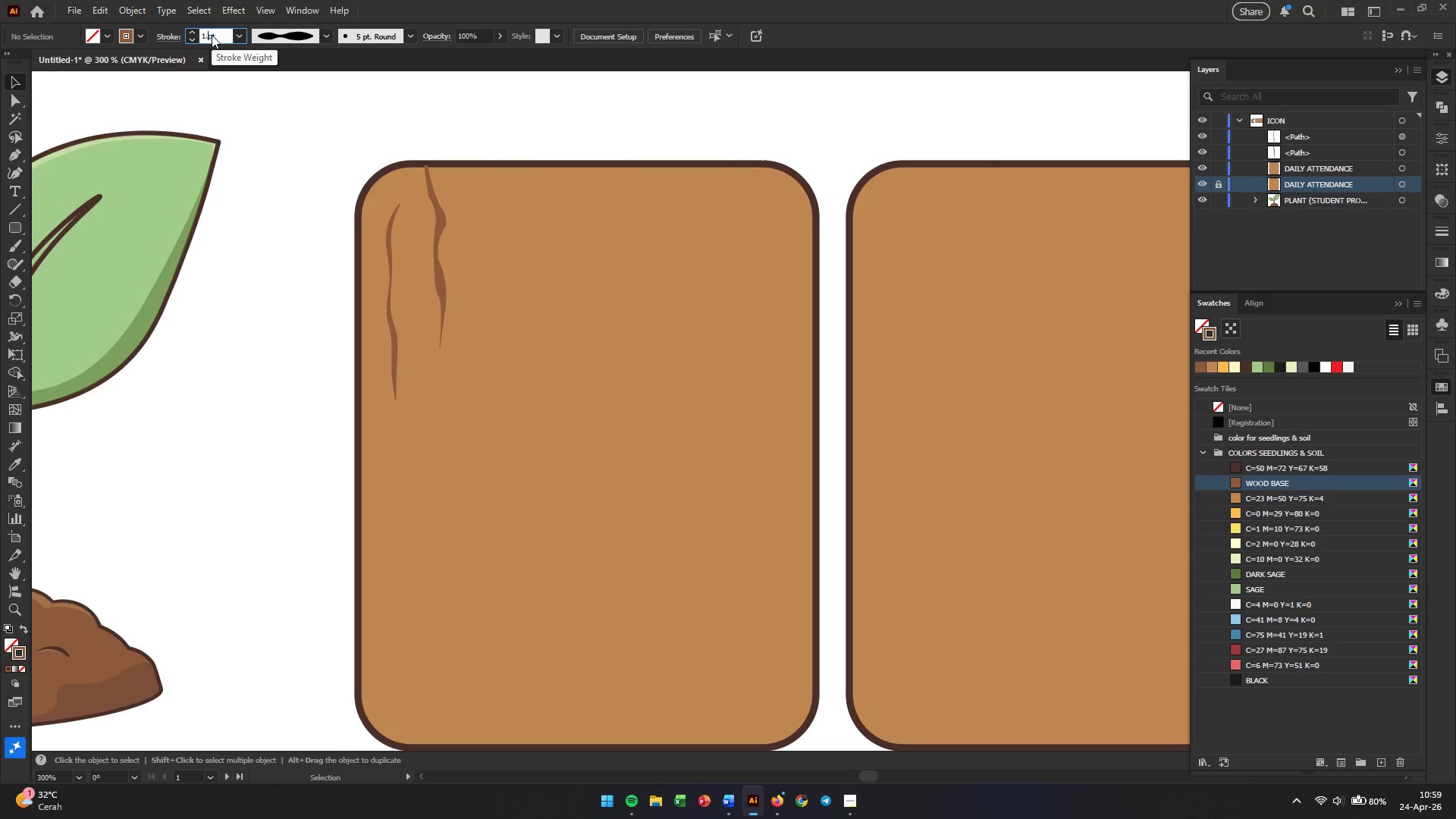 
key(Numpad5)
 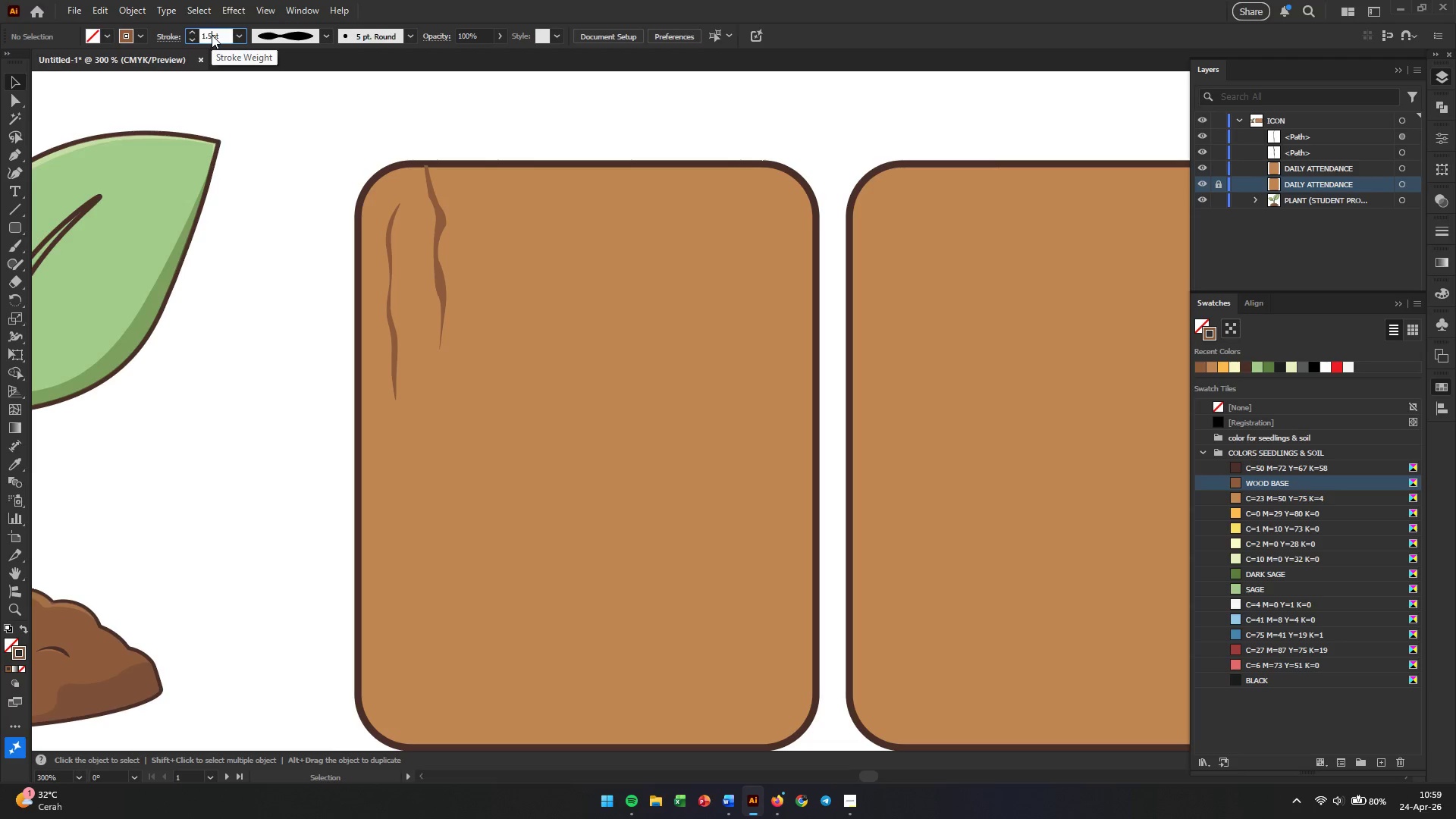 
key(Enter)
 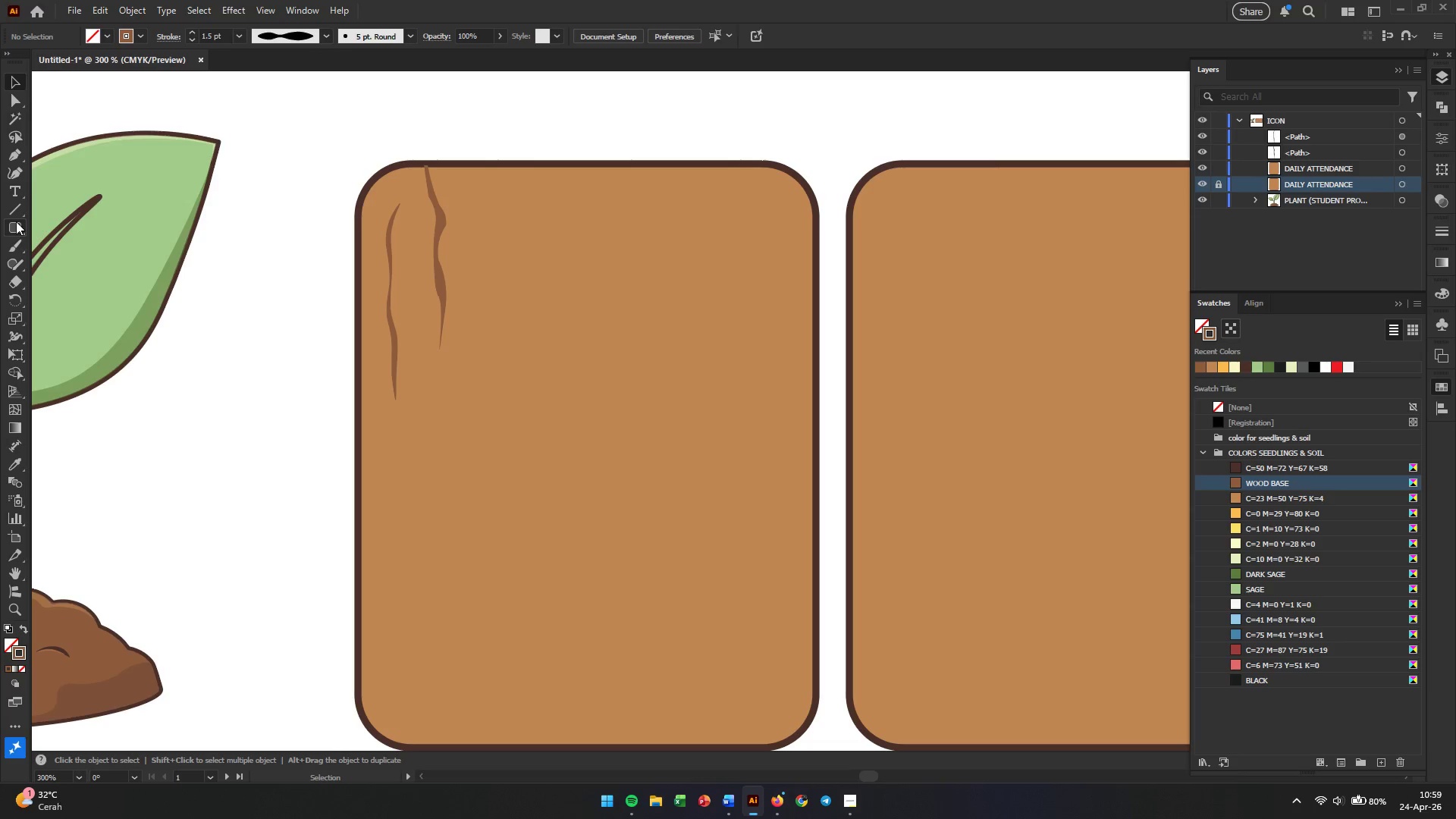 
left_click([18, 156])
 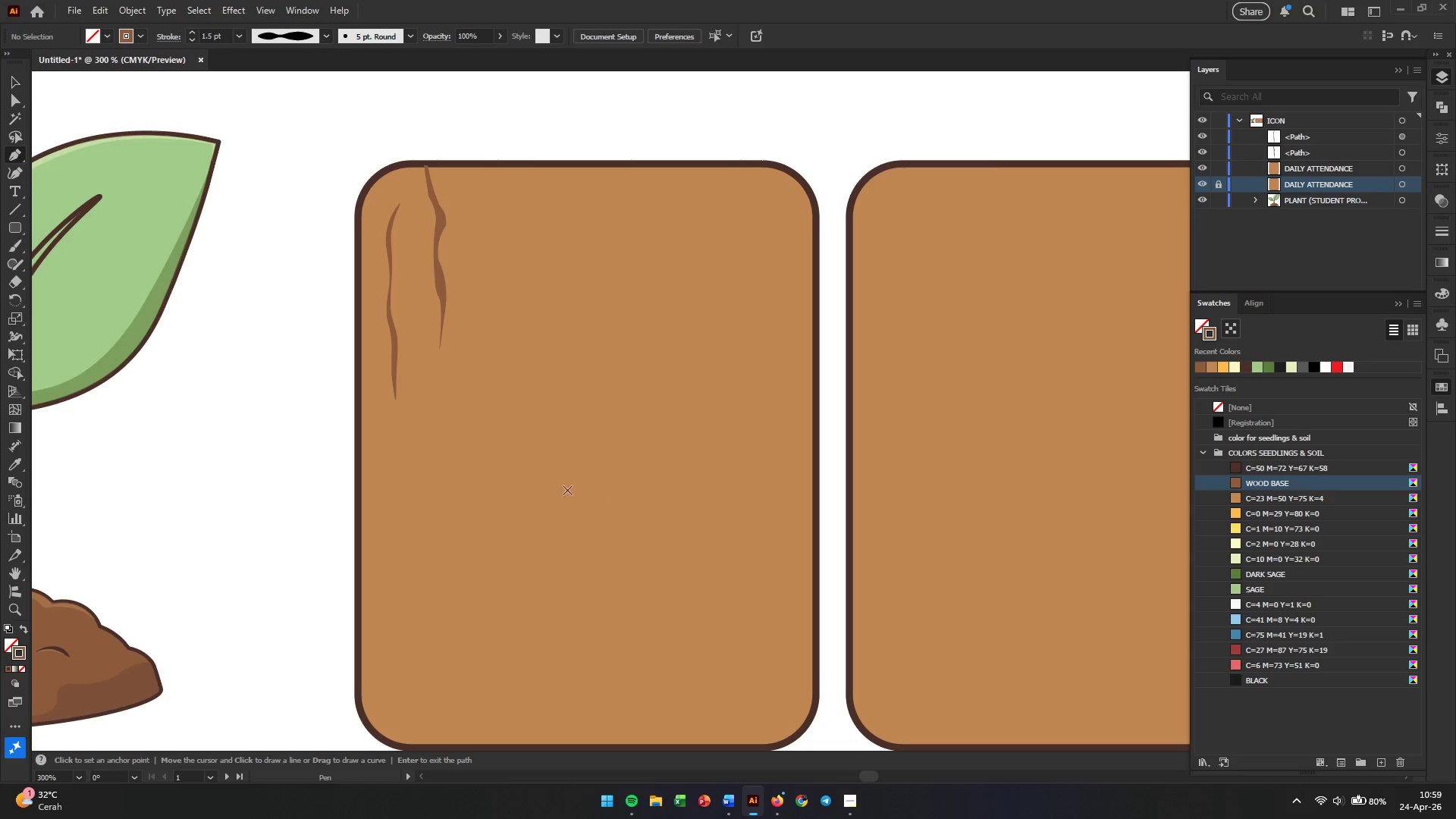 
scroll: coordinate [519, 475], scroll_direction: down, amount: 5.0
 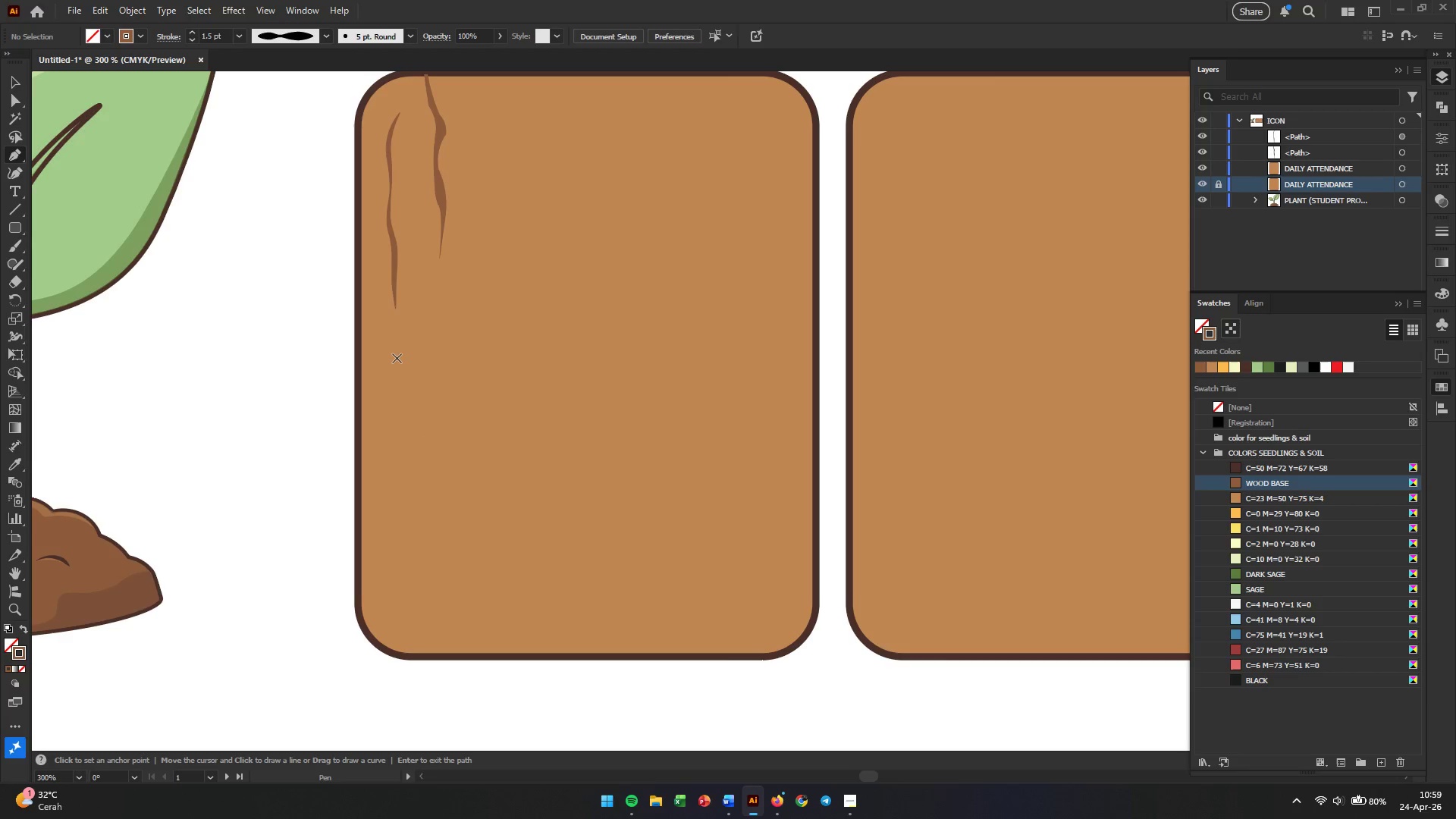 
left_click([391, 338])
 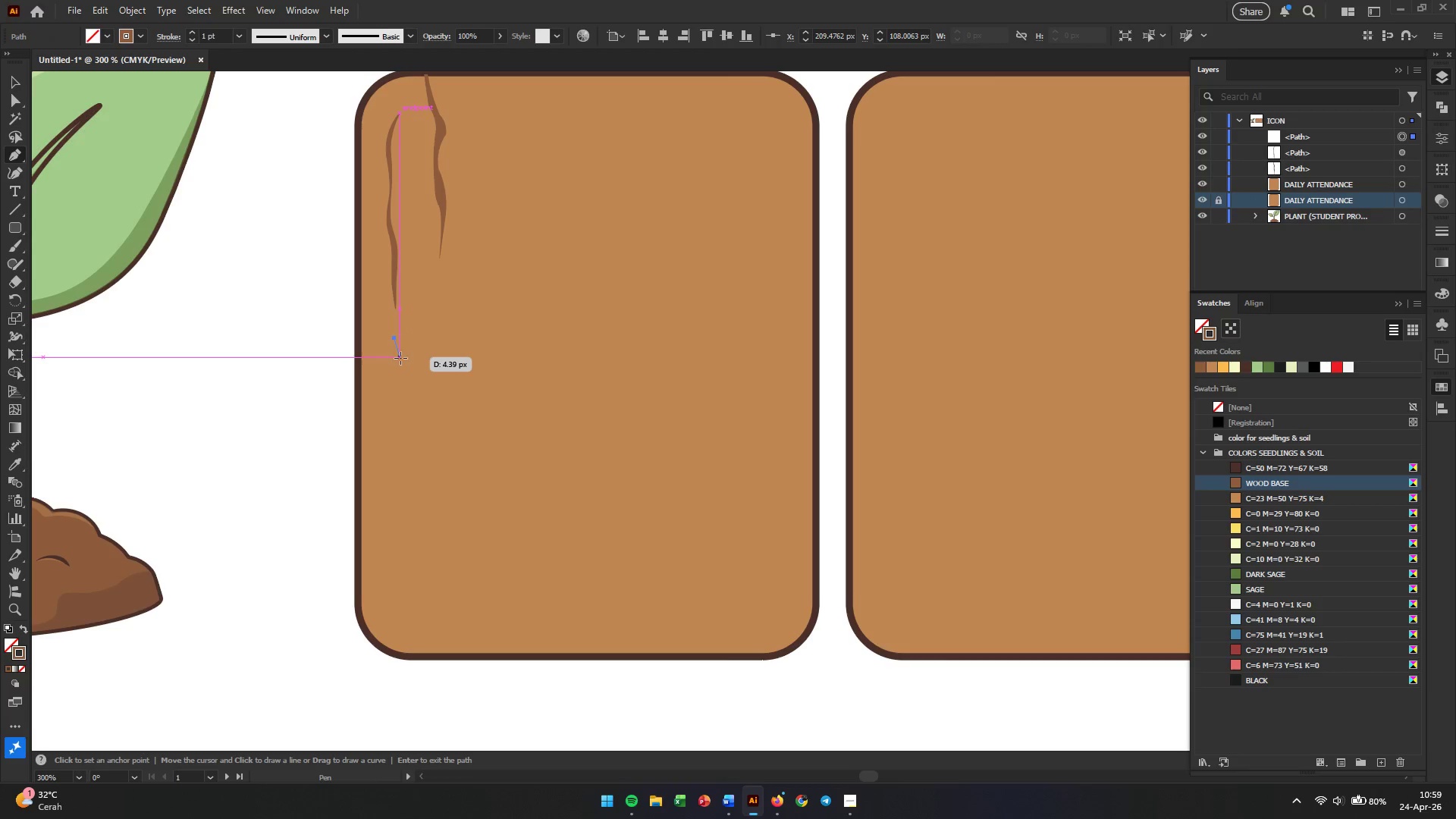 
left_click_drag(start_coordinate=[400, 358], to_coordinate=[397, 365])
 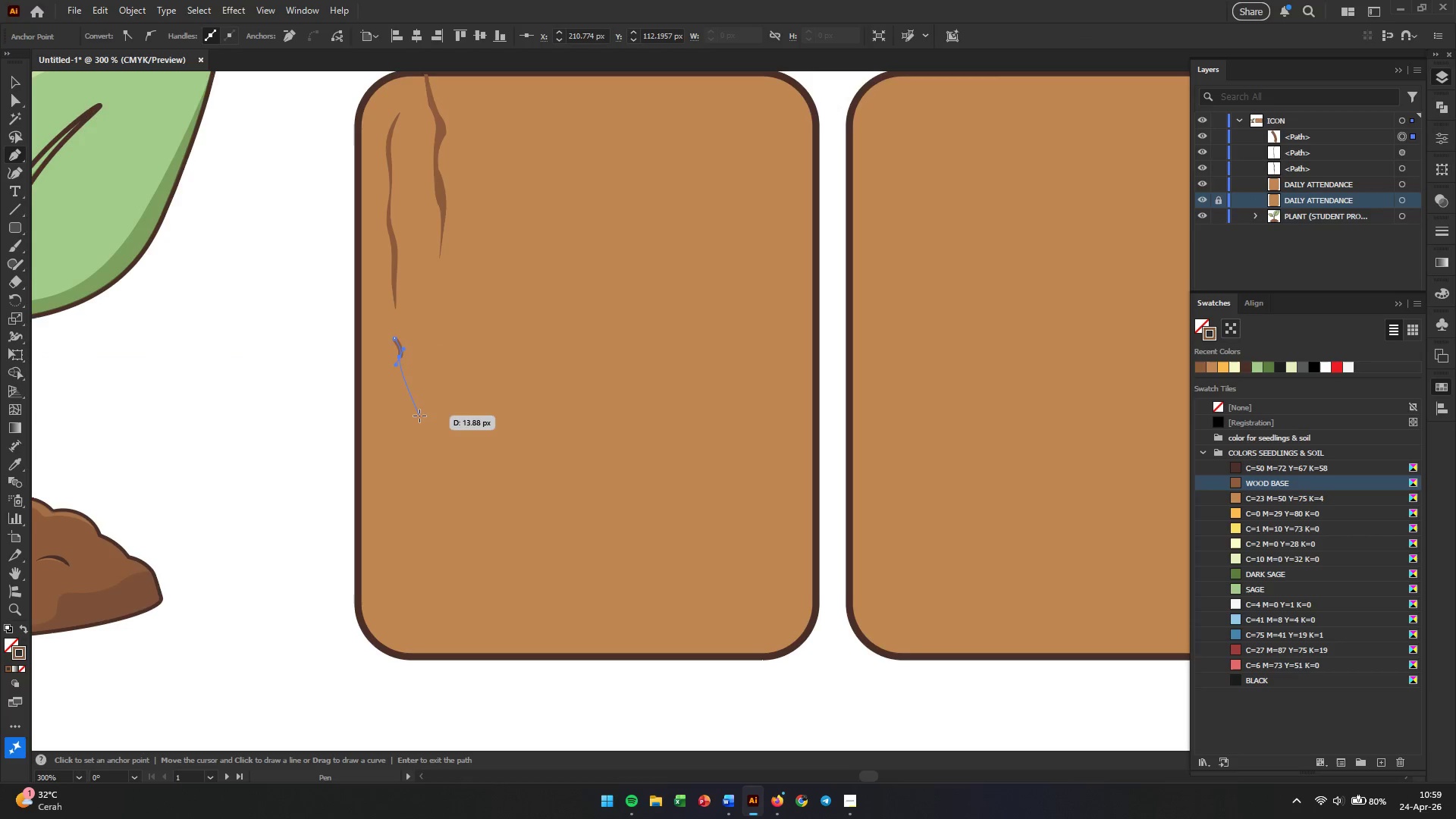 
scroll: coordinate [419, 416], scroll_direction: down, amount: 3.0
 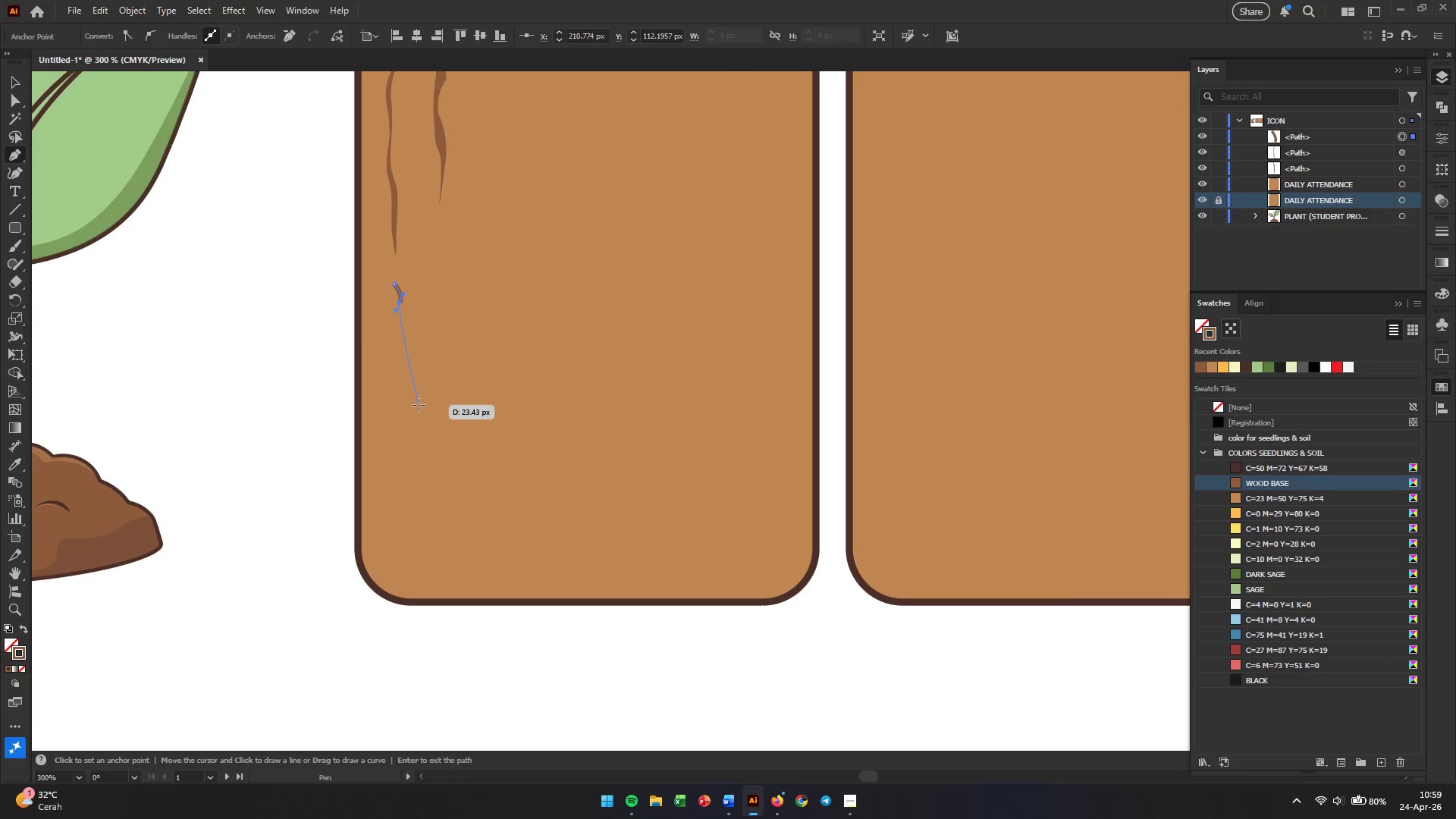 
key(Escape)
 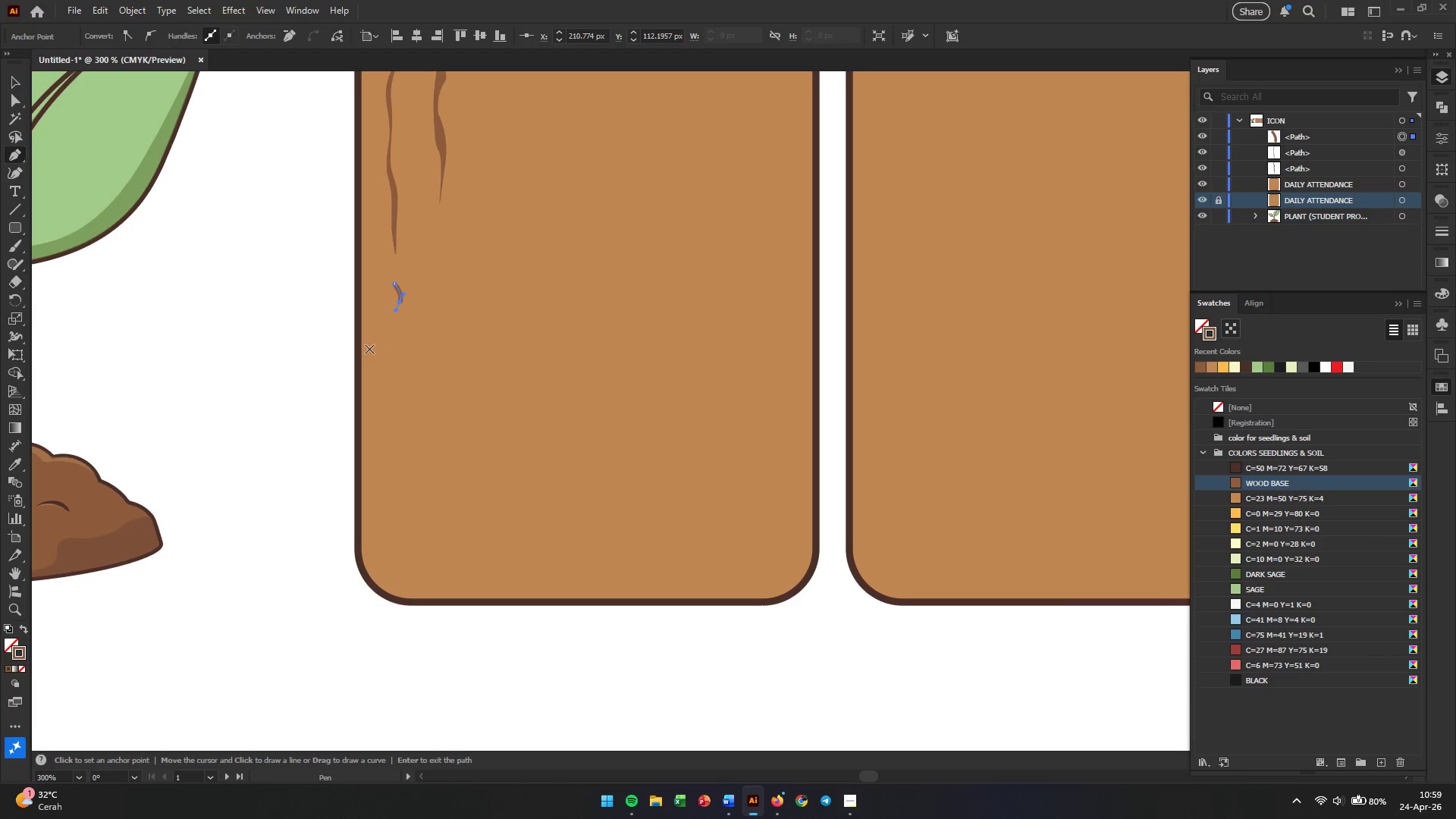 
left_click([369, 347])
 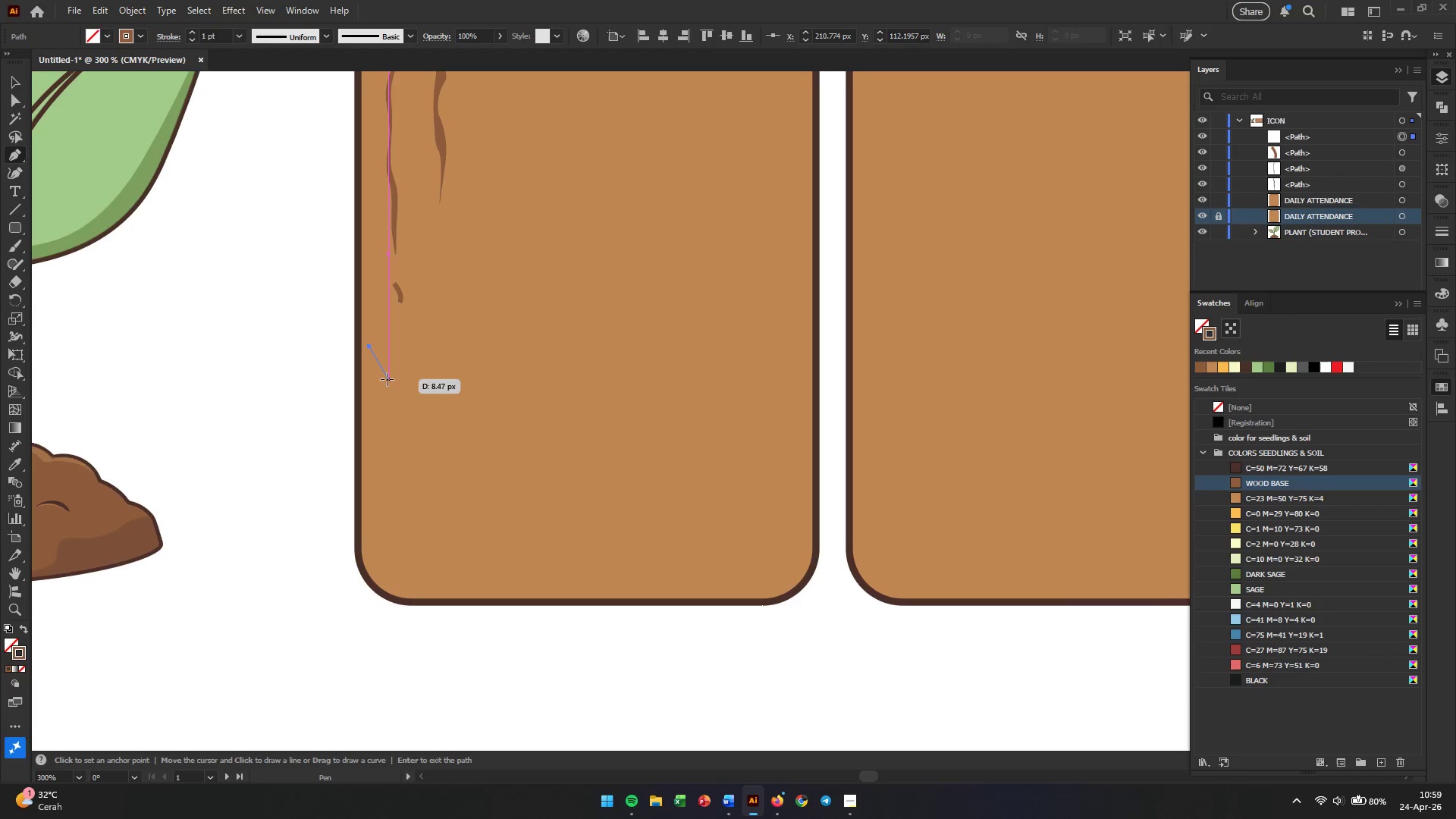 
left_click([387, 379])
 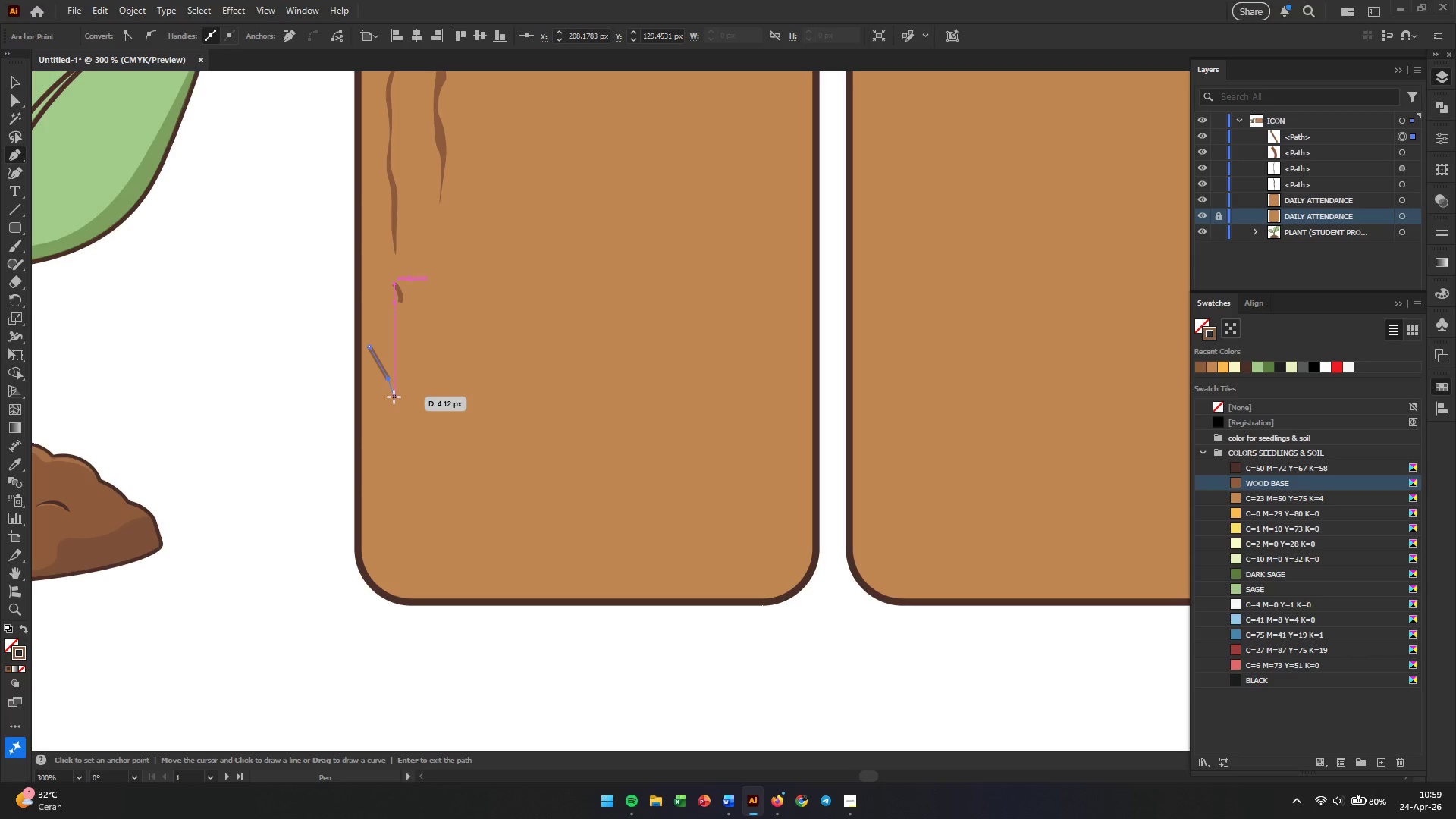 
left_click_drag(start_coordinate=[394, 397], to_coordinate=[397, 418])
 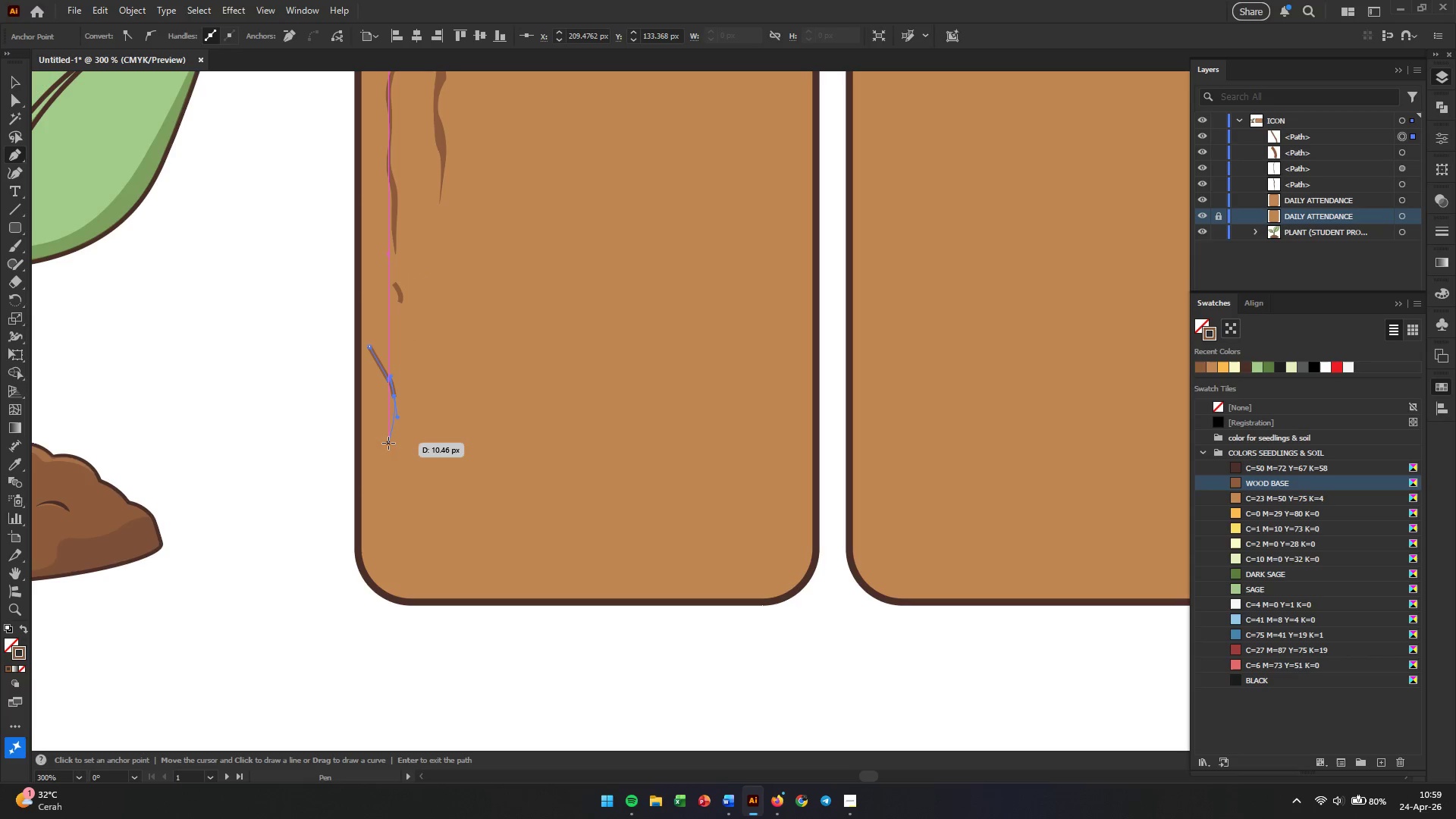 
left_click([388, 443])
 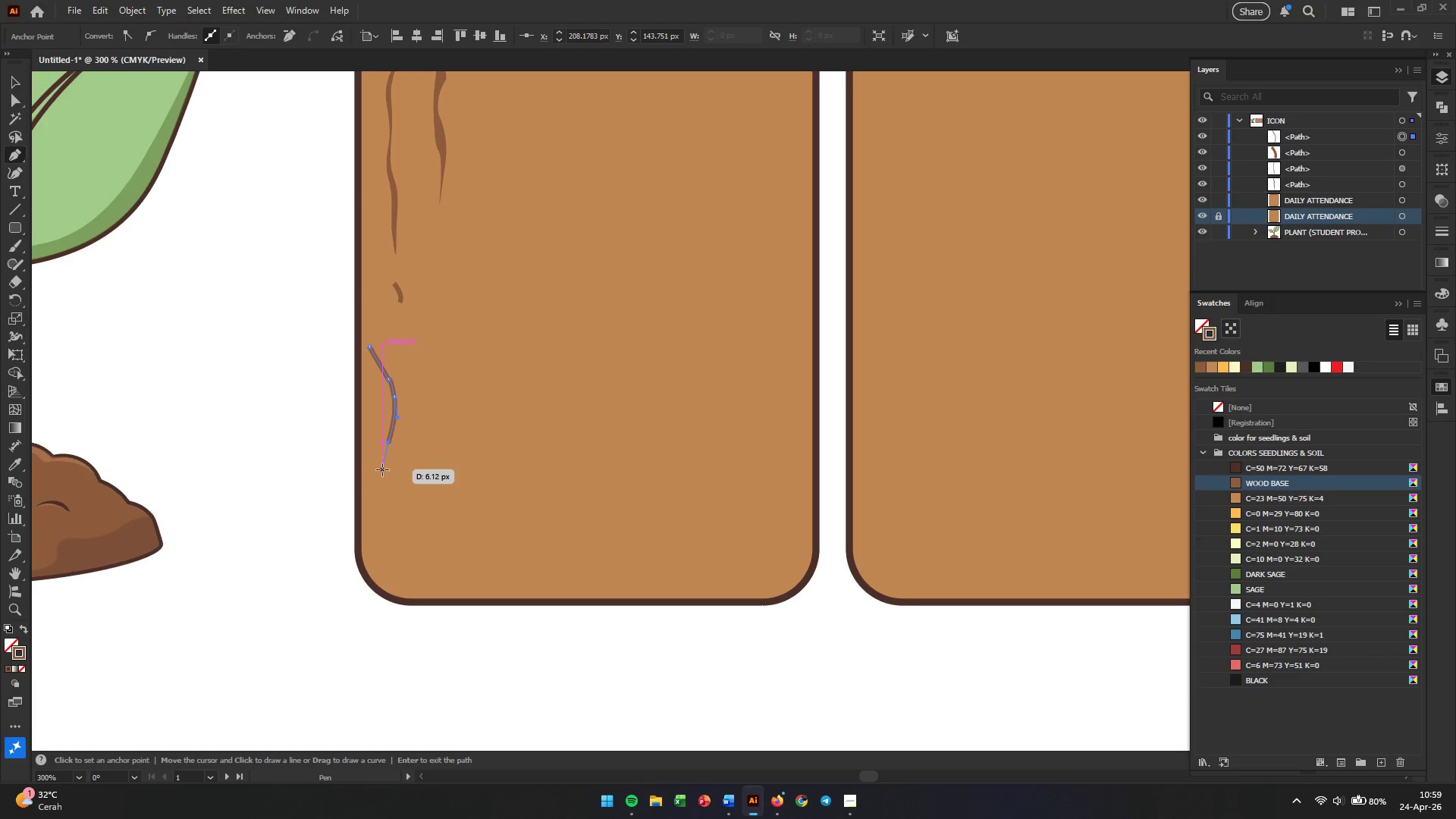 
left_click_drag(start_coordinate=[382, 469], to_coordinate=[383, 481])
 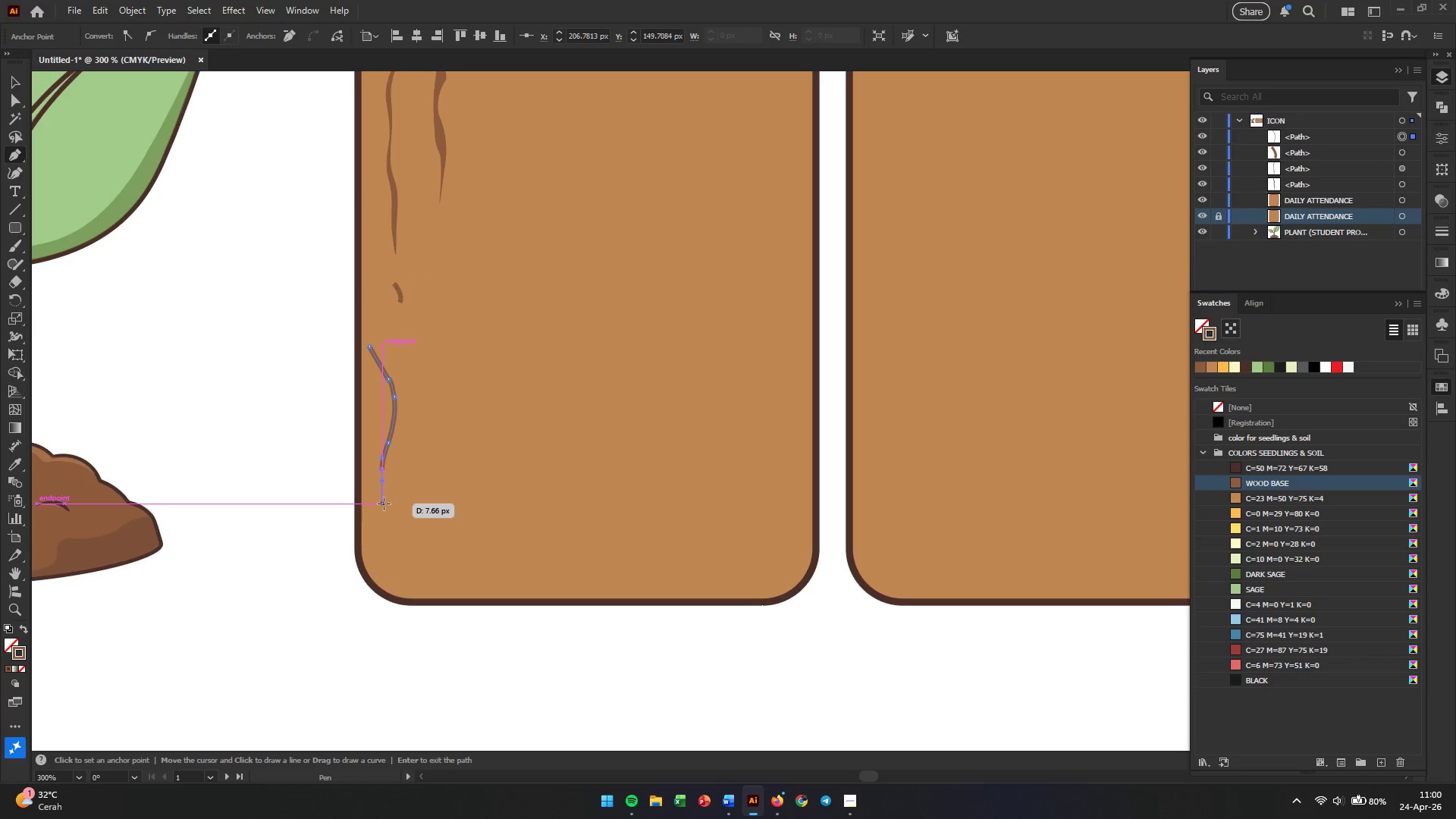 
left_click_drag(start_coordinate=[384, 504], to_coordinate=[388, 525])
 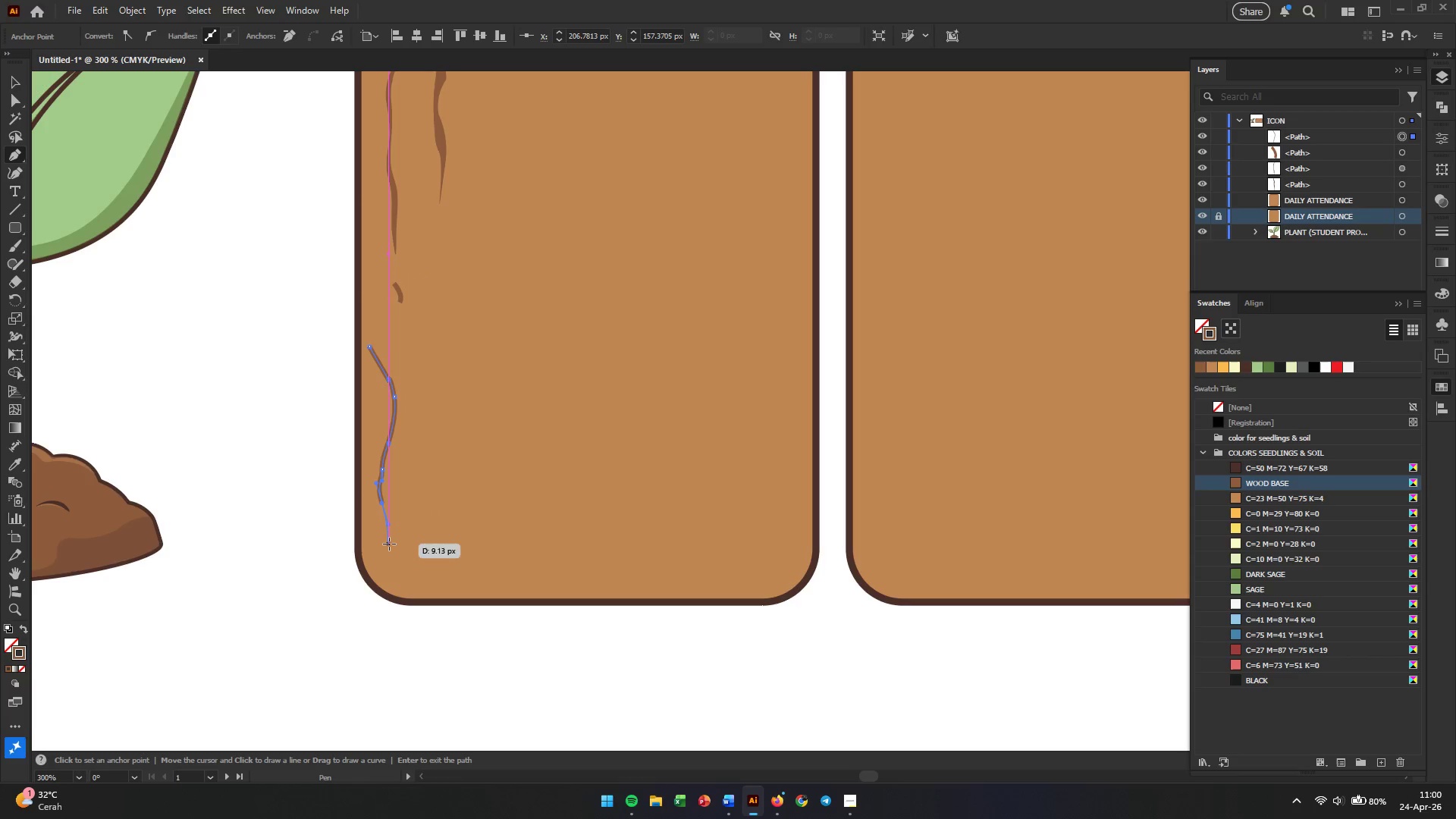 
left_click([389, 544])
 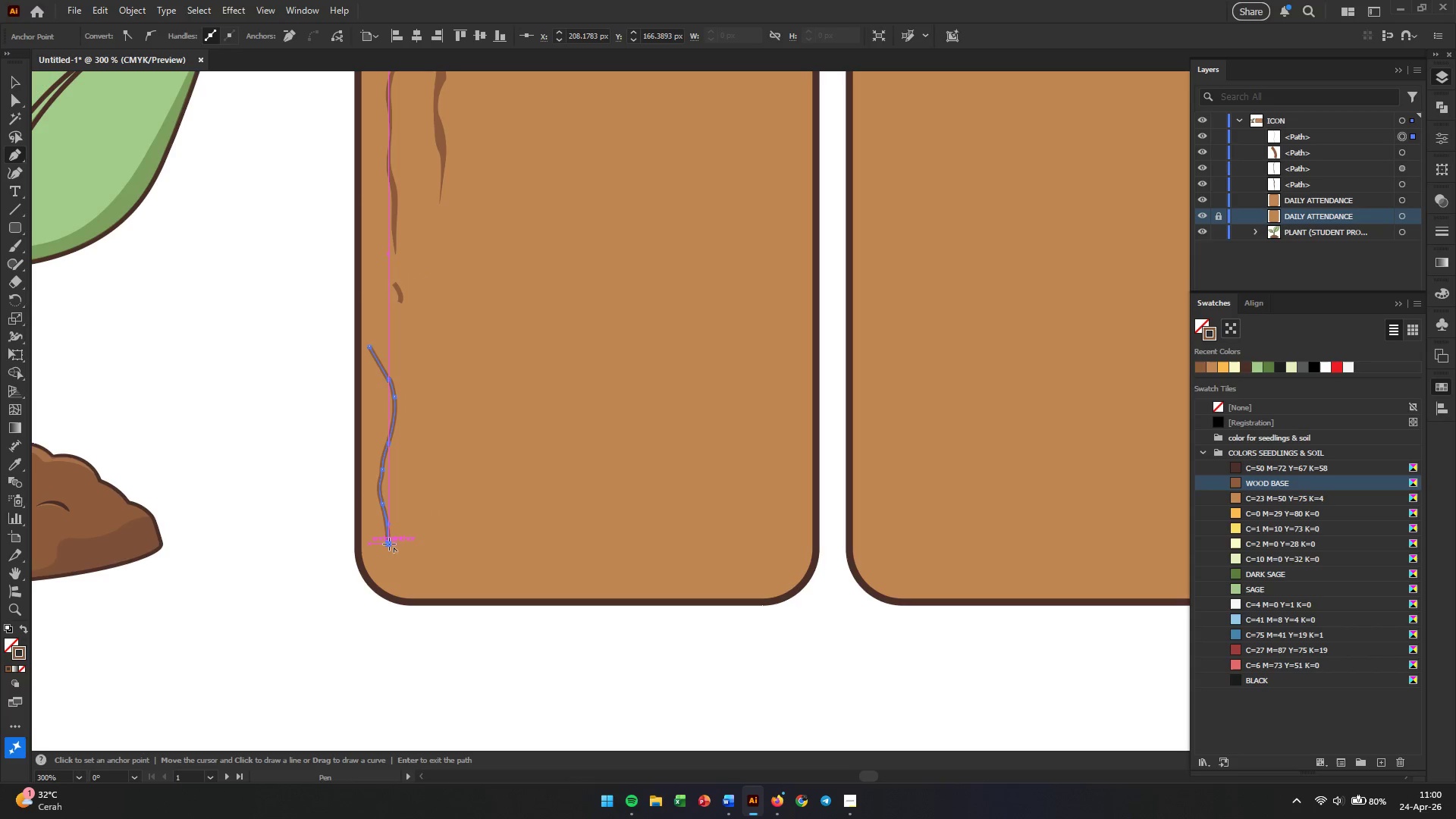 
key(Escape)
 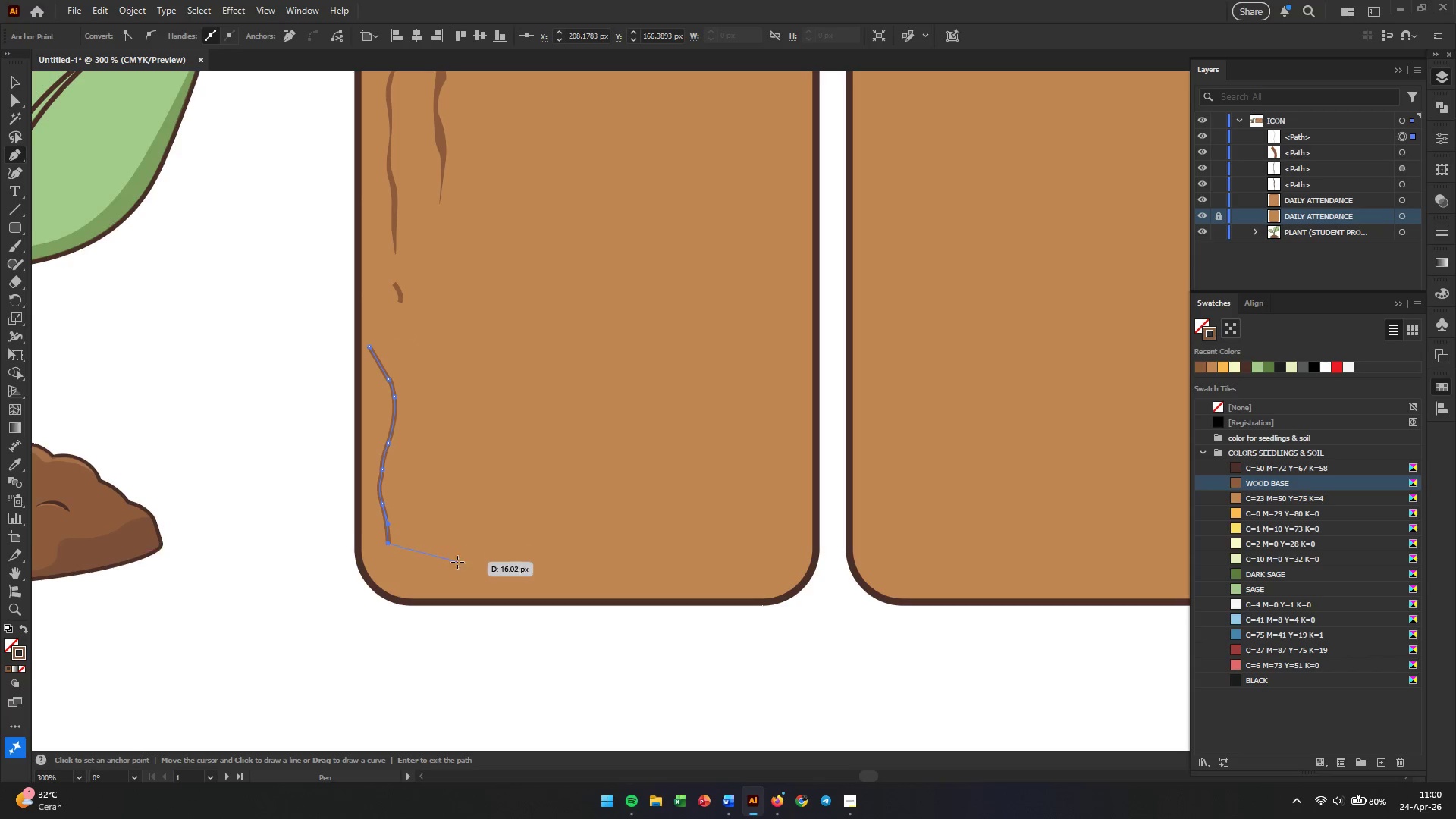 
left_click([415, 530])
 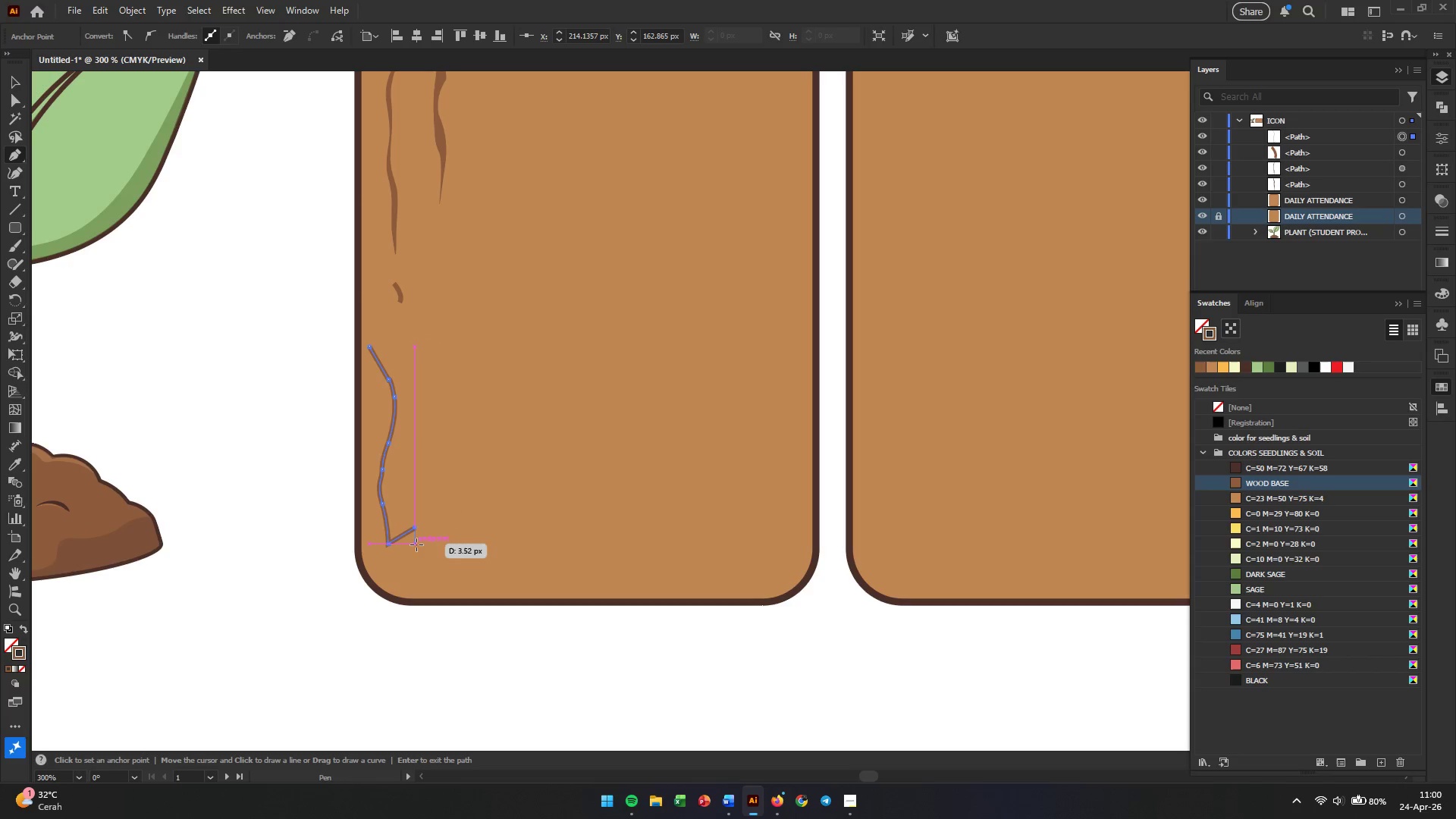 
key(Escape)
 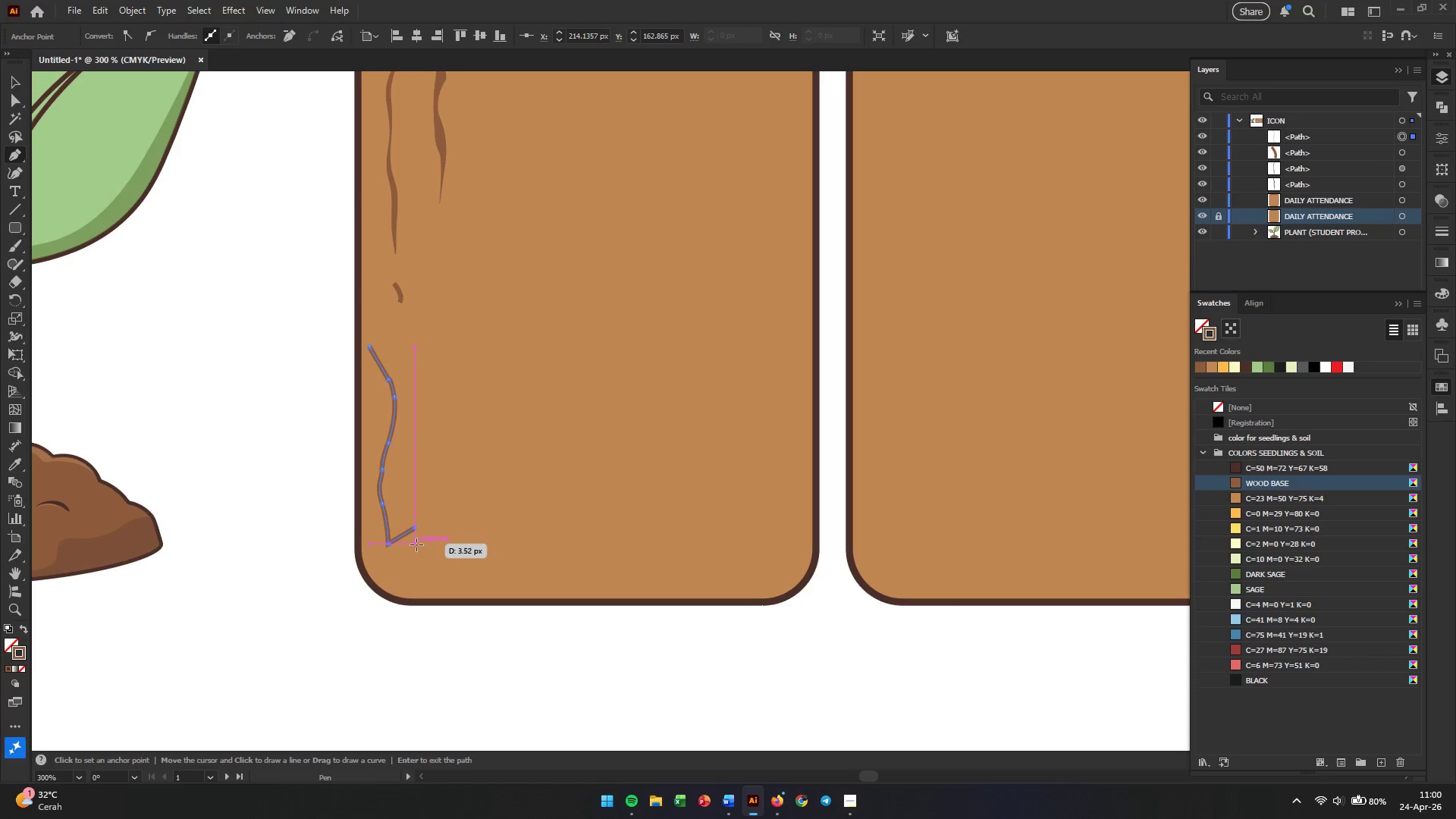 
key(Control+Z)
 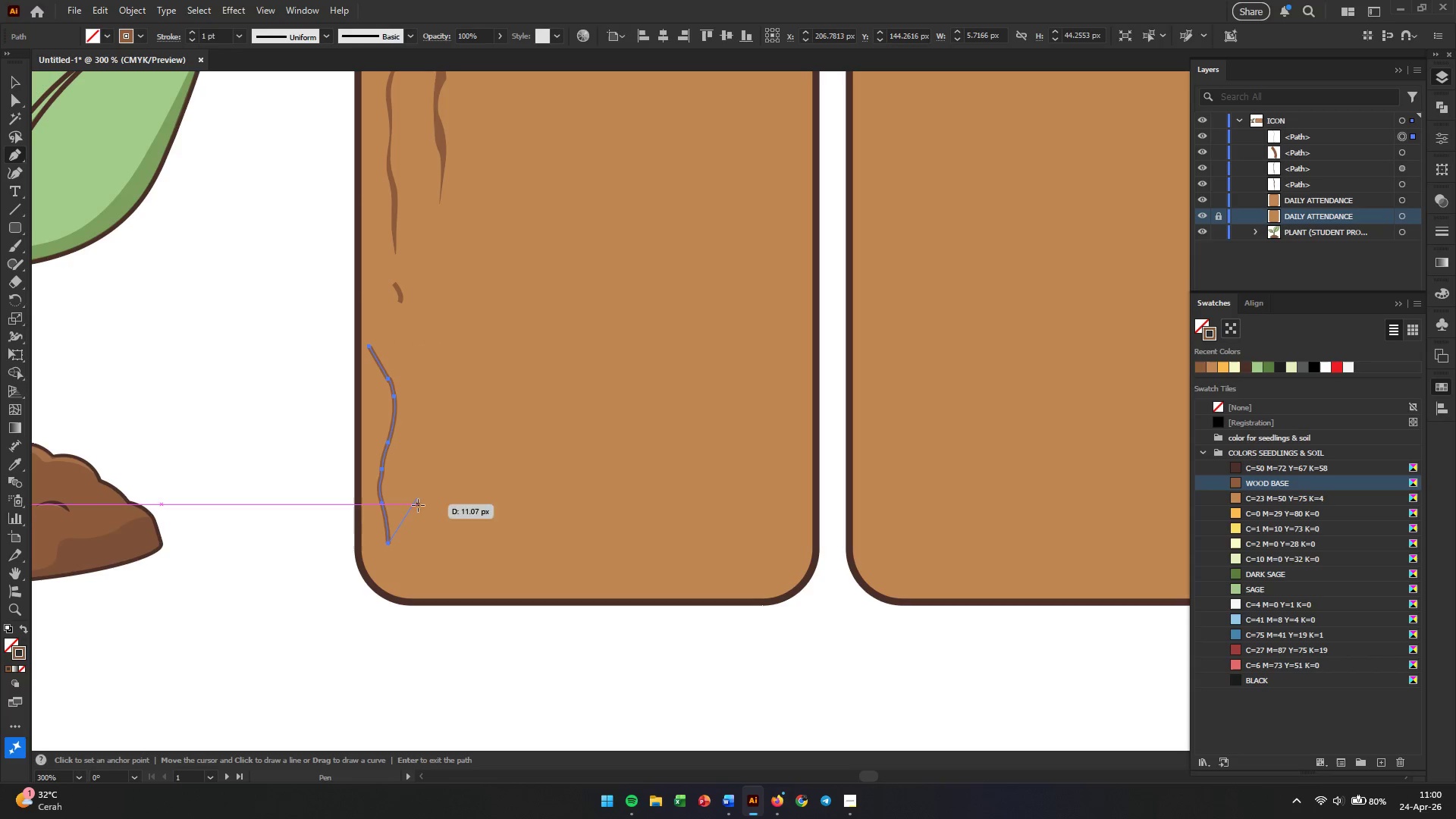 
key(Escape)
 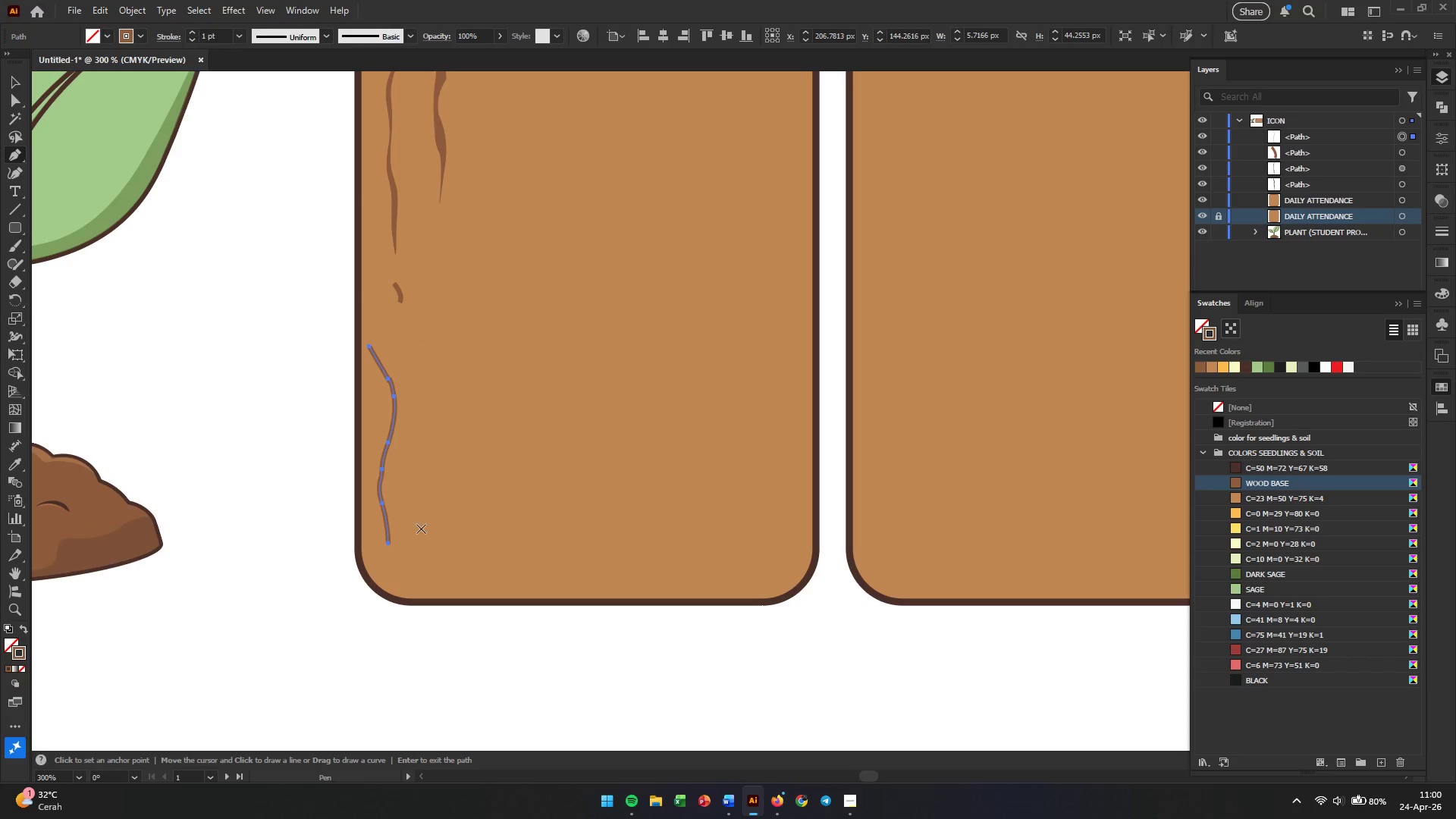 
left_click([421, 529])
 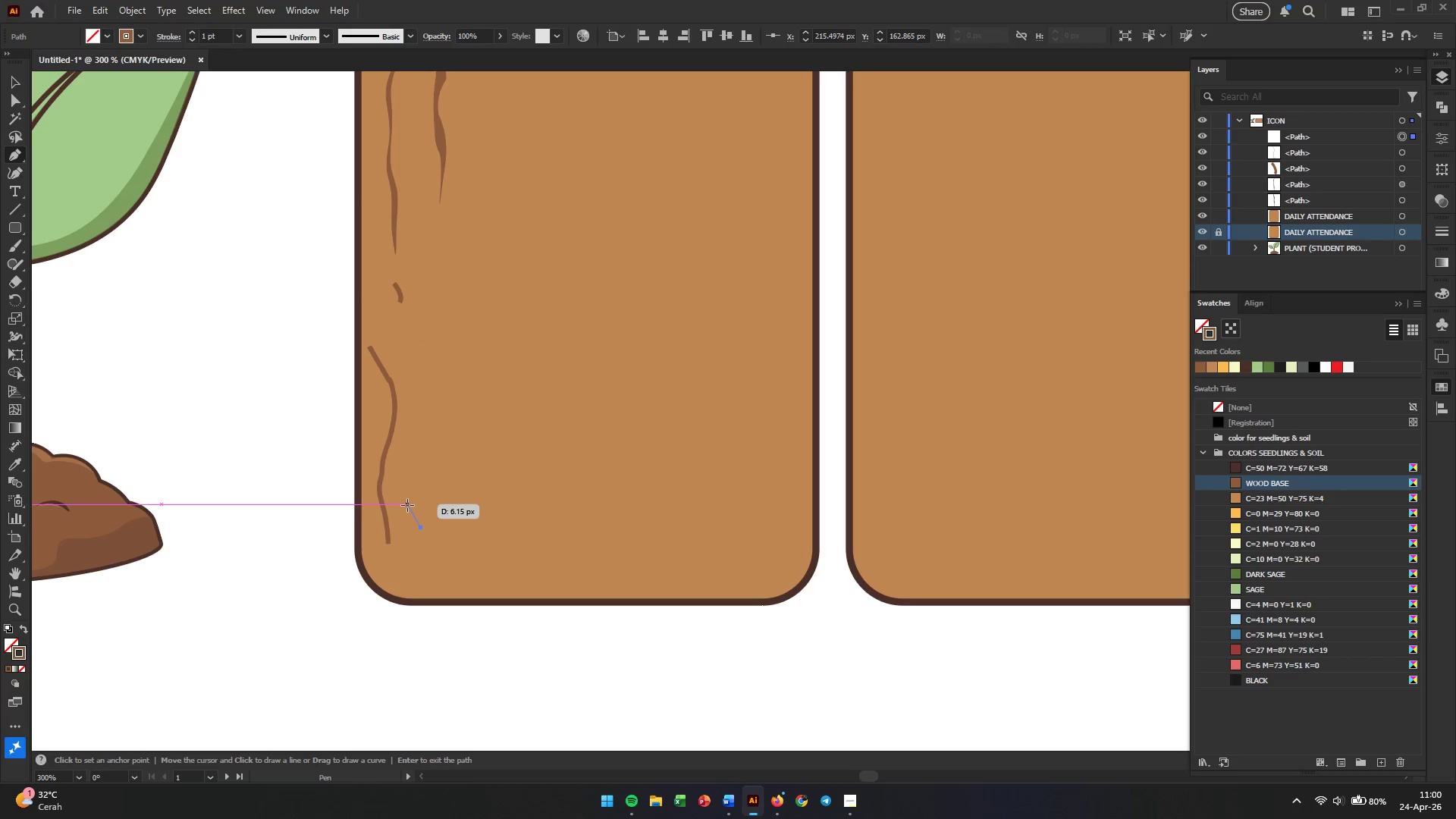 
left_click_drag(start_coordinate=[402, 505], to_coordinate=[403, 488])
 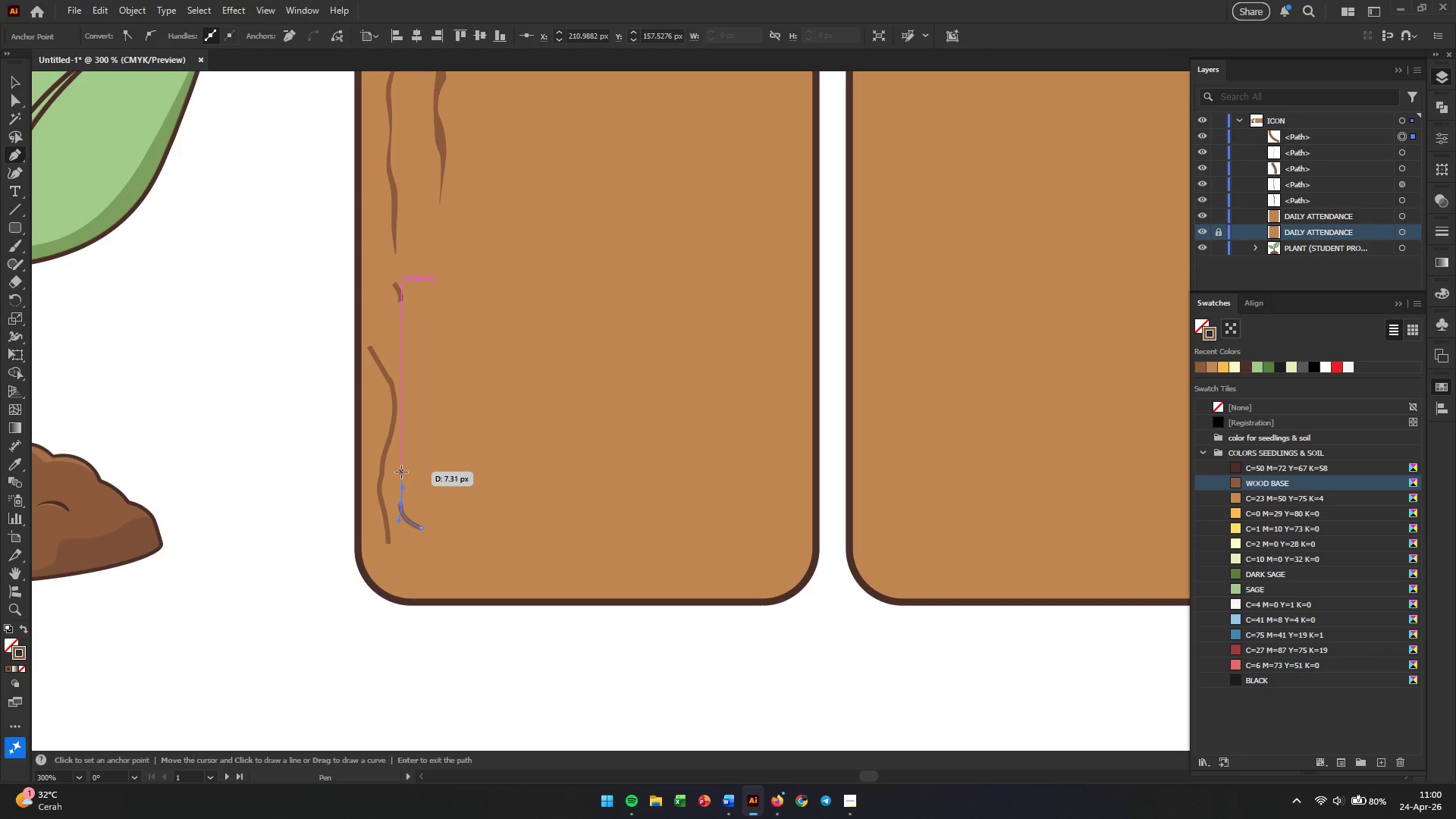 
left_click([398, 466])
 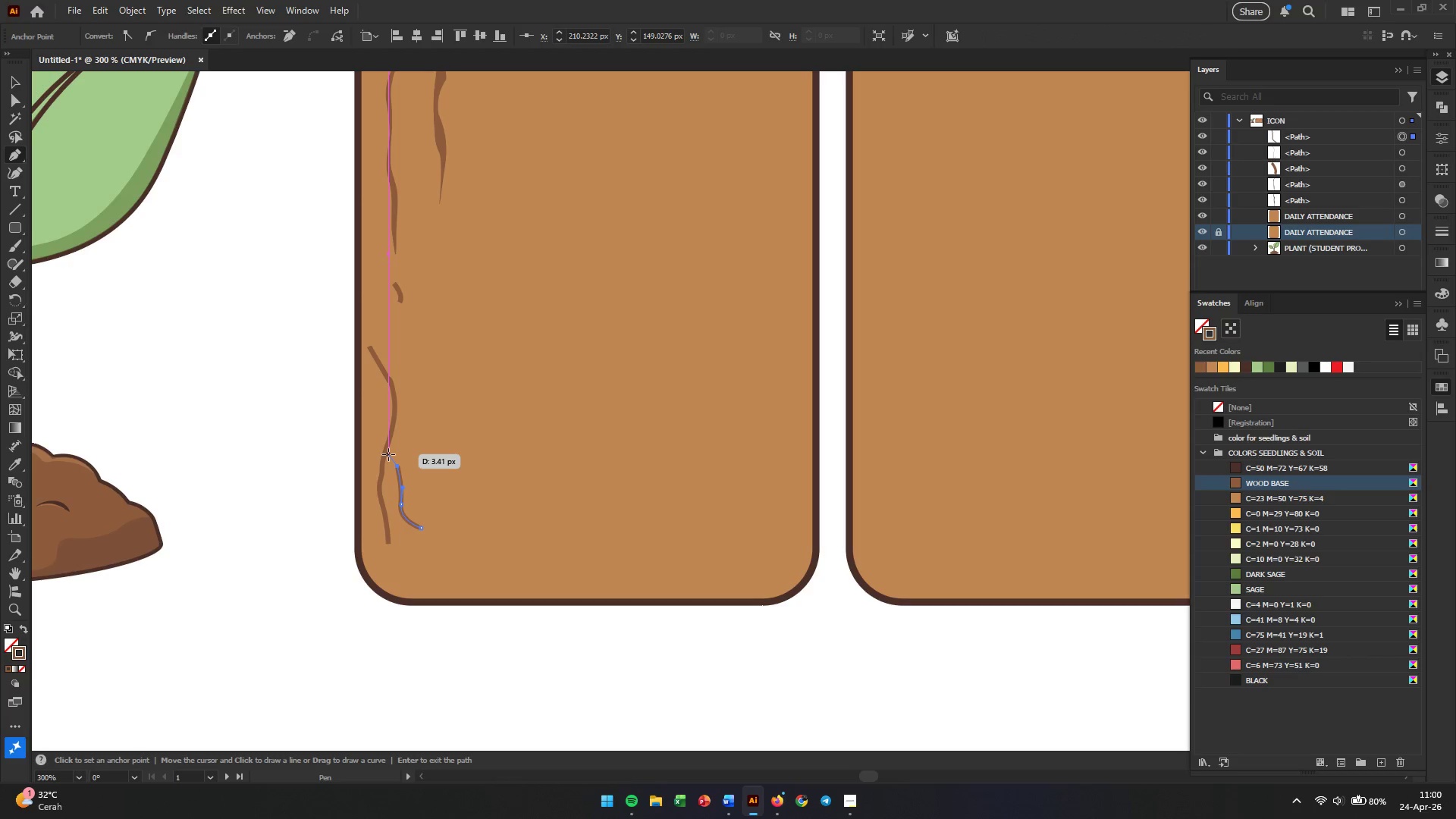 
left_click([384, 454])
 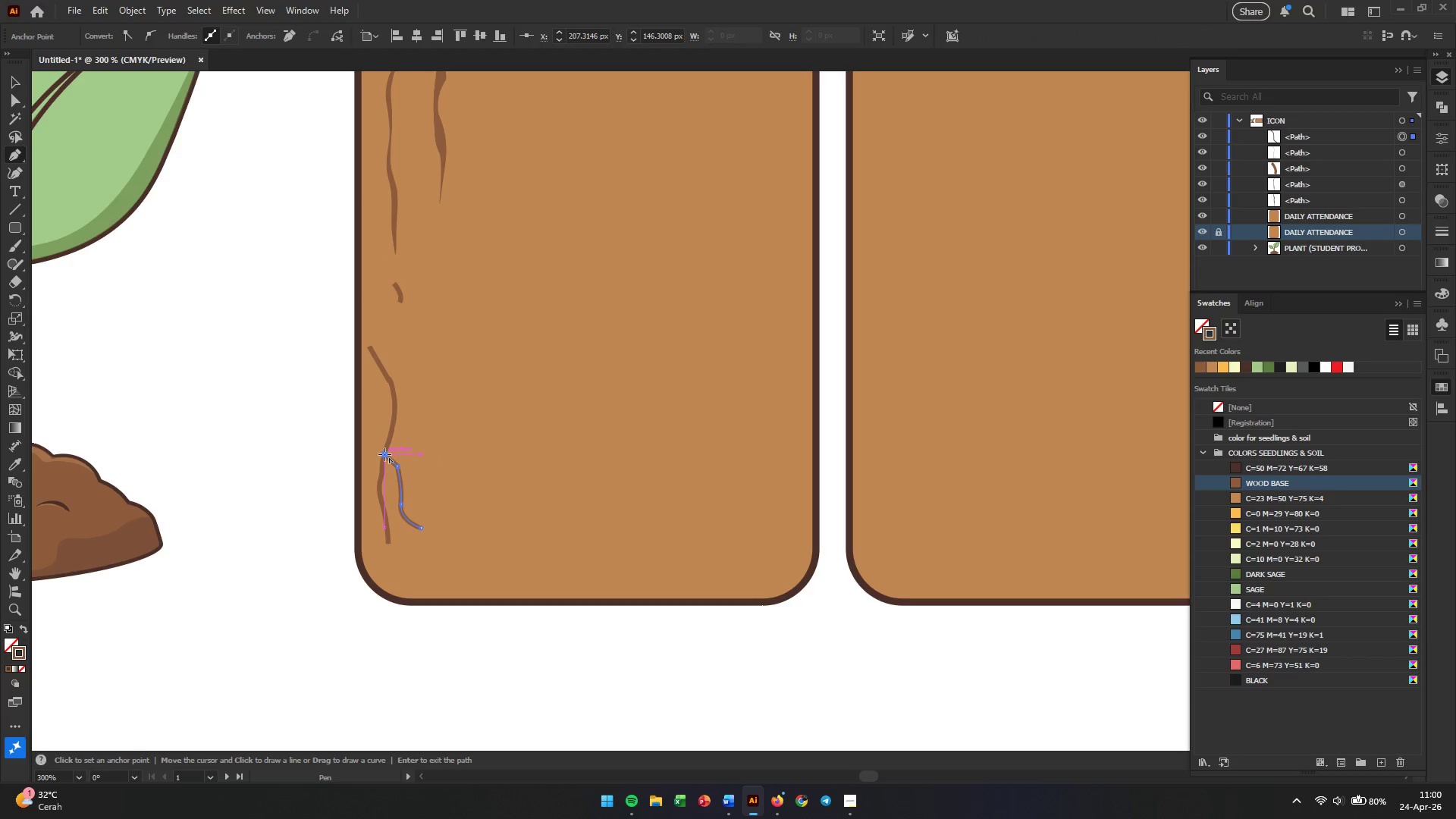 
key(Escape)
 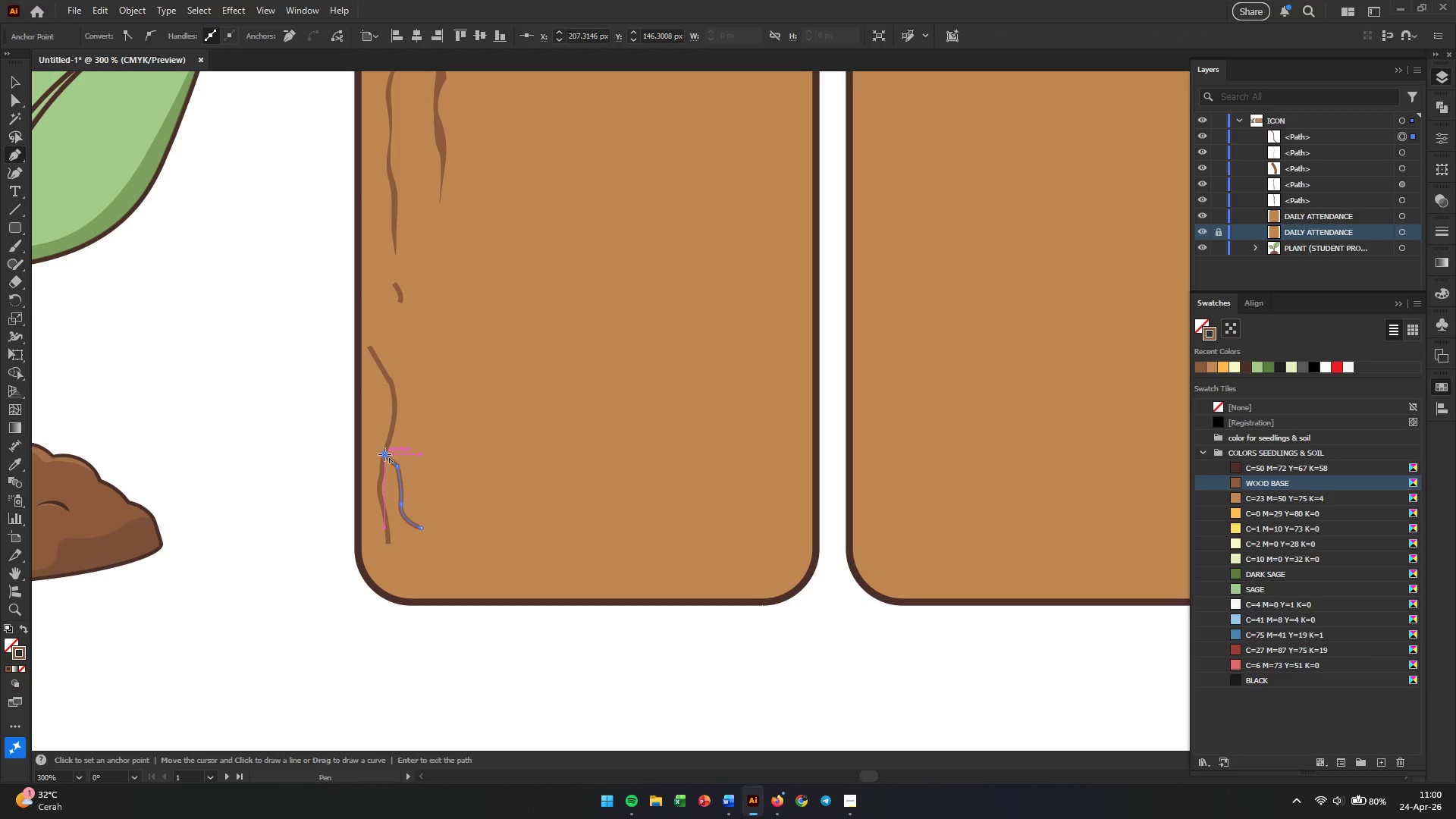 
key(Alt+AltLeft)
 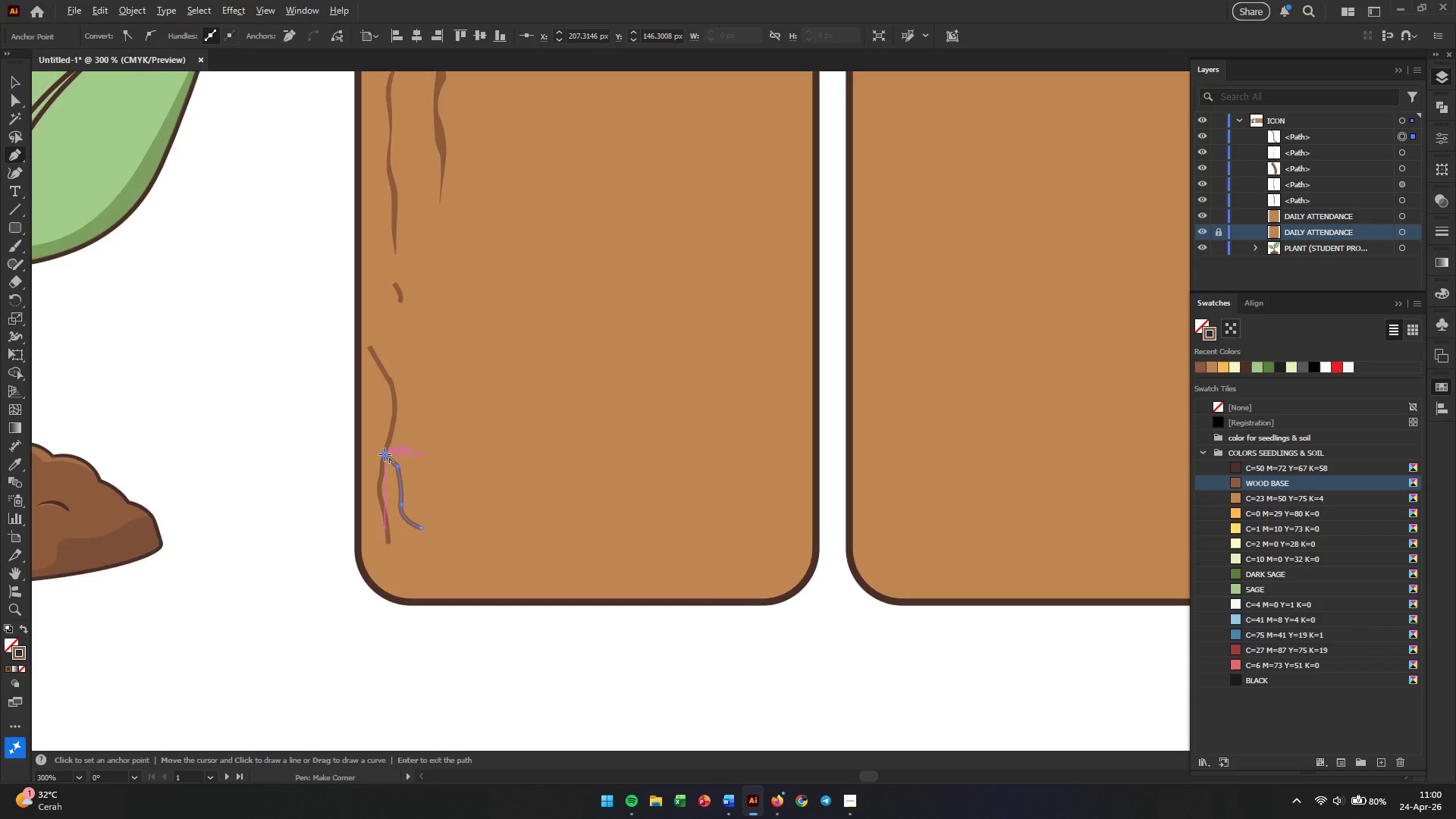 
scroll: coordinate [384, 454], scroll_direction: down, amount: 1.0
 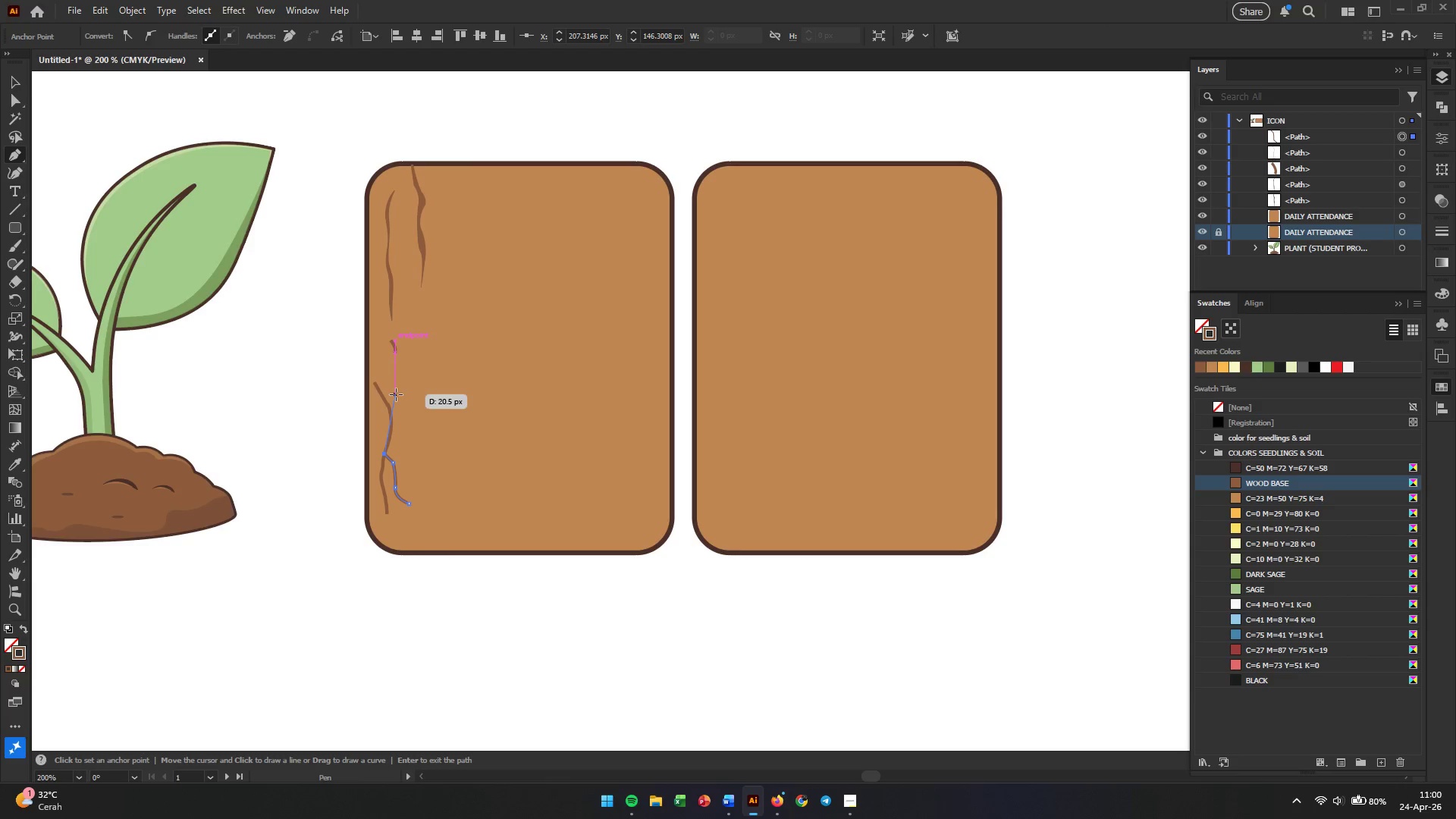 
key(Escape)
 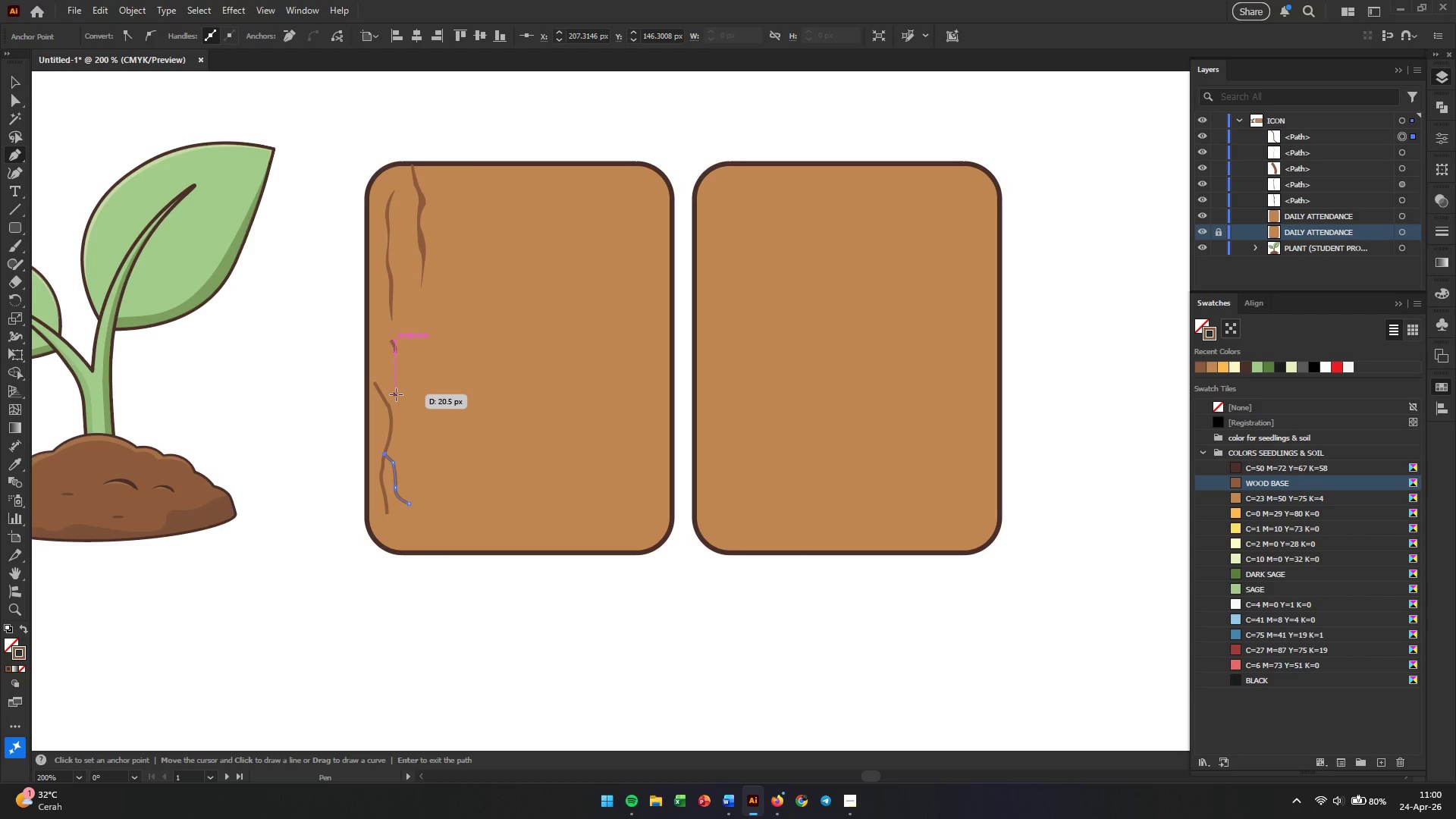 
key(Escape)
 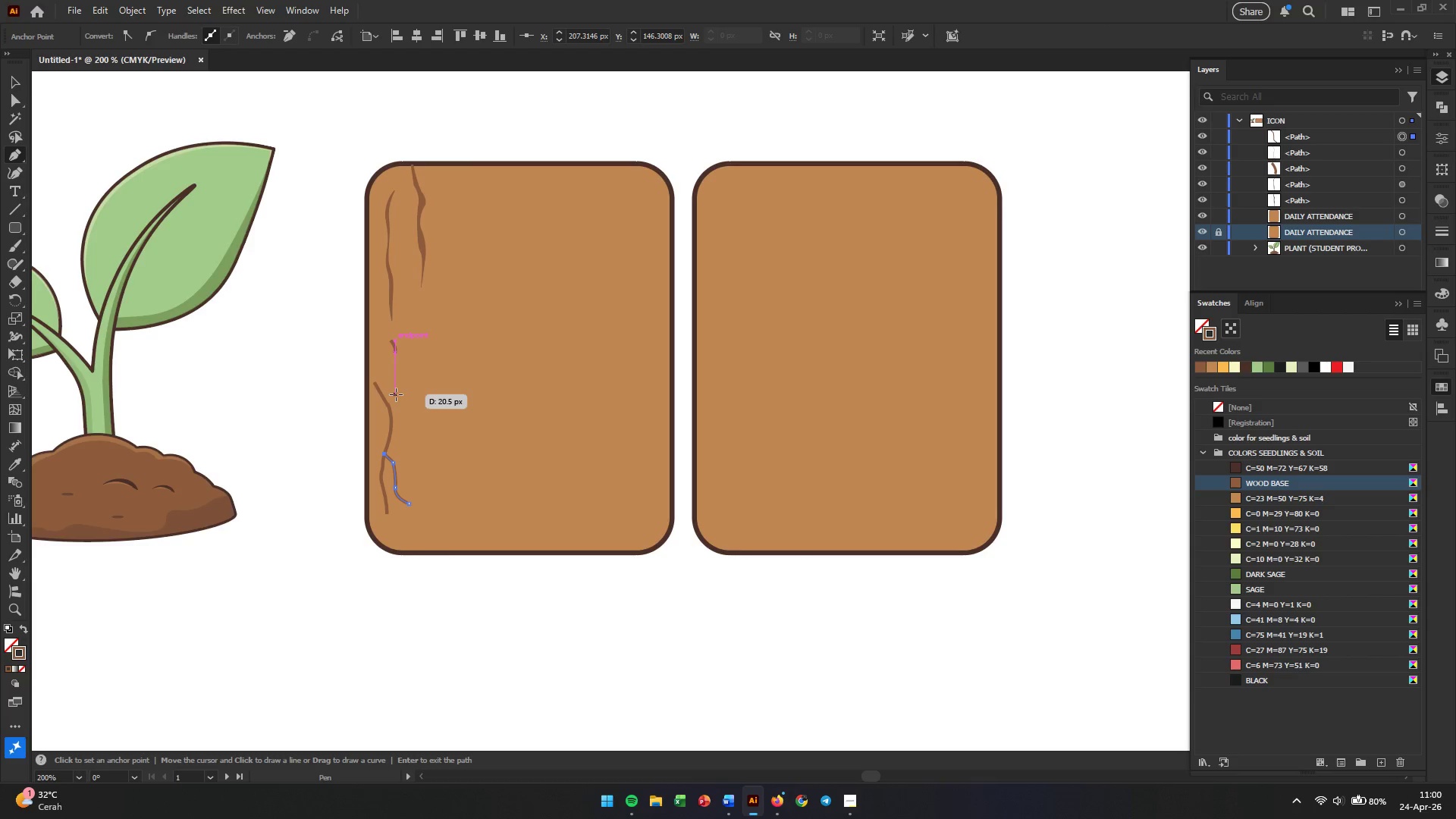 
key(Escape)
 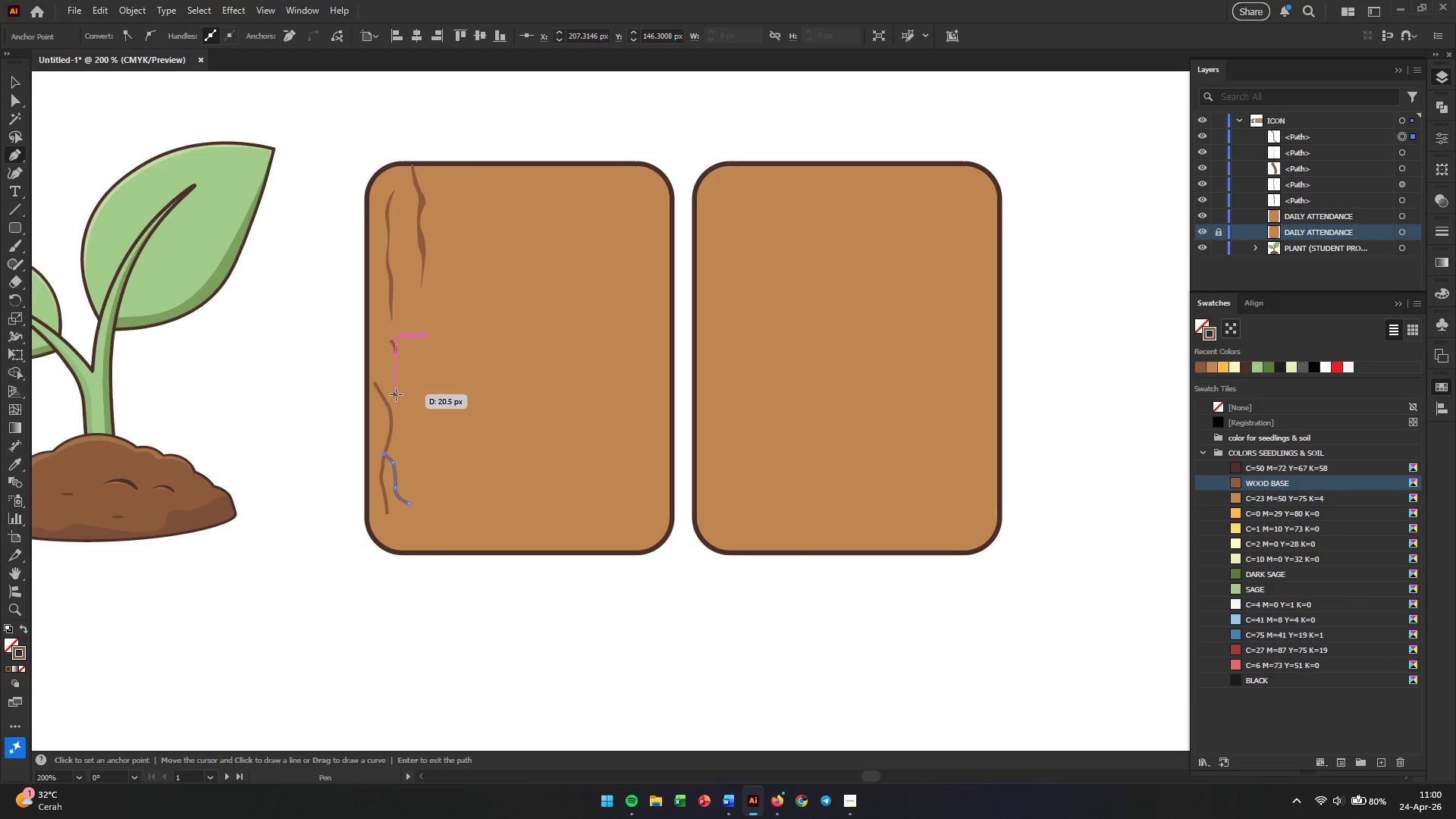 
key(V)
 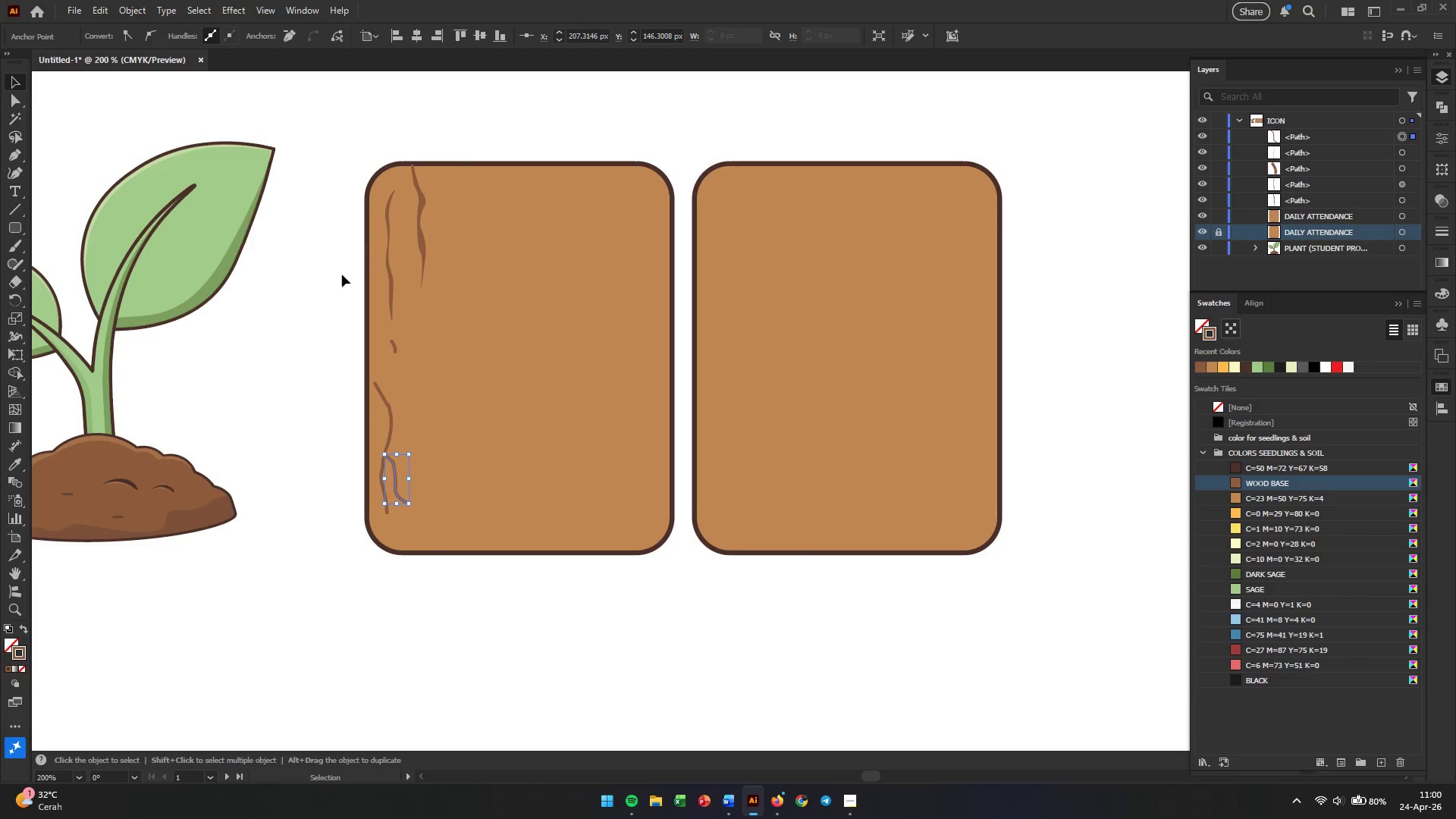 
left_click_drag(start_coordinate=[344, 342], to_coordinate=[452, 550])
 